 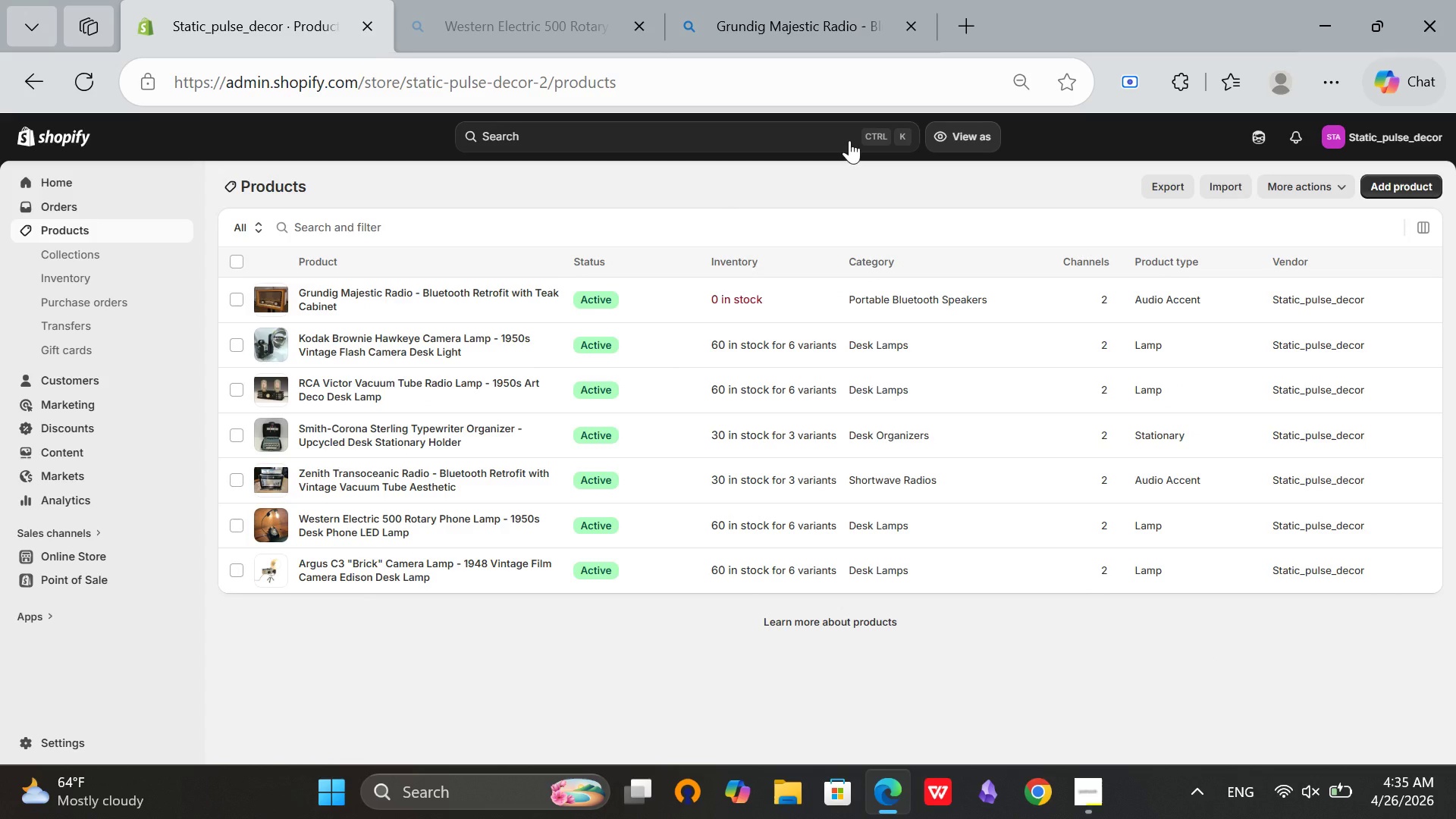 
left_click([231, 258])
 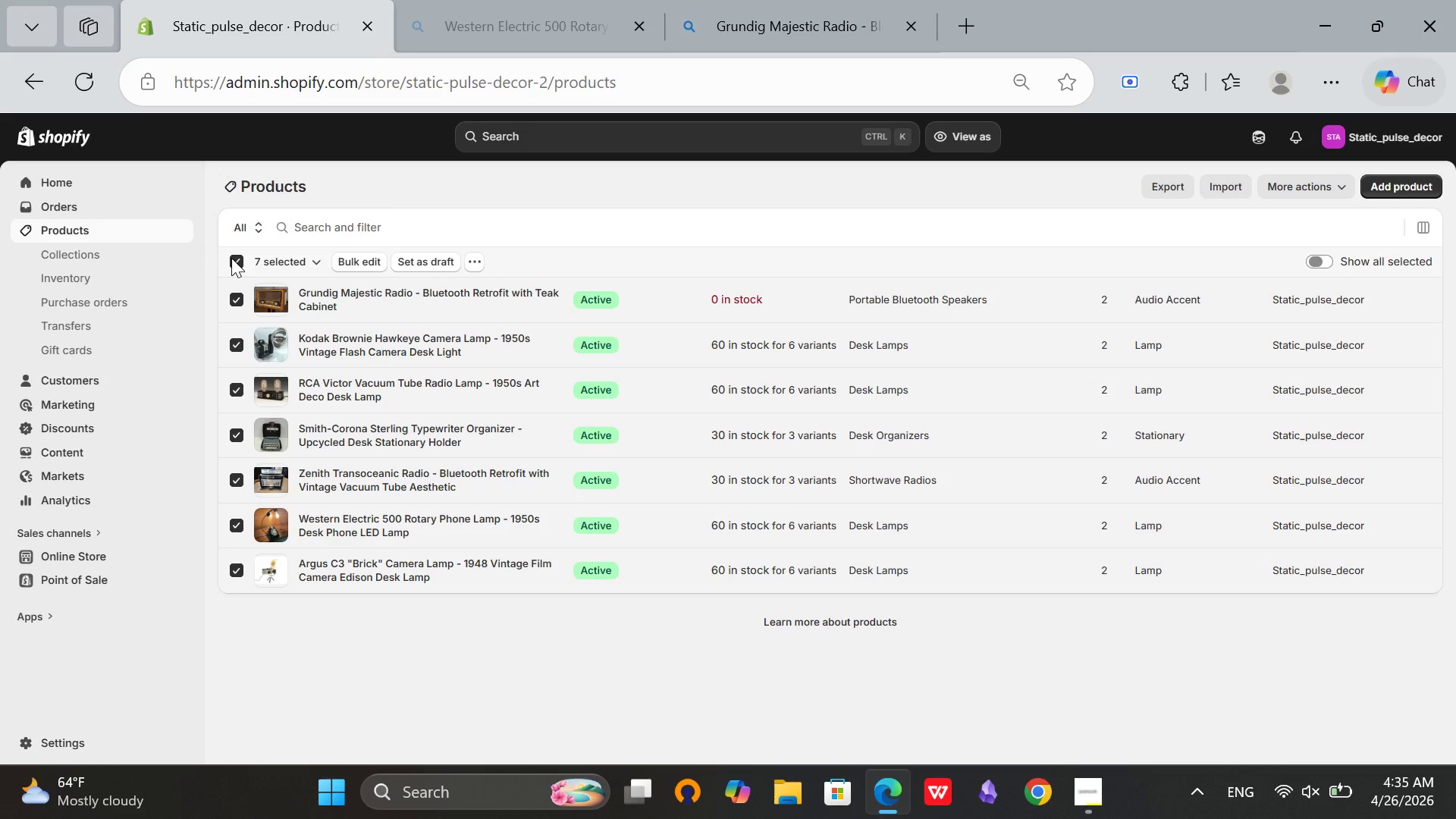 
left_click([231, 258])
 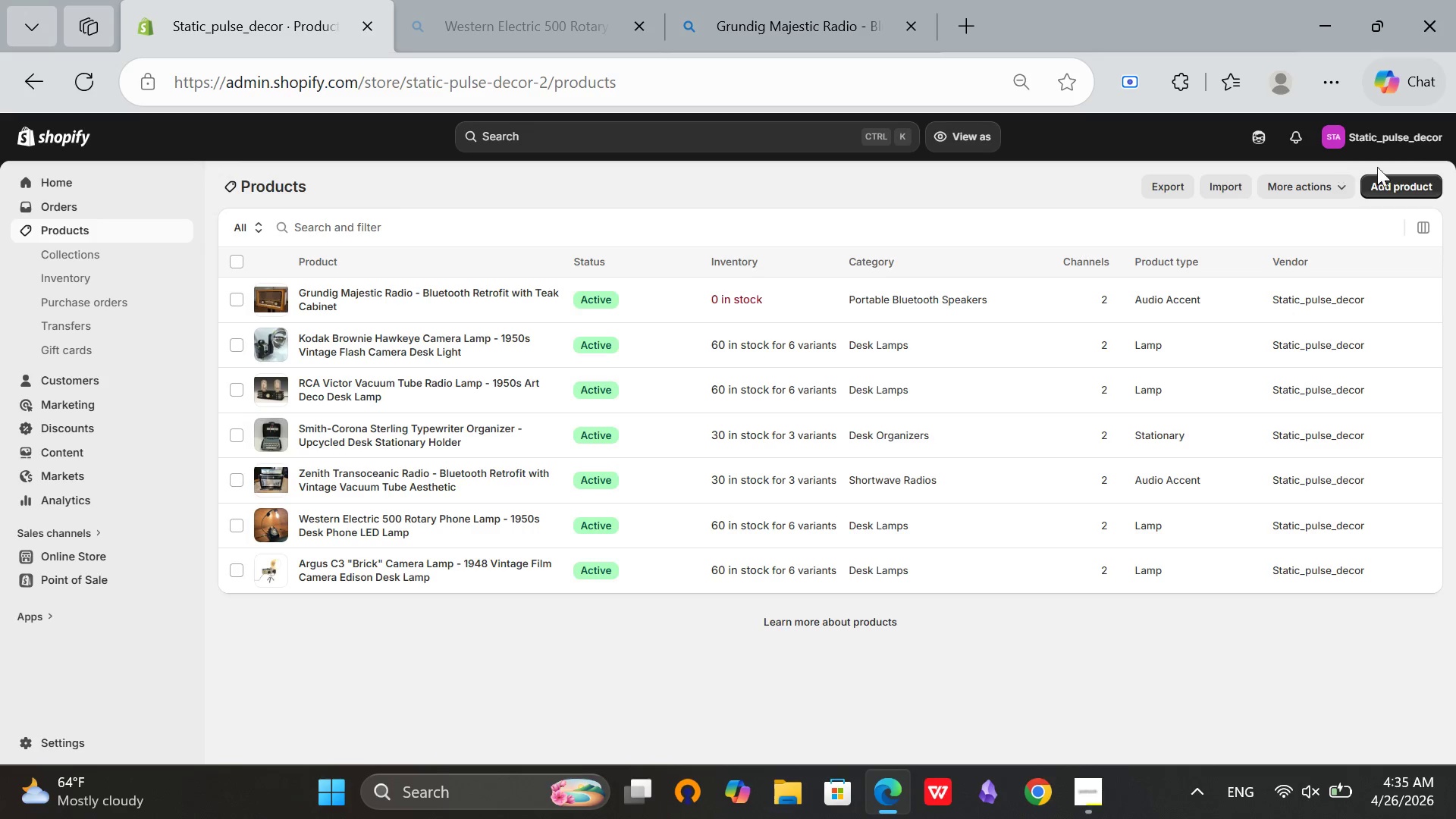 
left_click([1387, 180])
 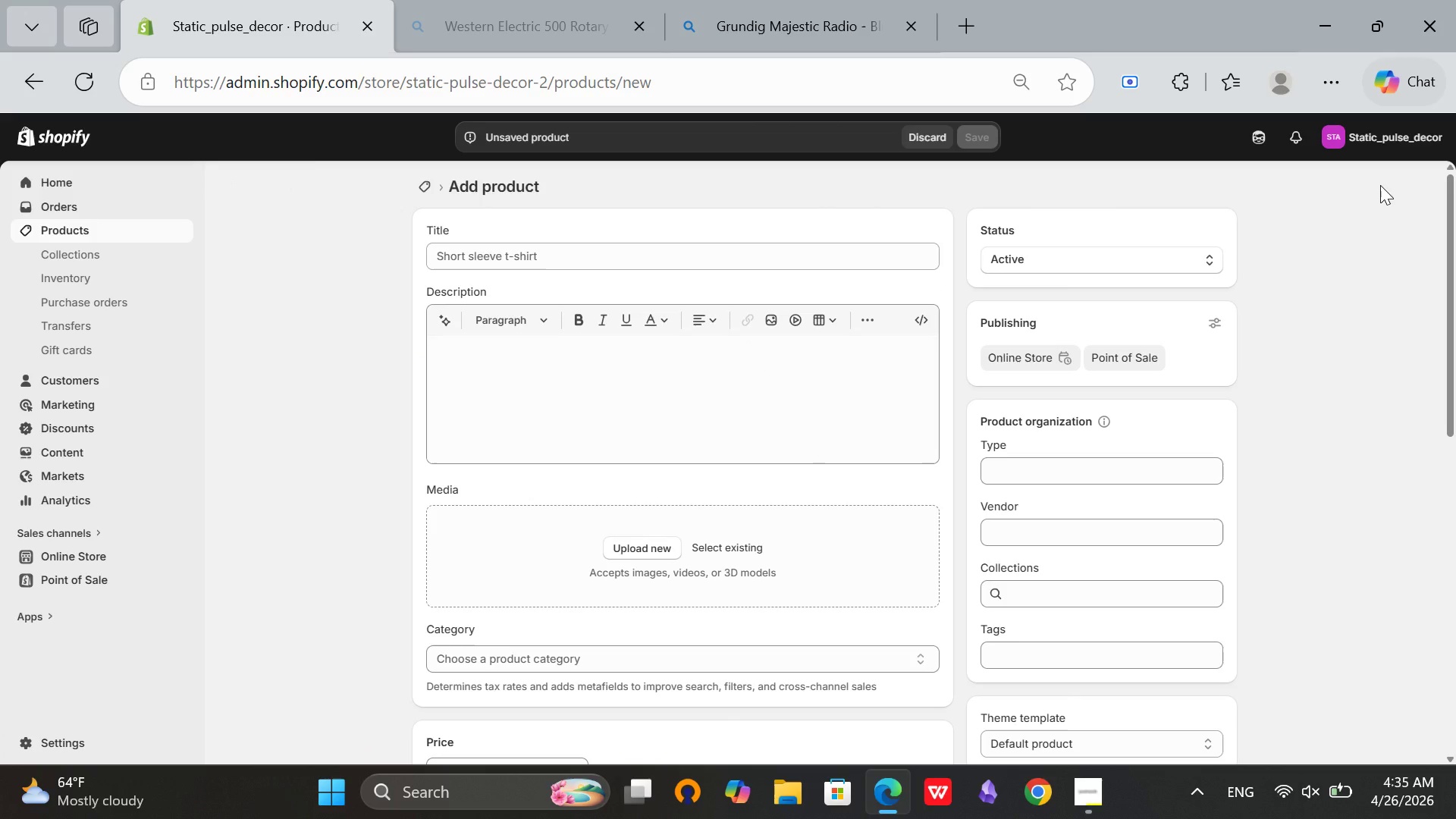 
wait(6.14)
 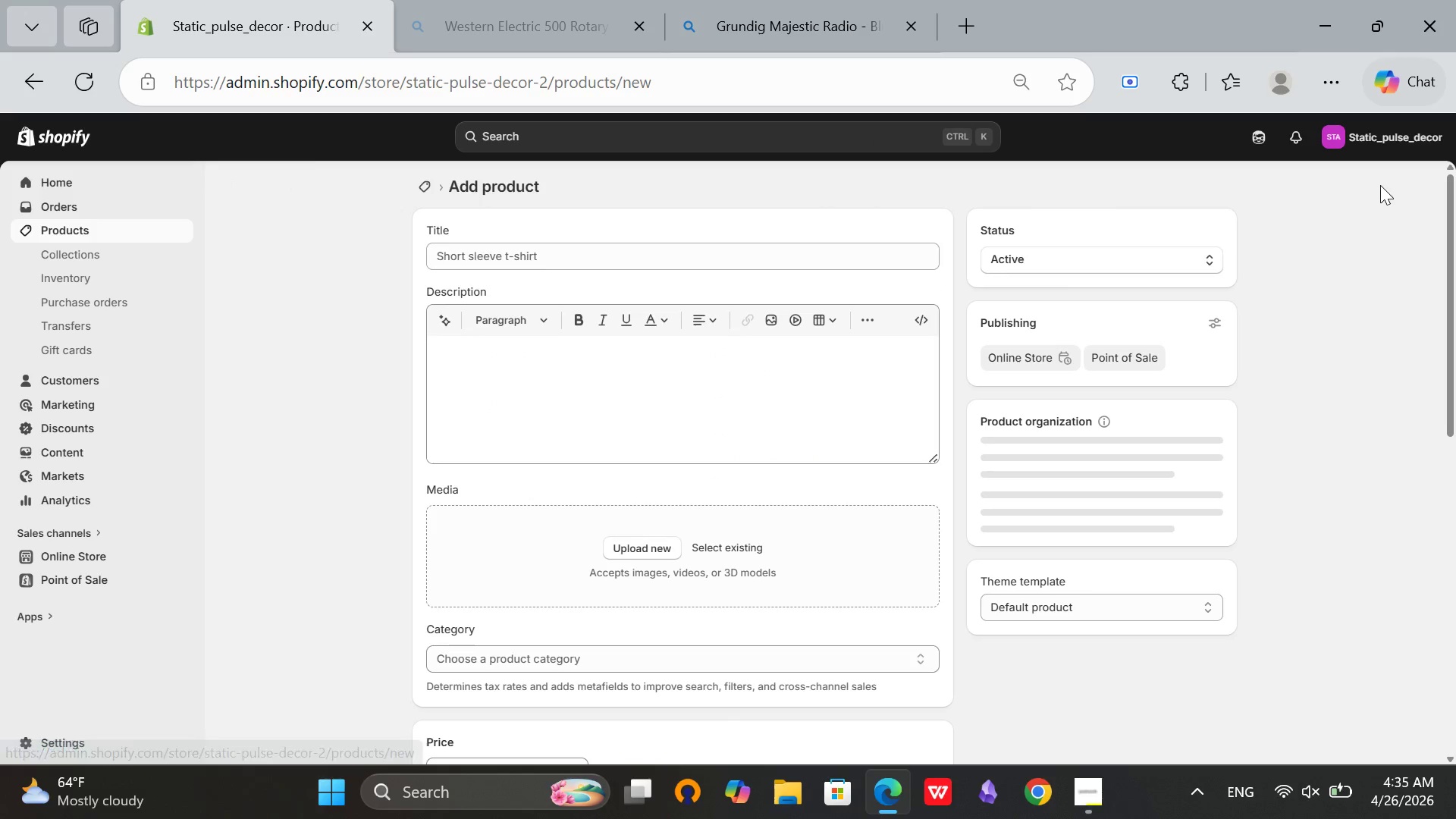 
double_click([780, 266])
 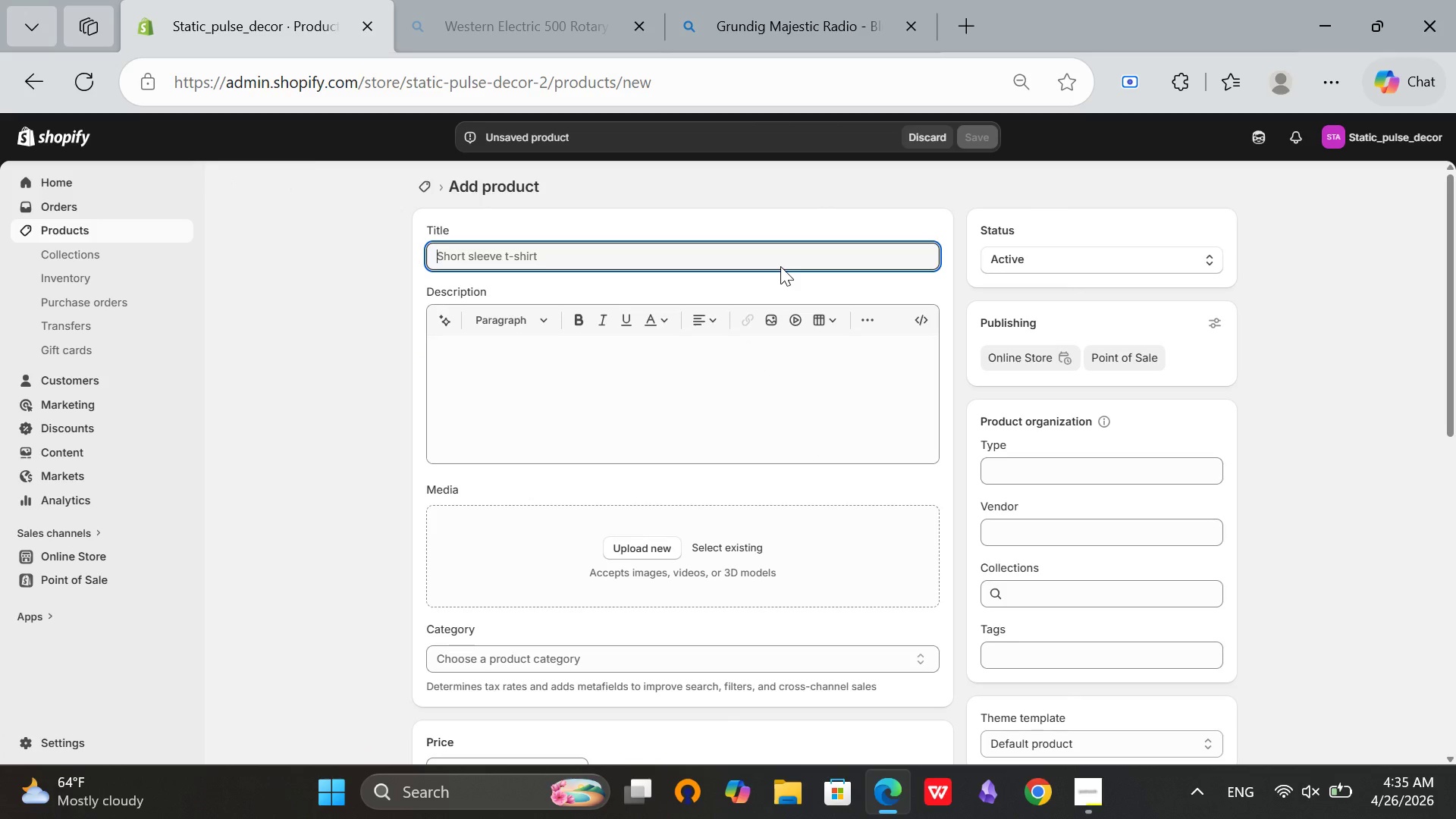 
type(Underwood No.5)
 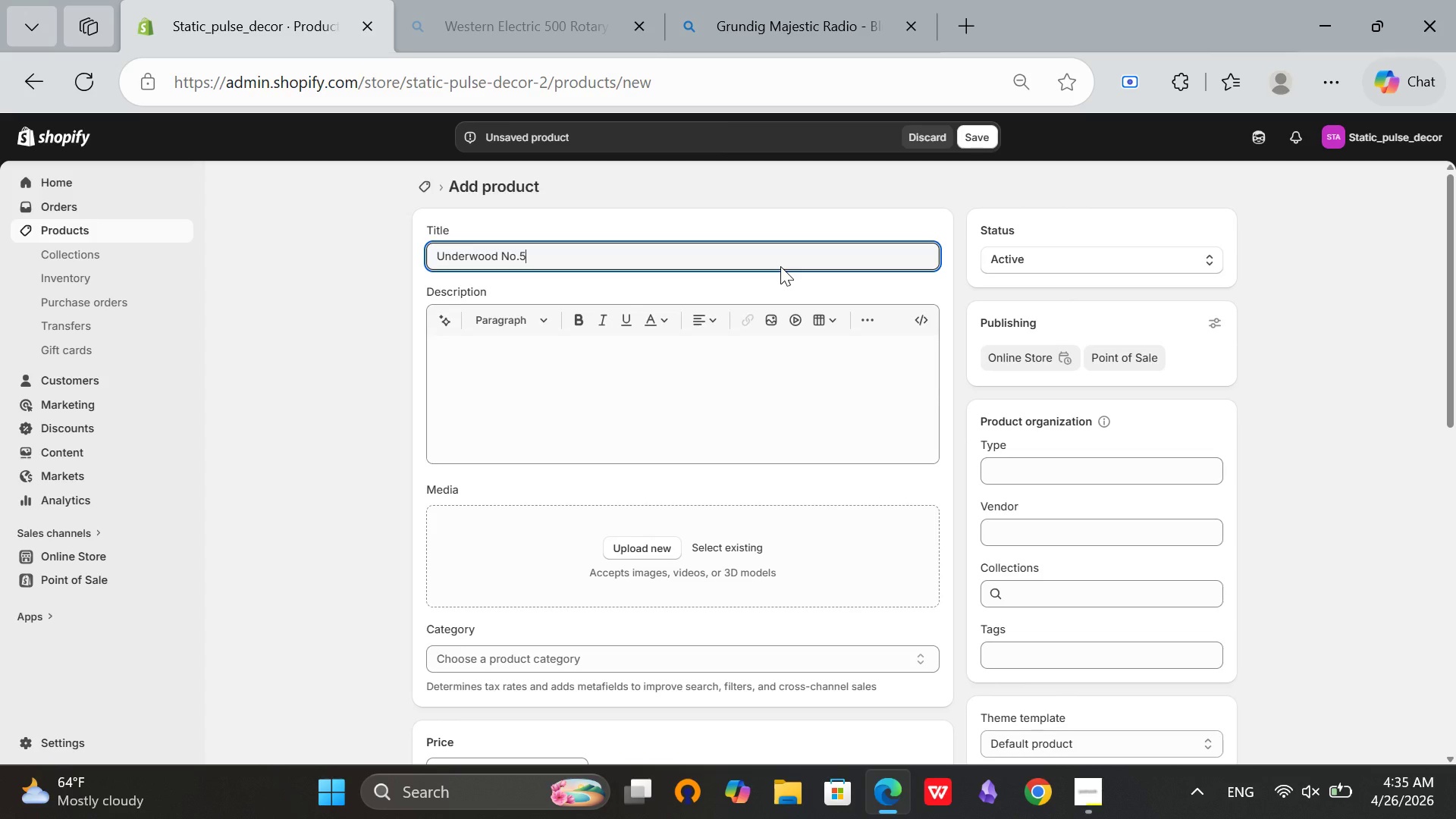 
type( Typewriter Organizer - Vitage Desk)
 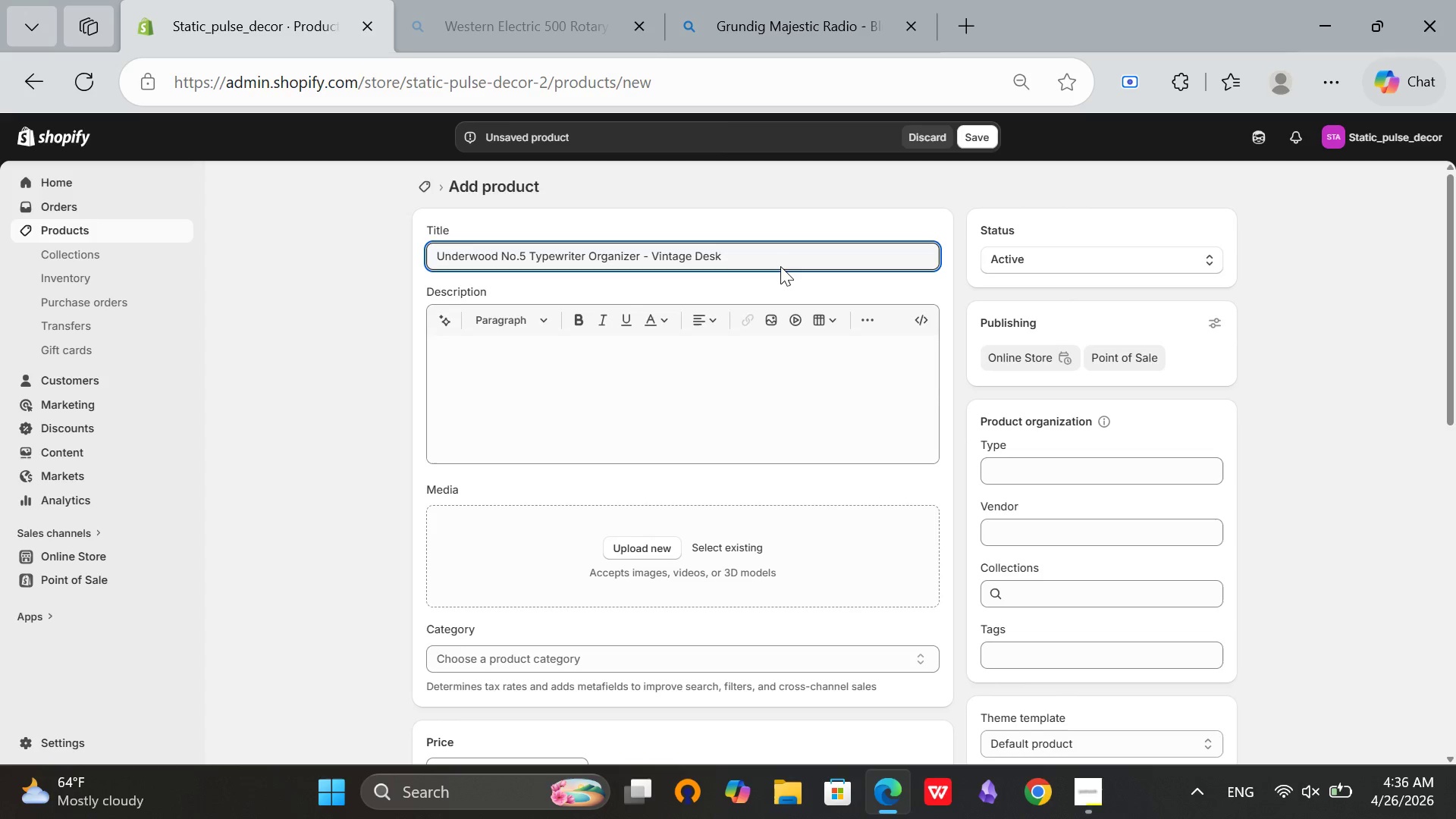 
type( Staionary)
 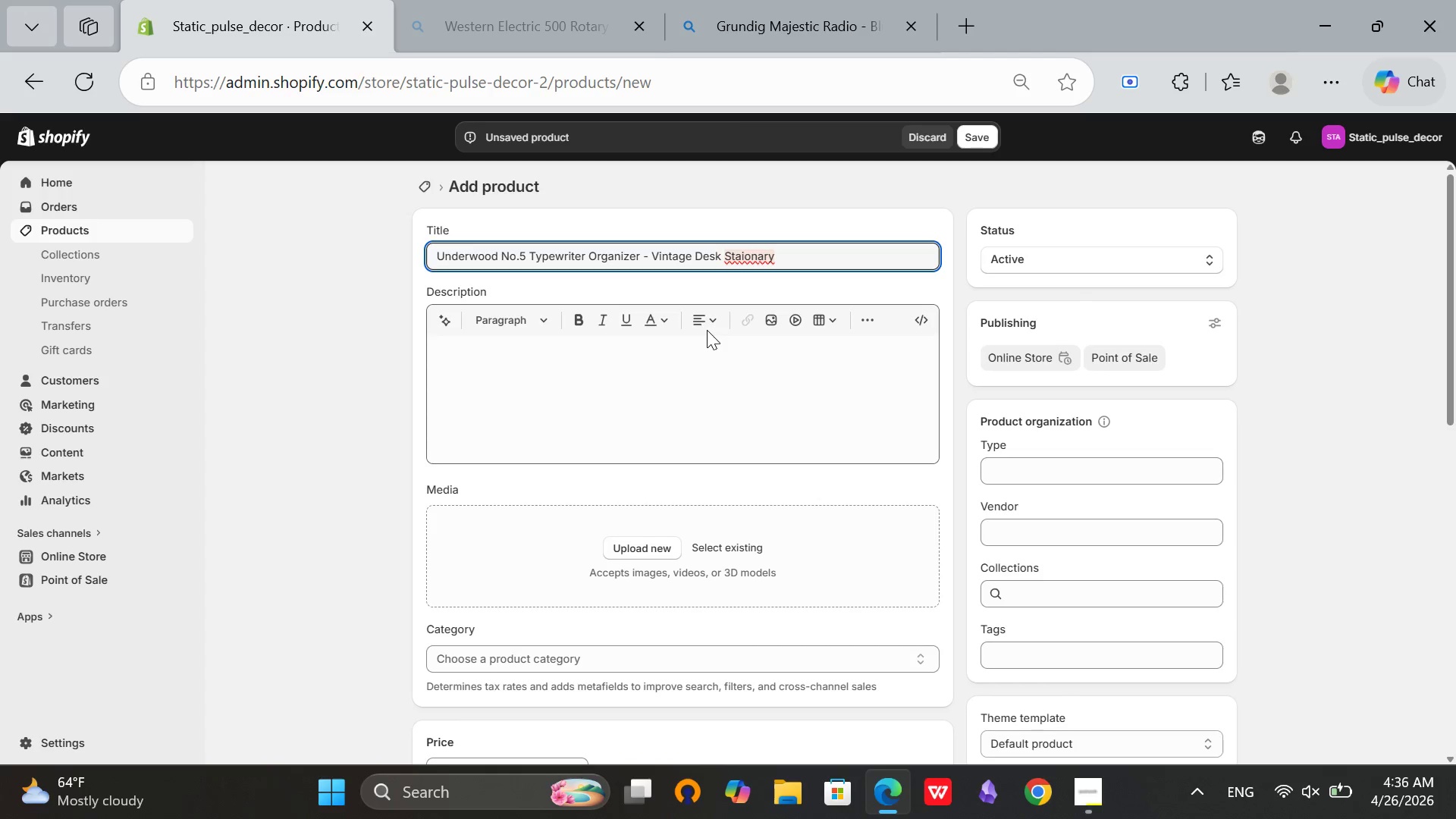 
key(ArrowLeft)
 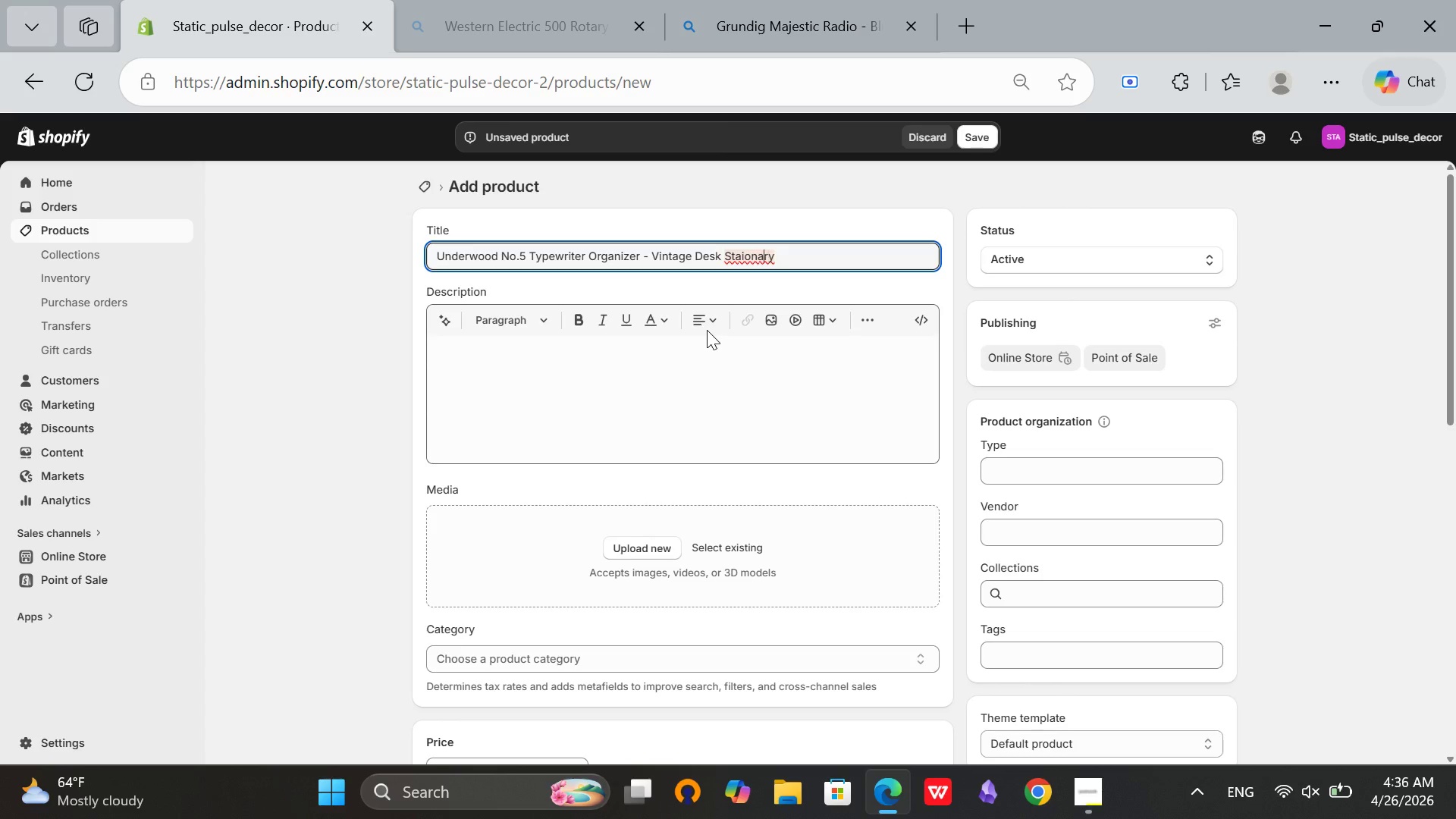 
key(ArrowLeft)
 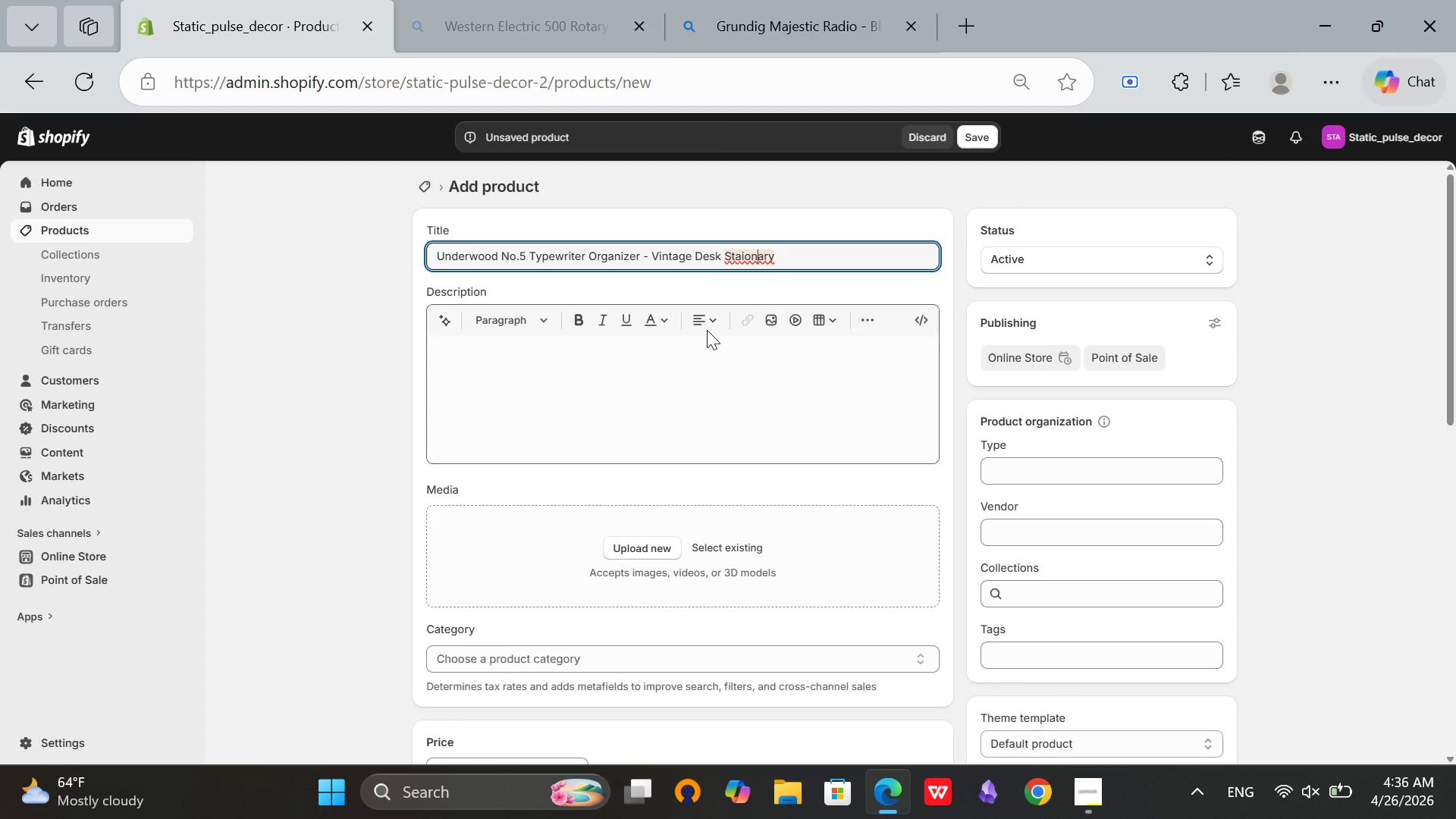 
key(ArrowLeft)
 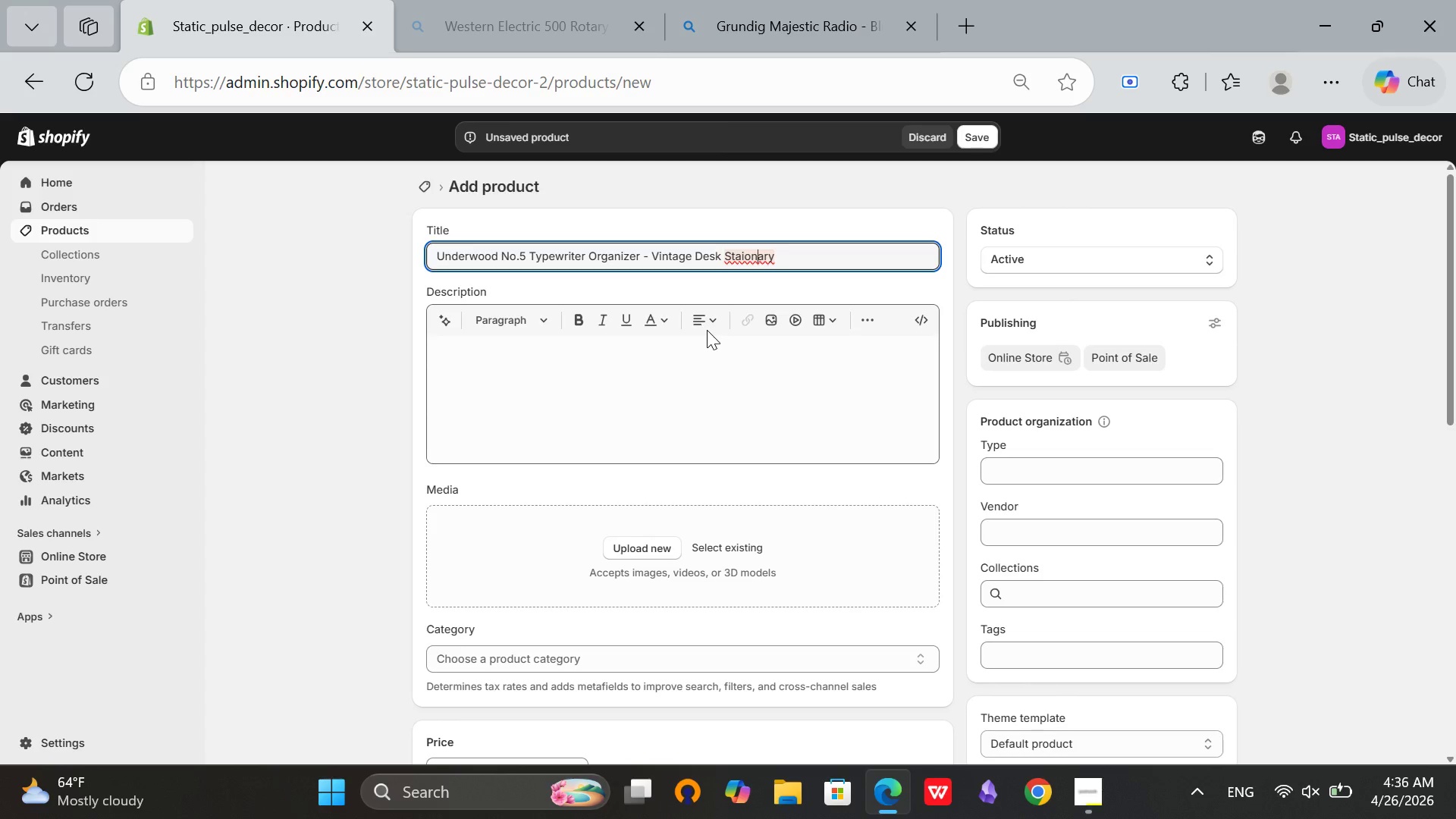 
key(ArrowRight)
 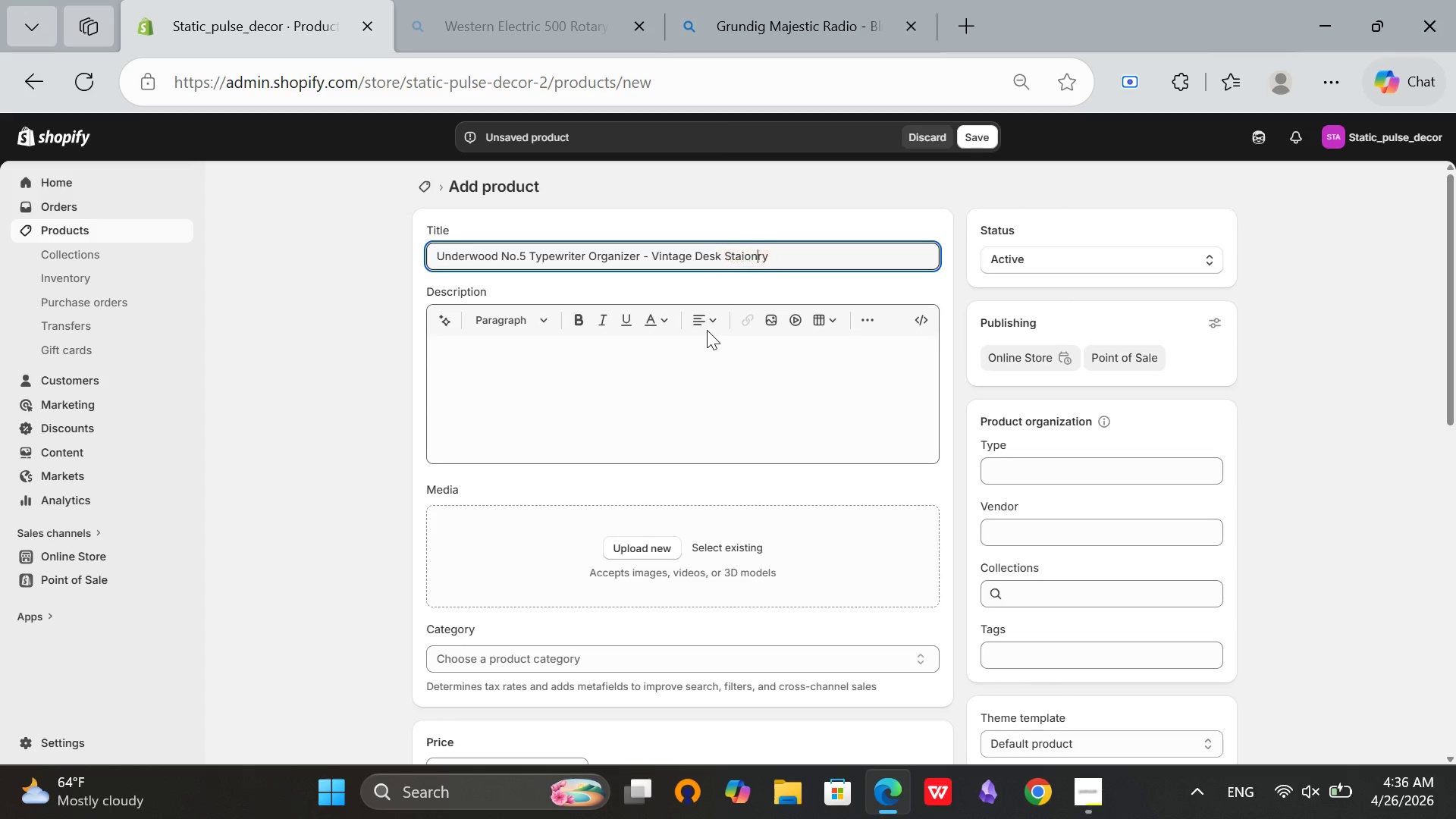 
key(Backspace)
 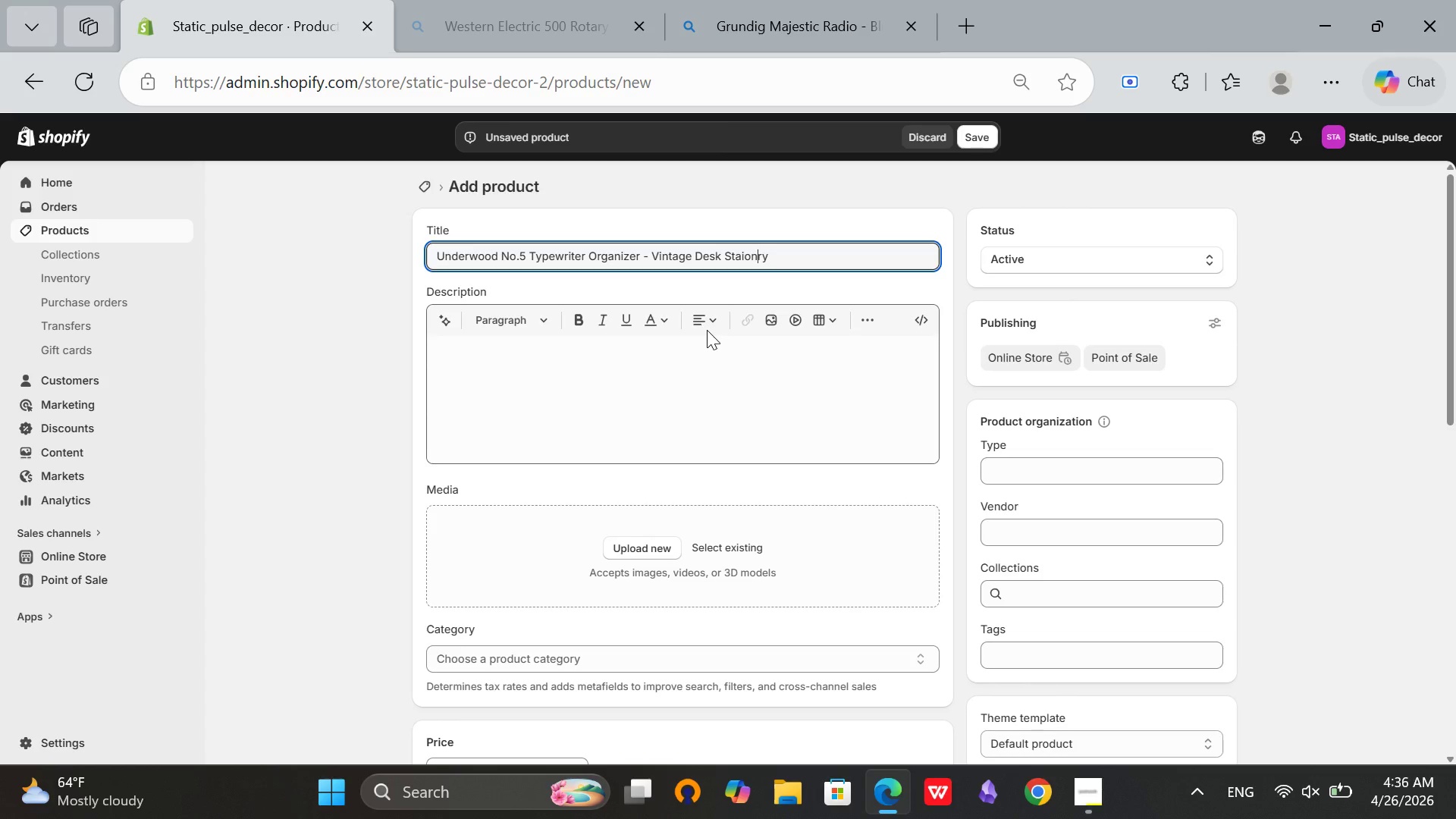 
key(E)
 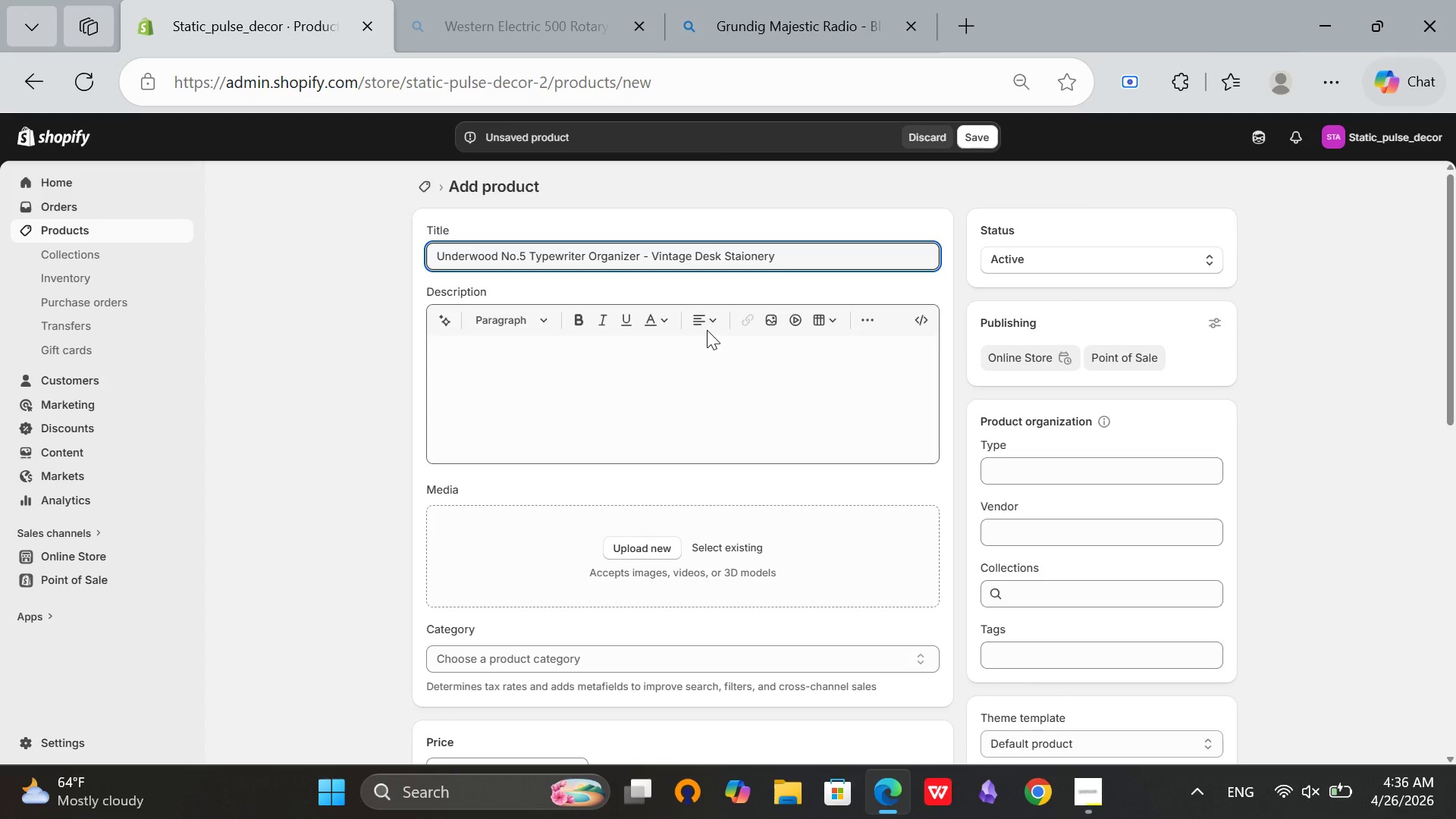 
key(ArrowRight)
 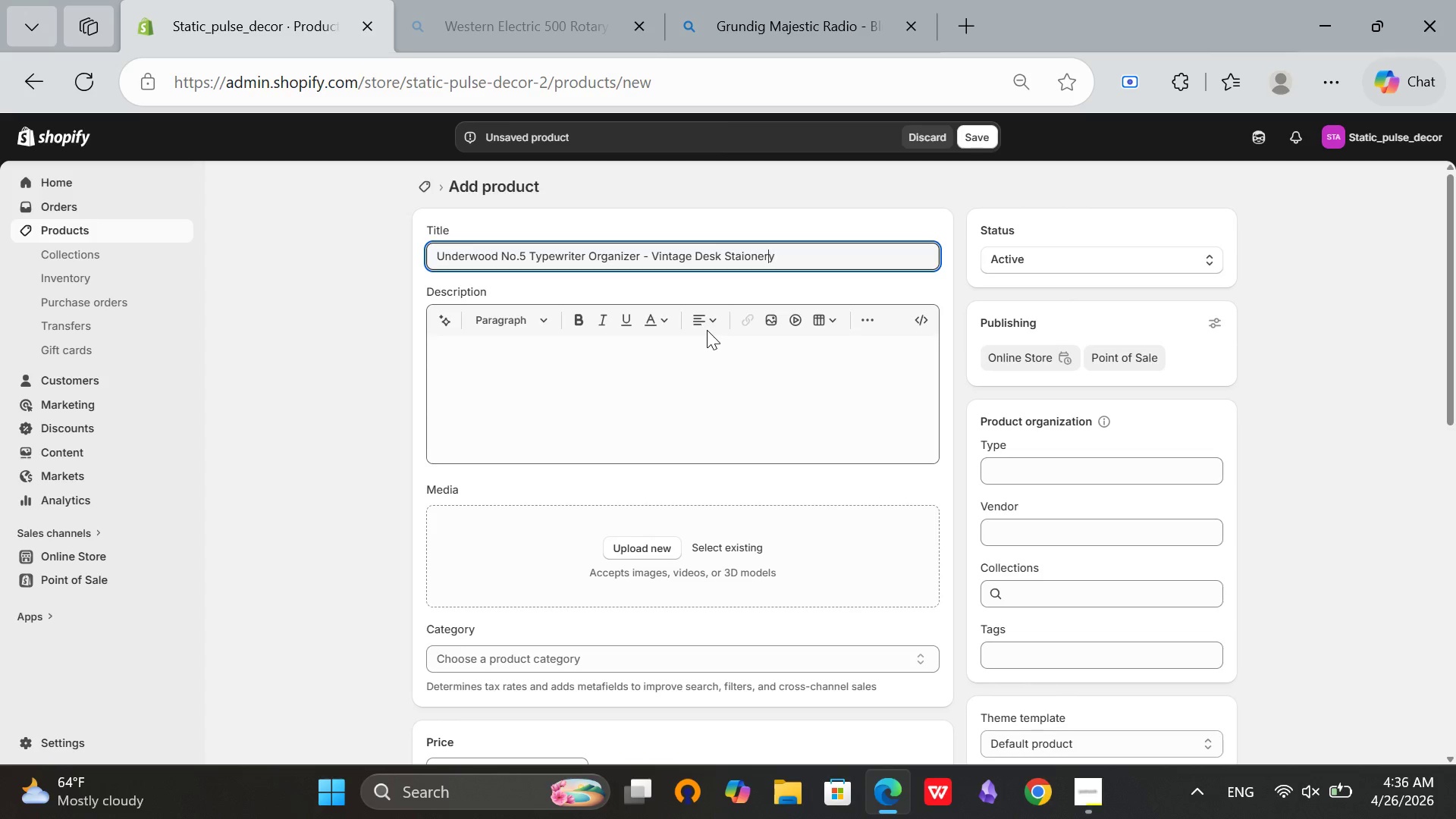 
key(ArrowRight)
 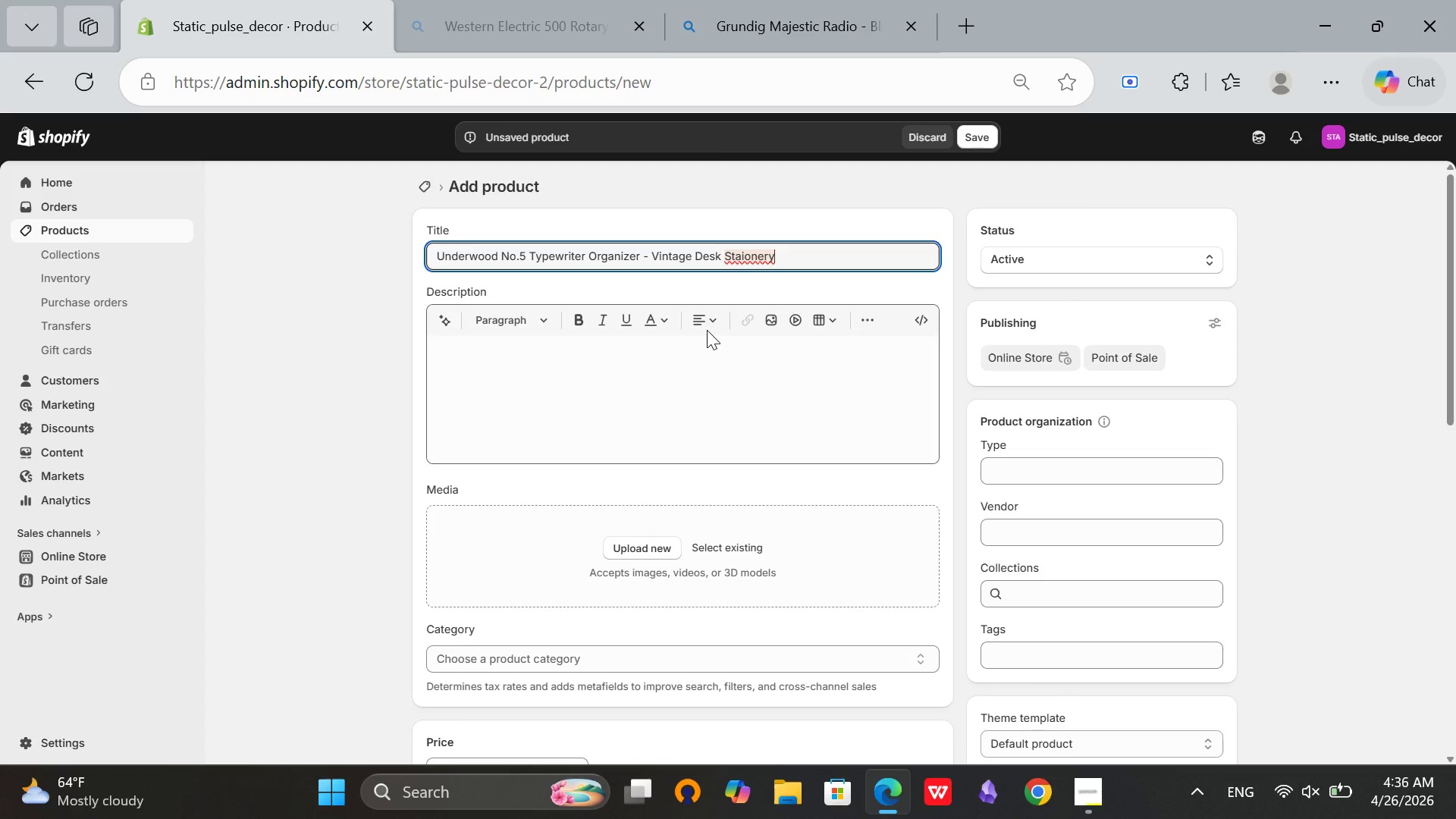 
left_click([752, 255])
 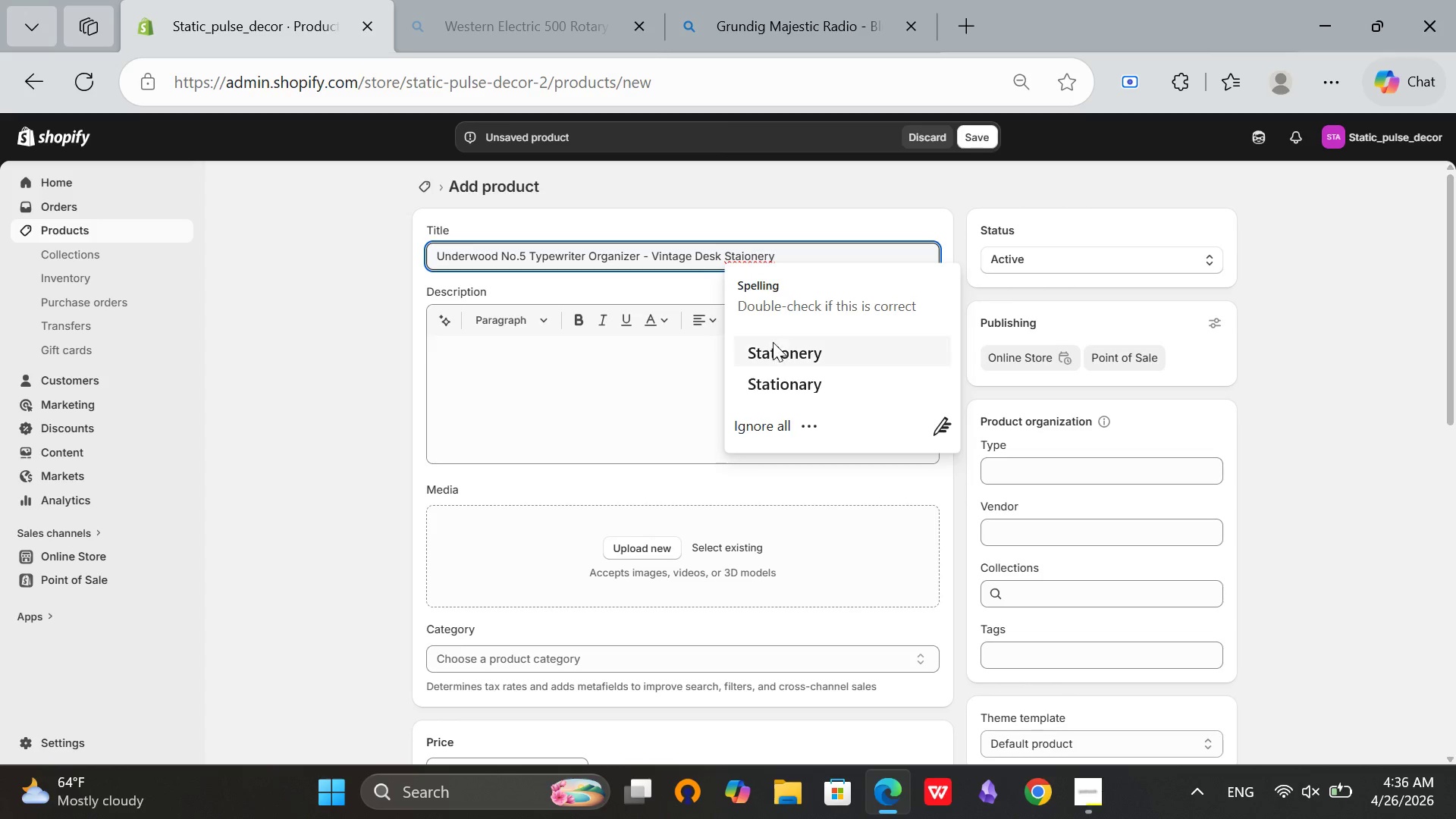 
left_click([773, 342])
 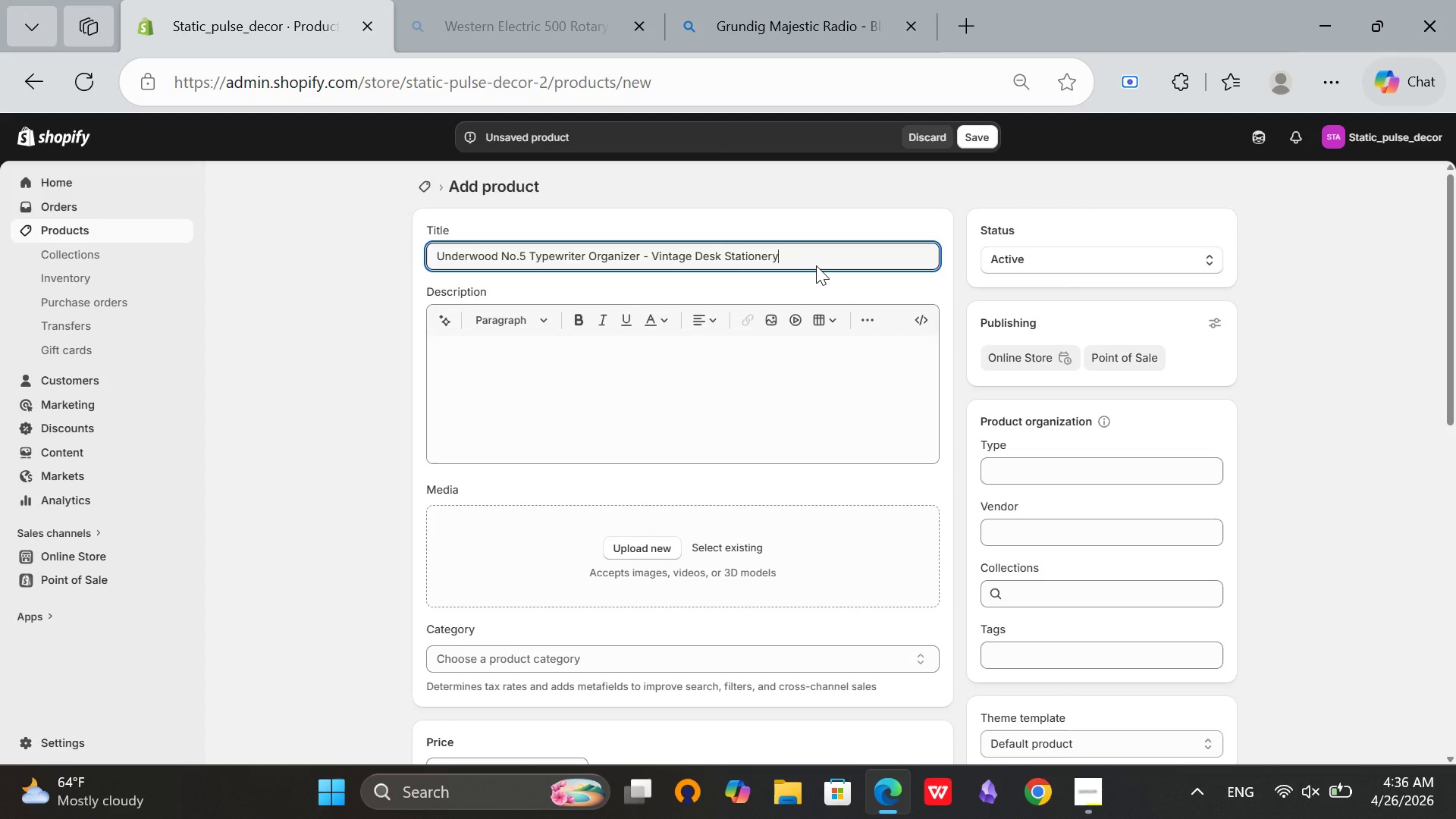 
type( Holder)
 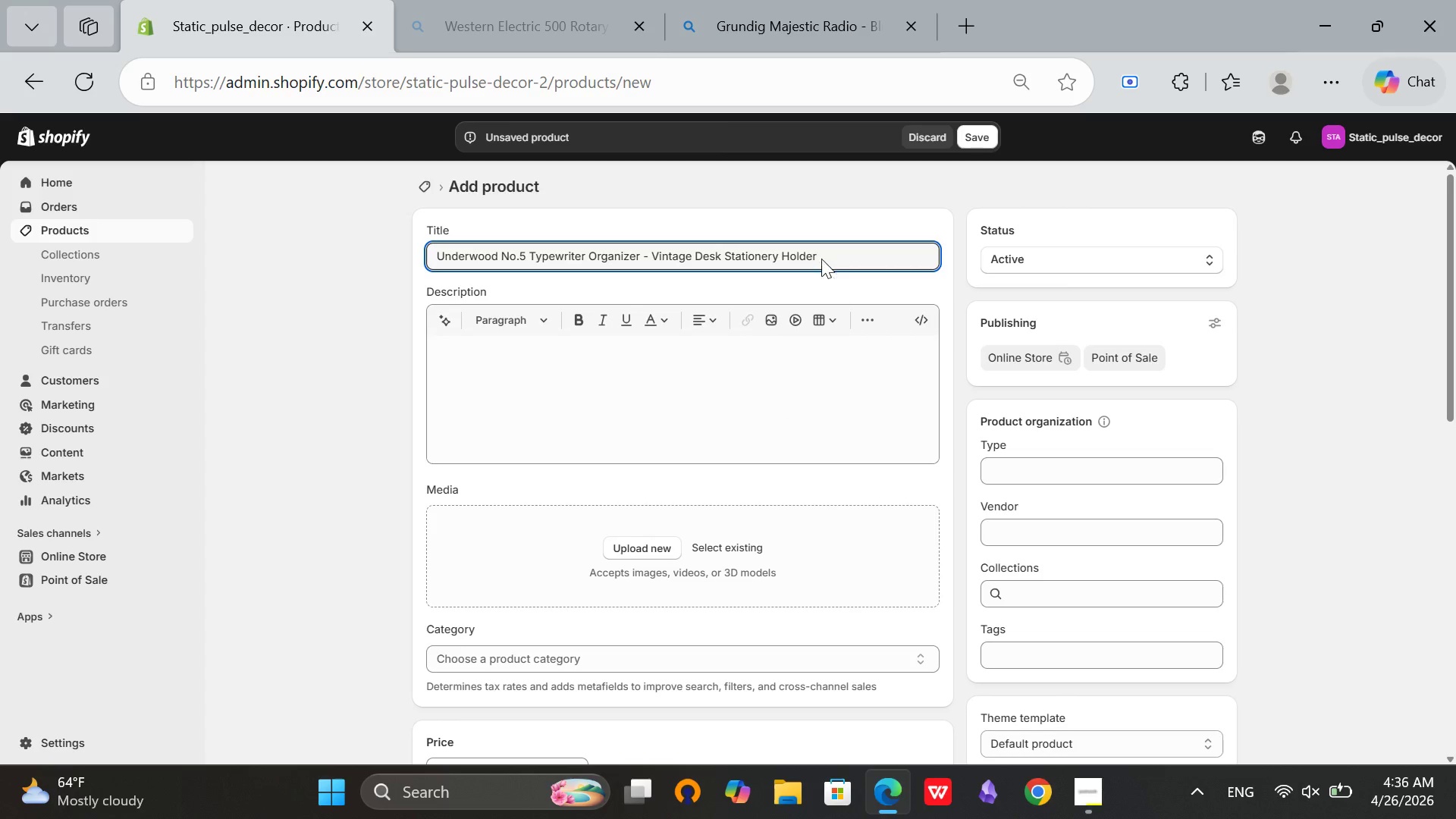 
left_click_drag(start_coordinate=[817, 254], to_coordinate=[350, 258])
 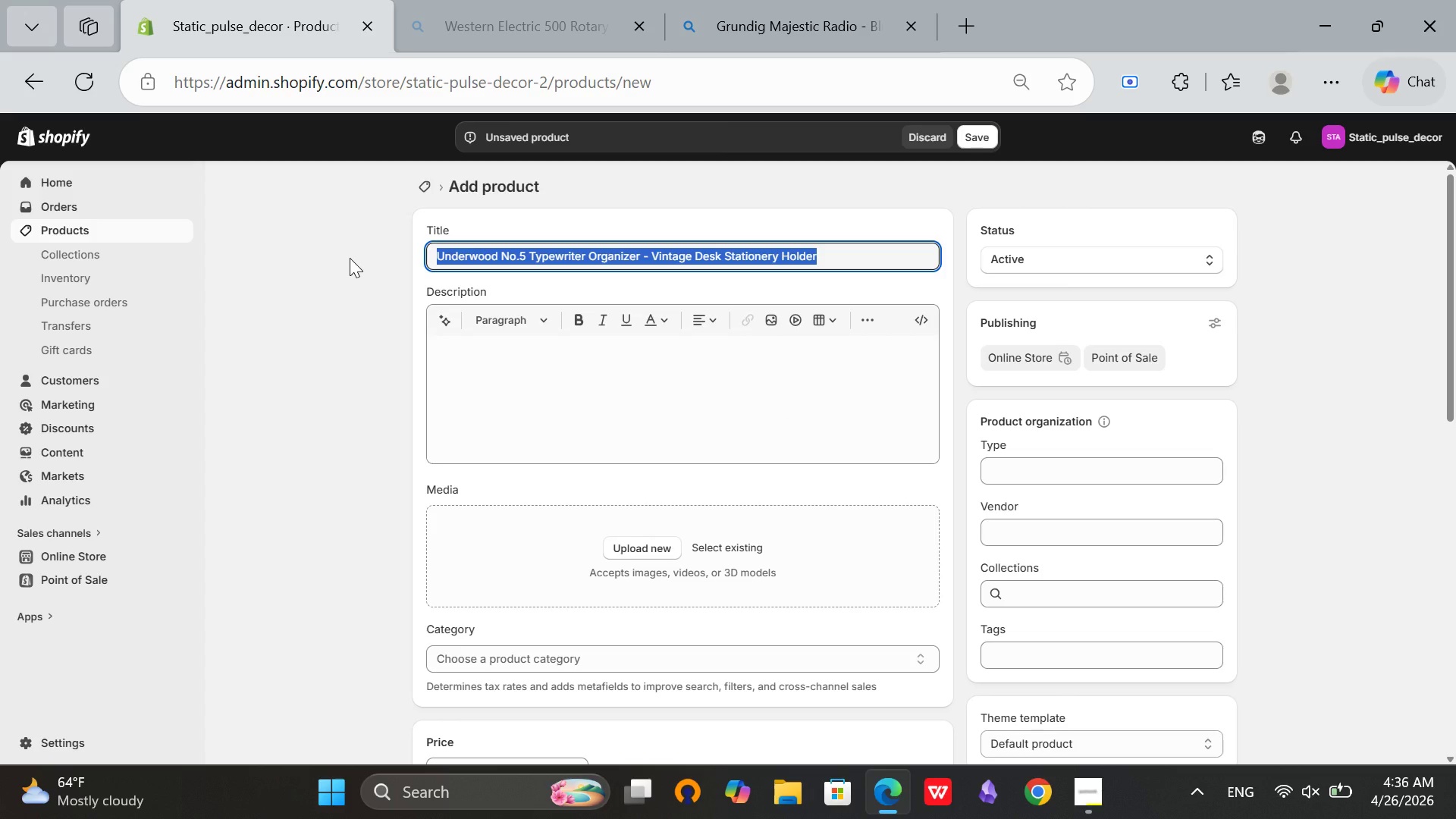 
key(Control+C)
 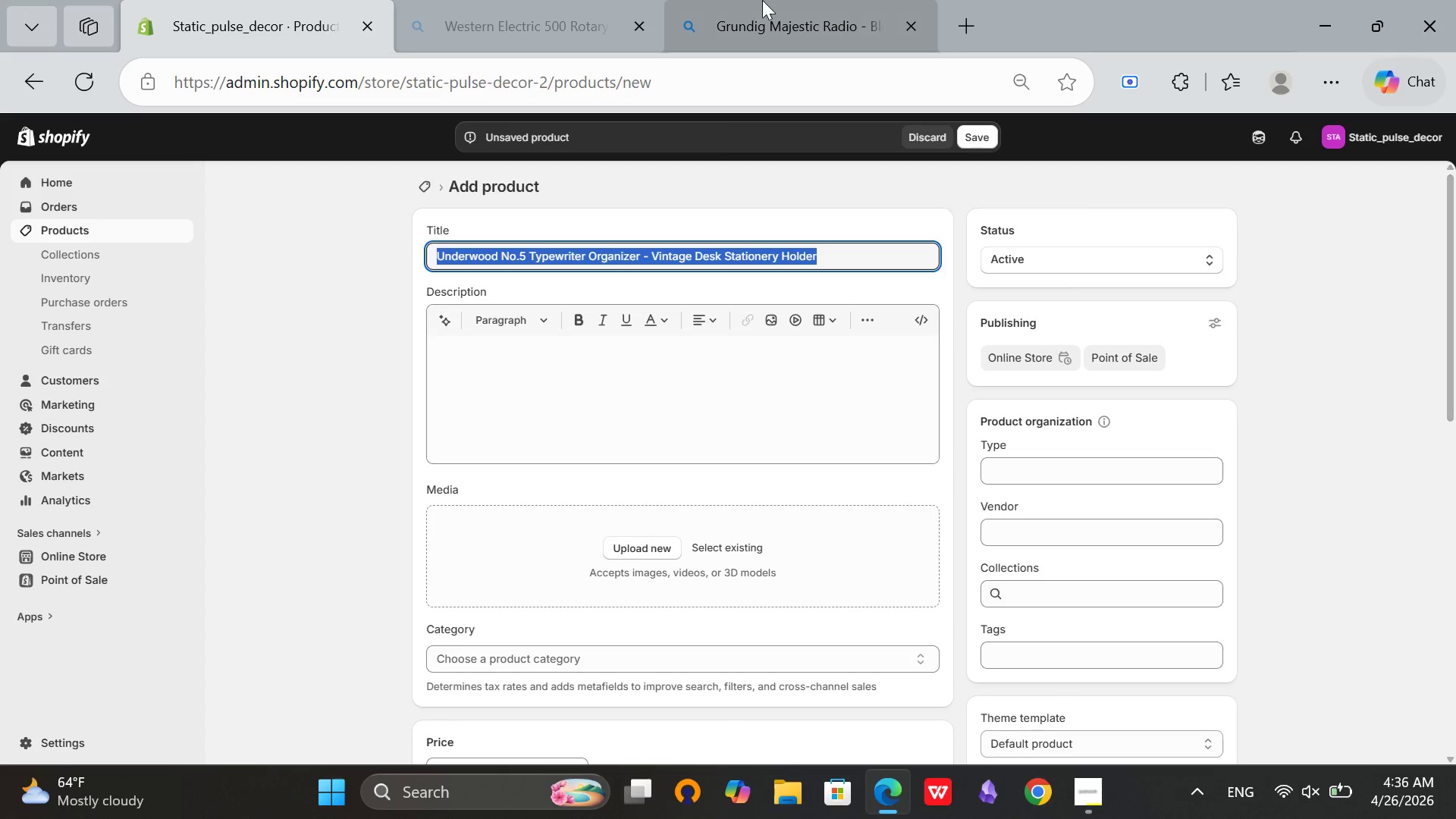 
left_click([762, 0])
 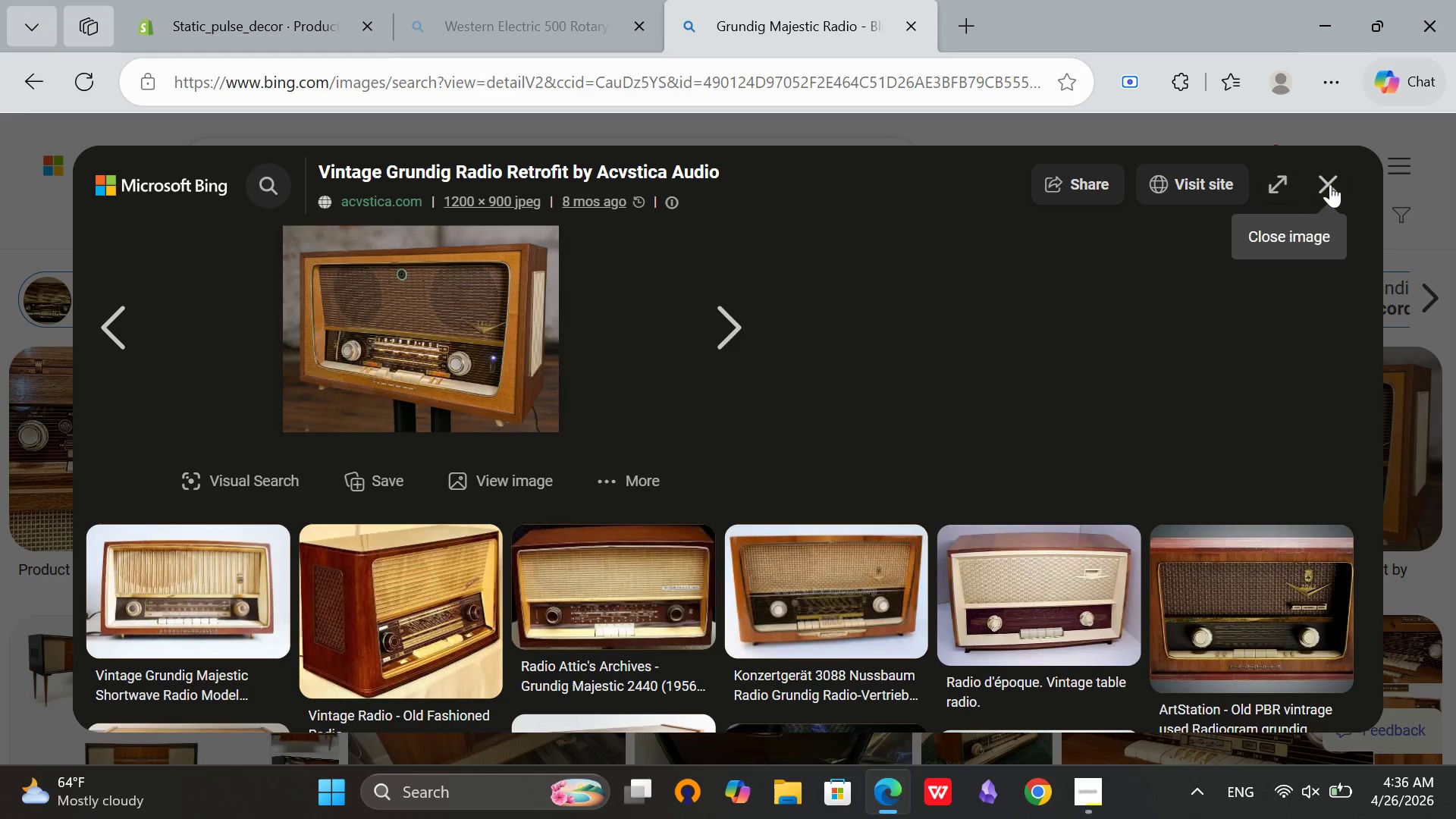 
left_click([1339, 190])
 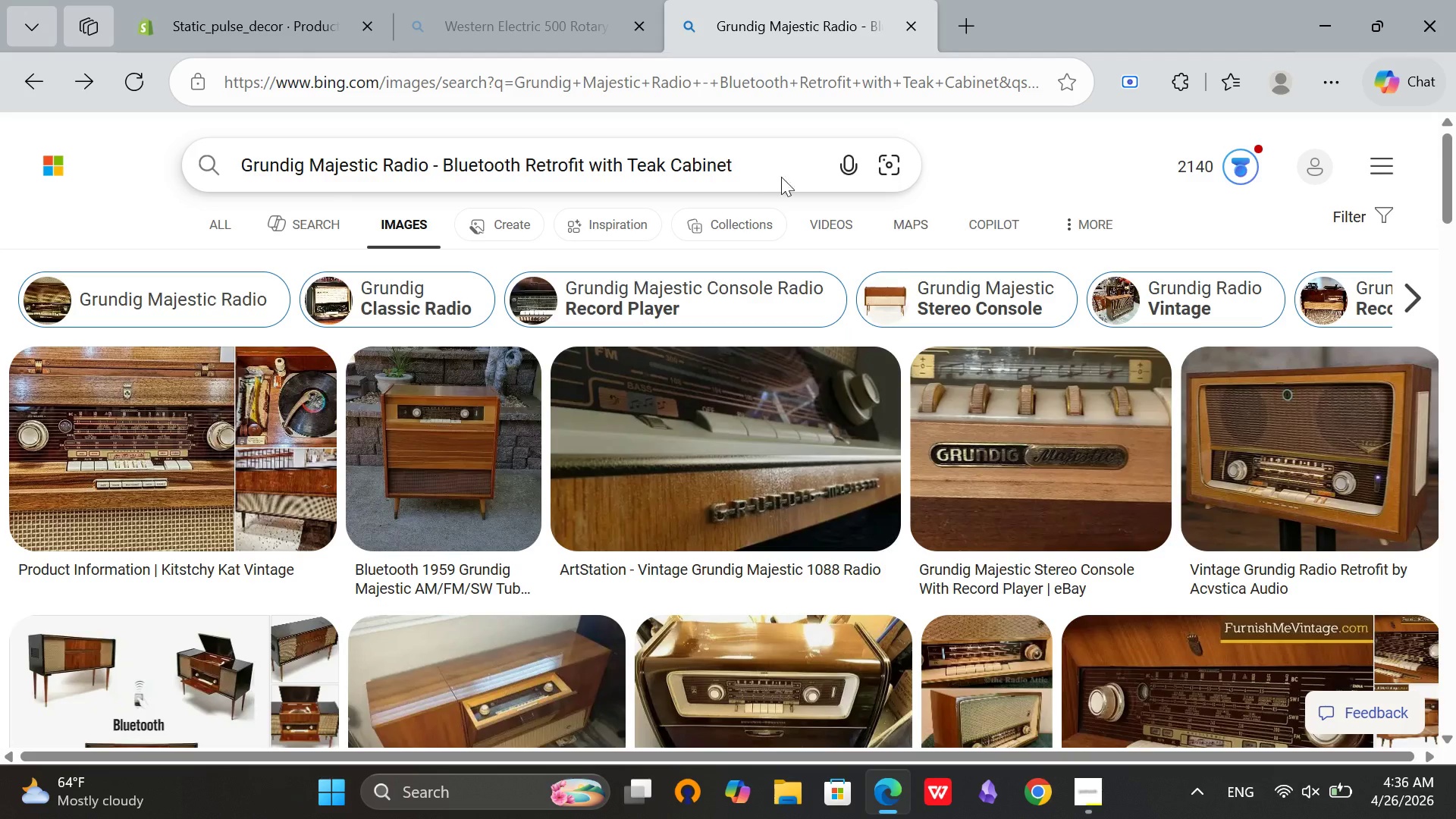 
left_click([805, 162])
 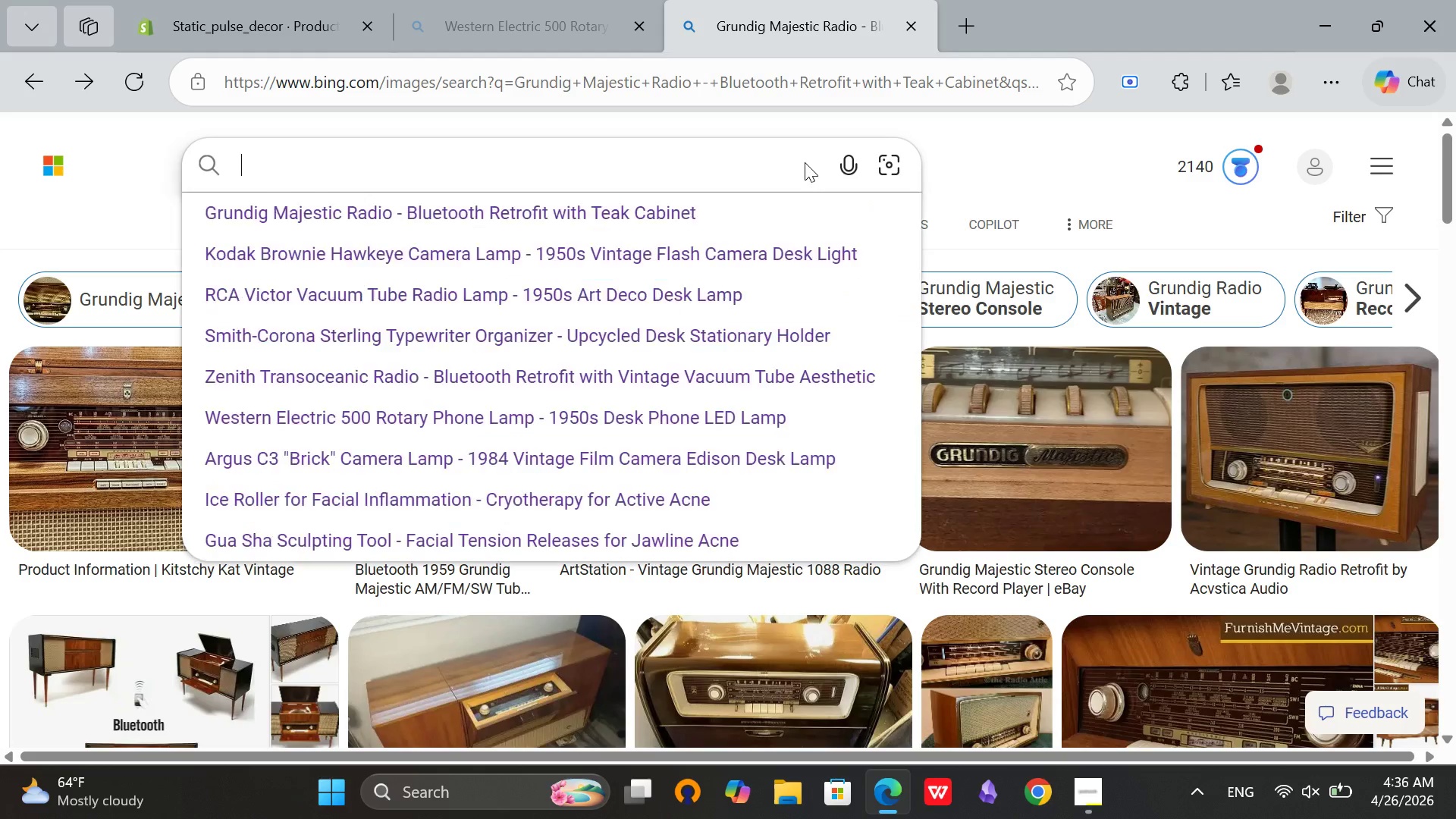 
key(Control+V)
 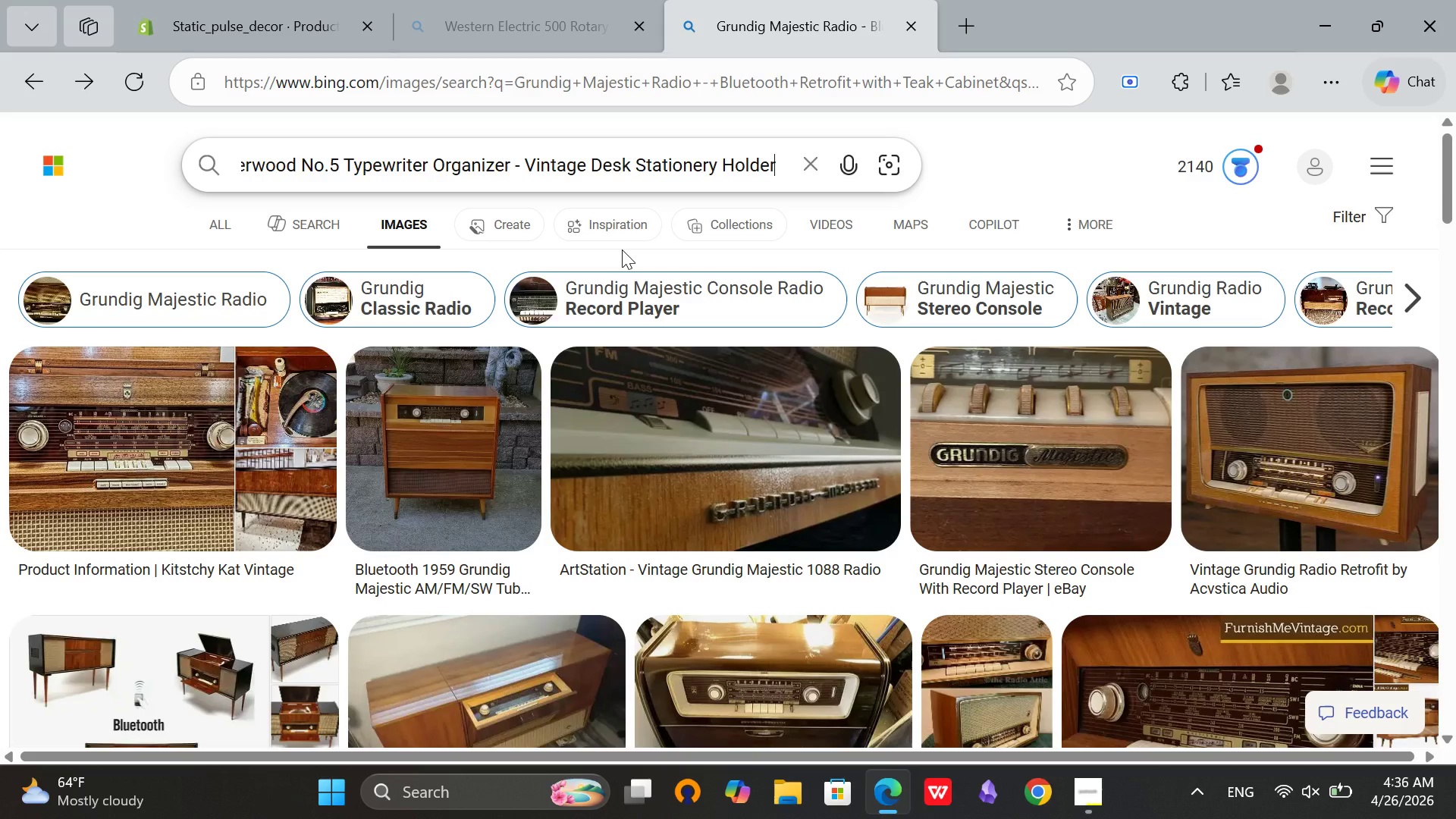 
key(Enter)
 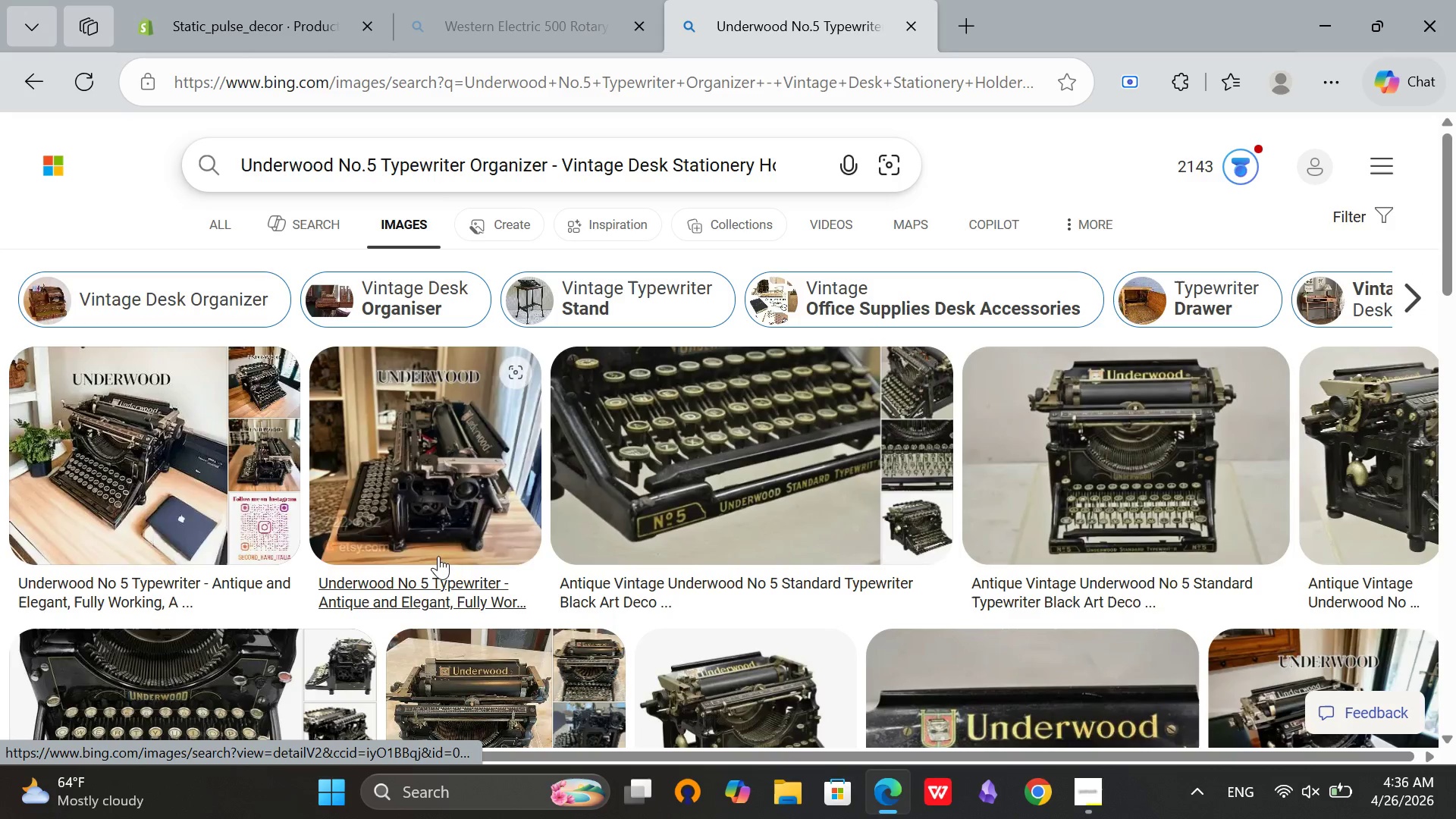 
left_click([1093, 394])
 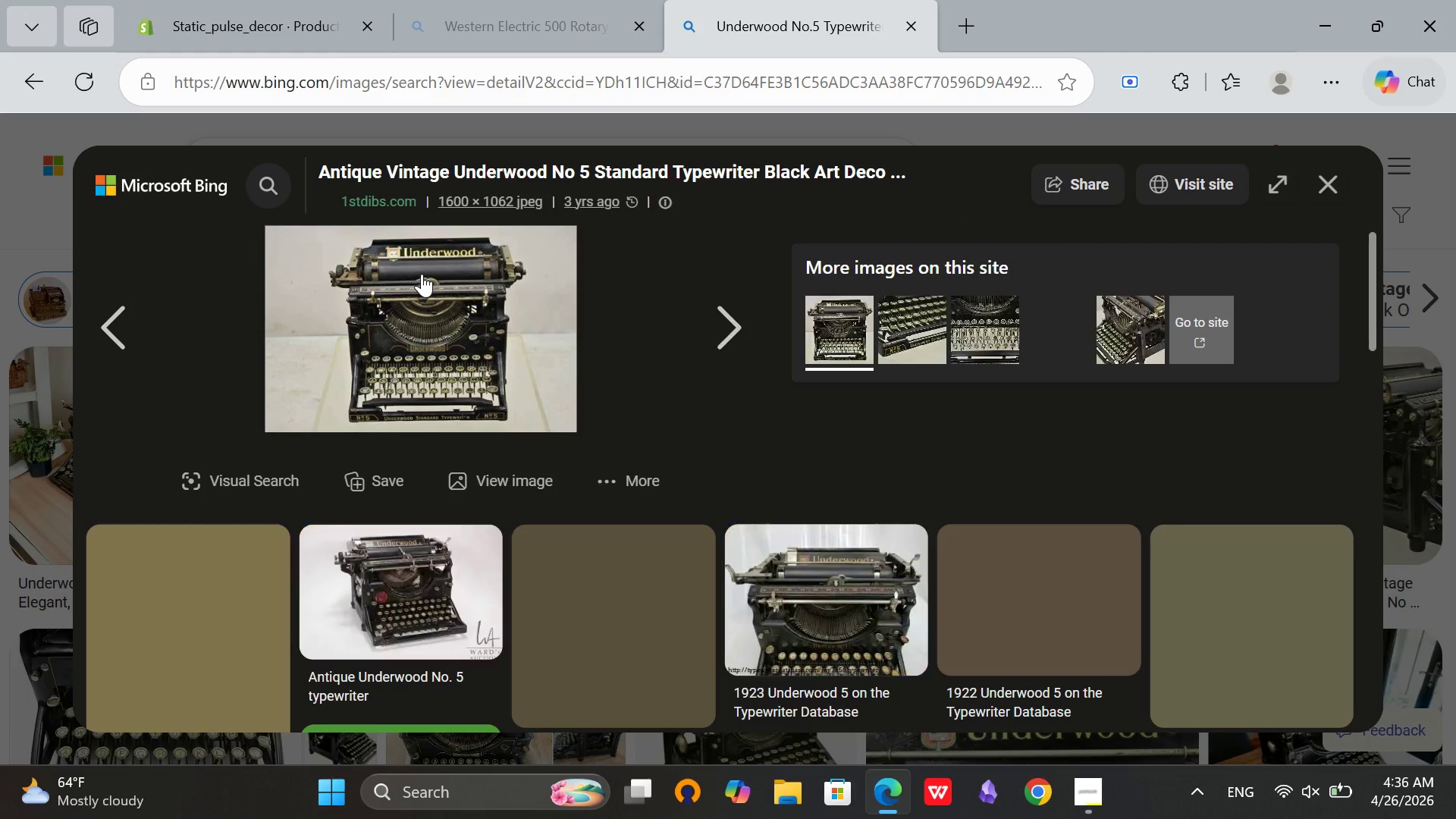 
right_click([422, 274])
 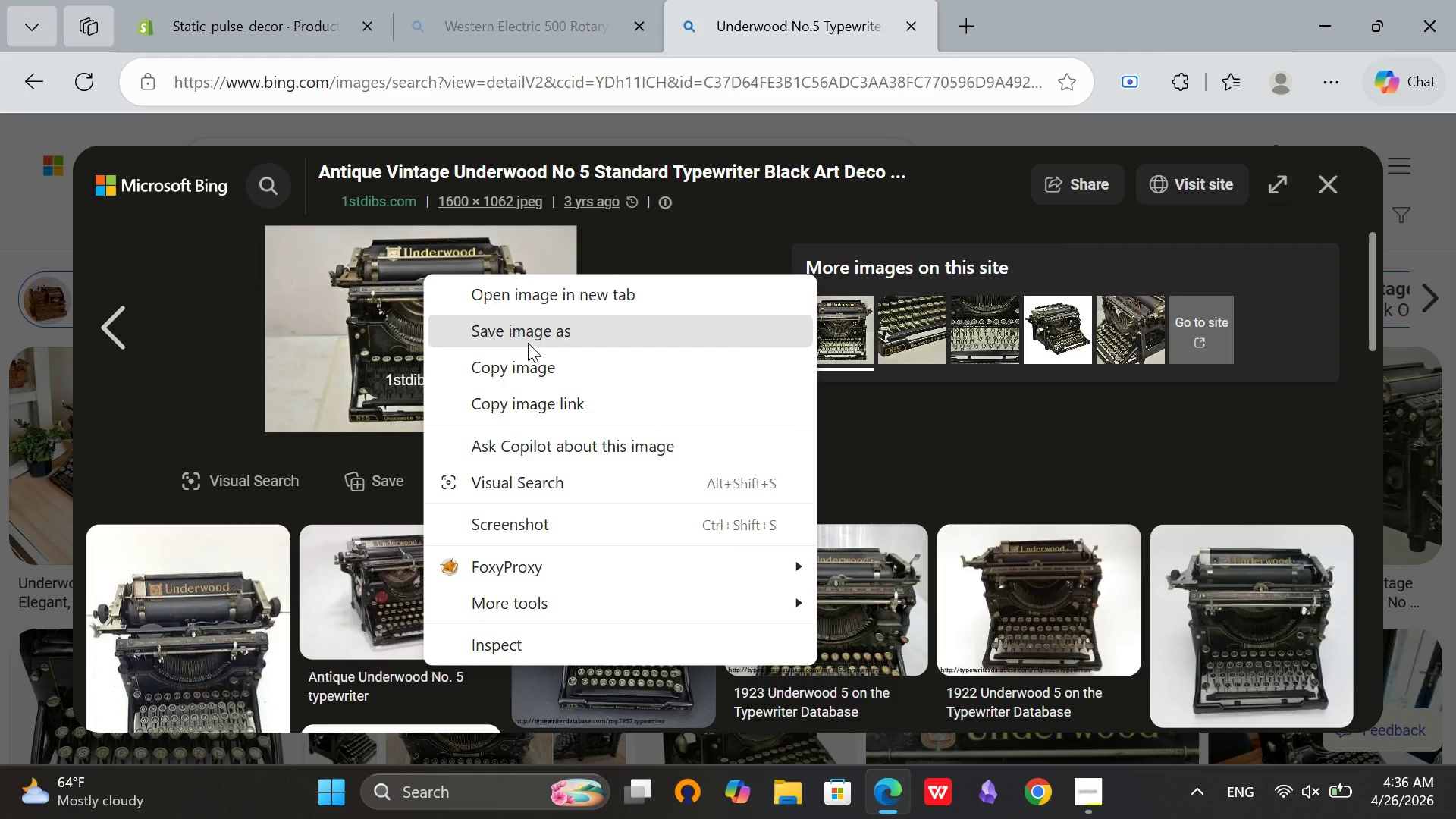 
left_click([528, 343])
 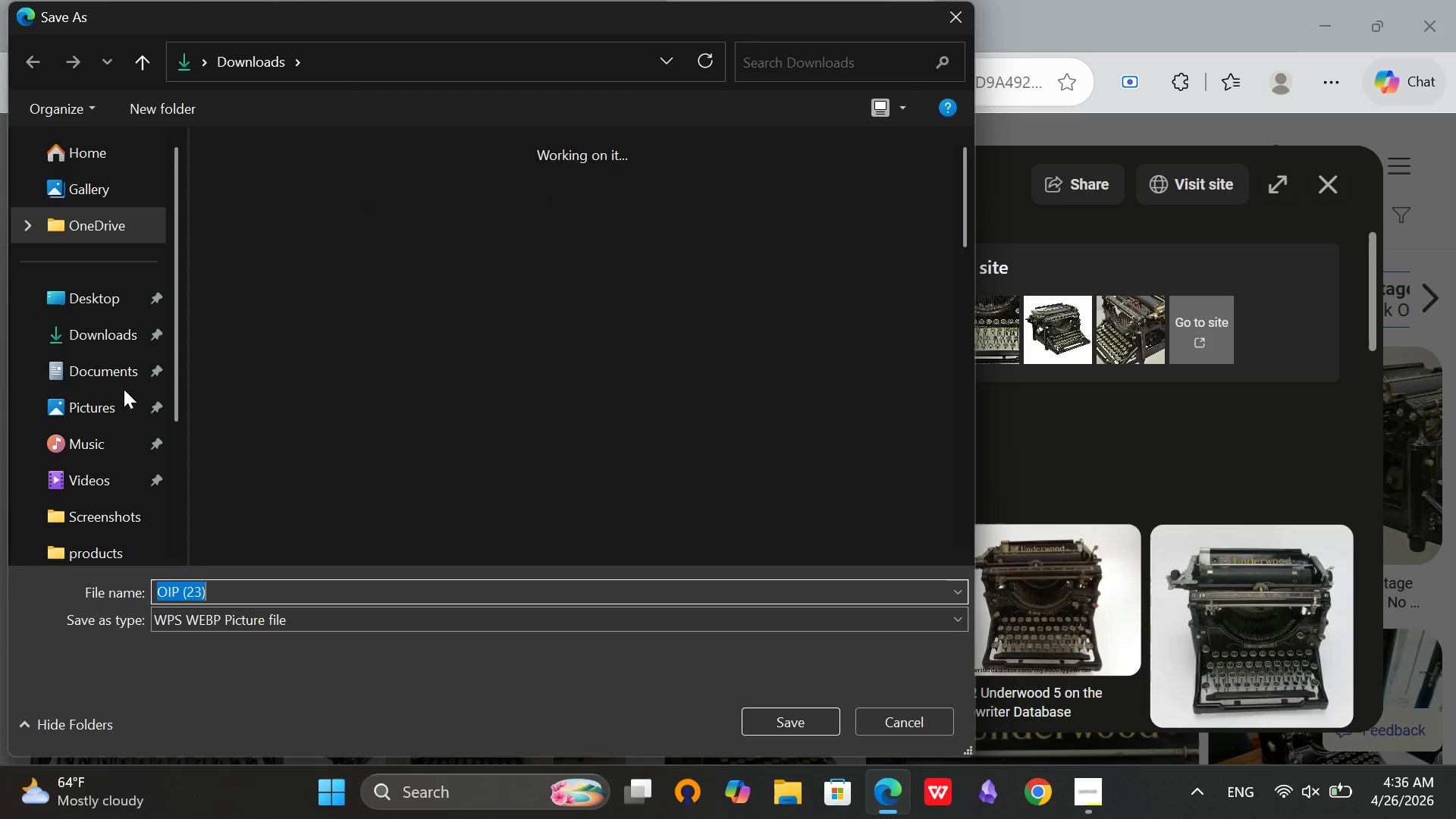 
left_click([93, 340])
 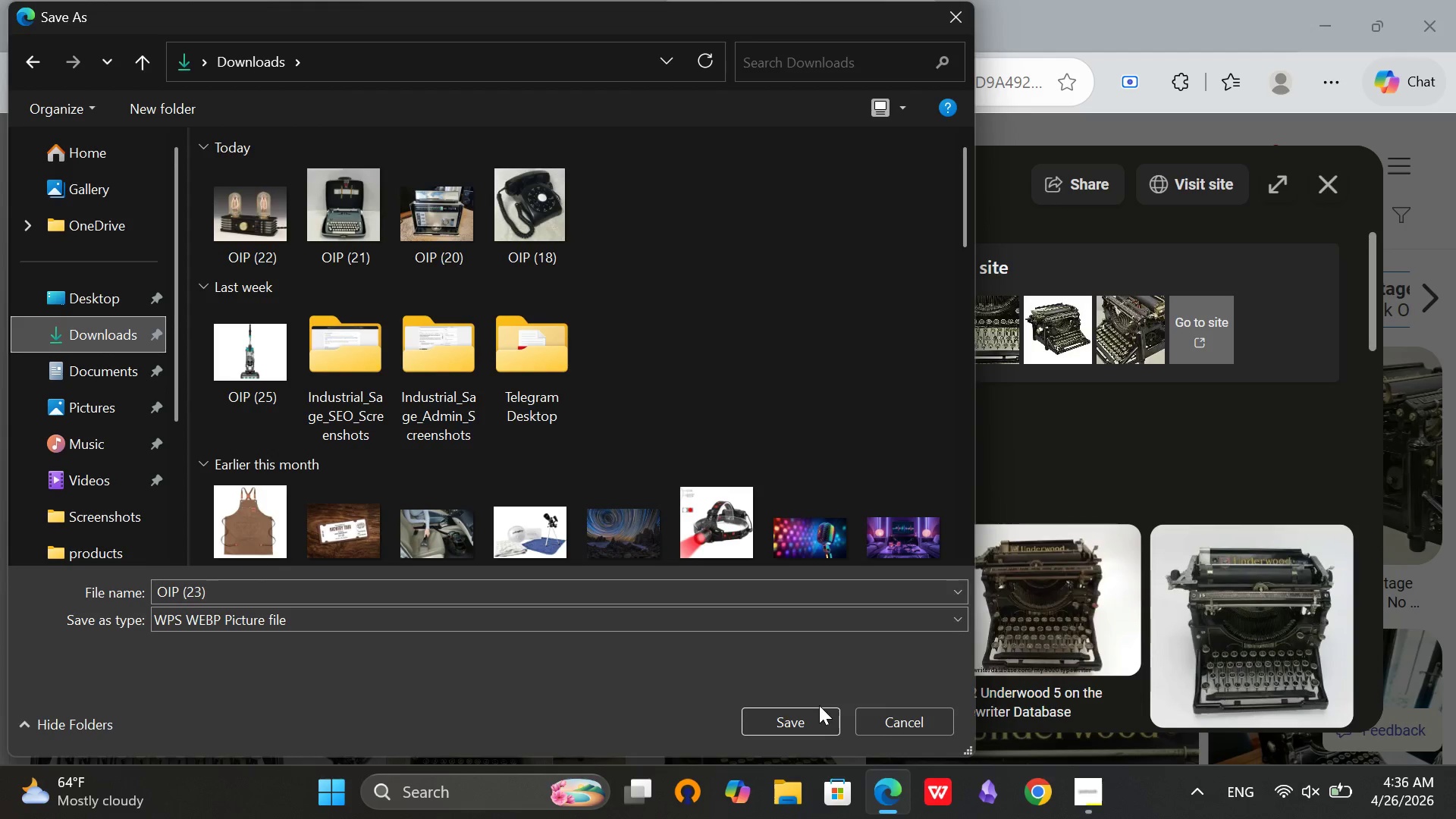 
left_click([810, 715])
 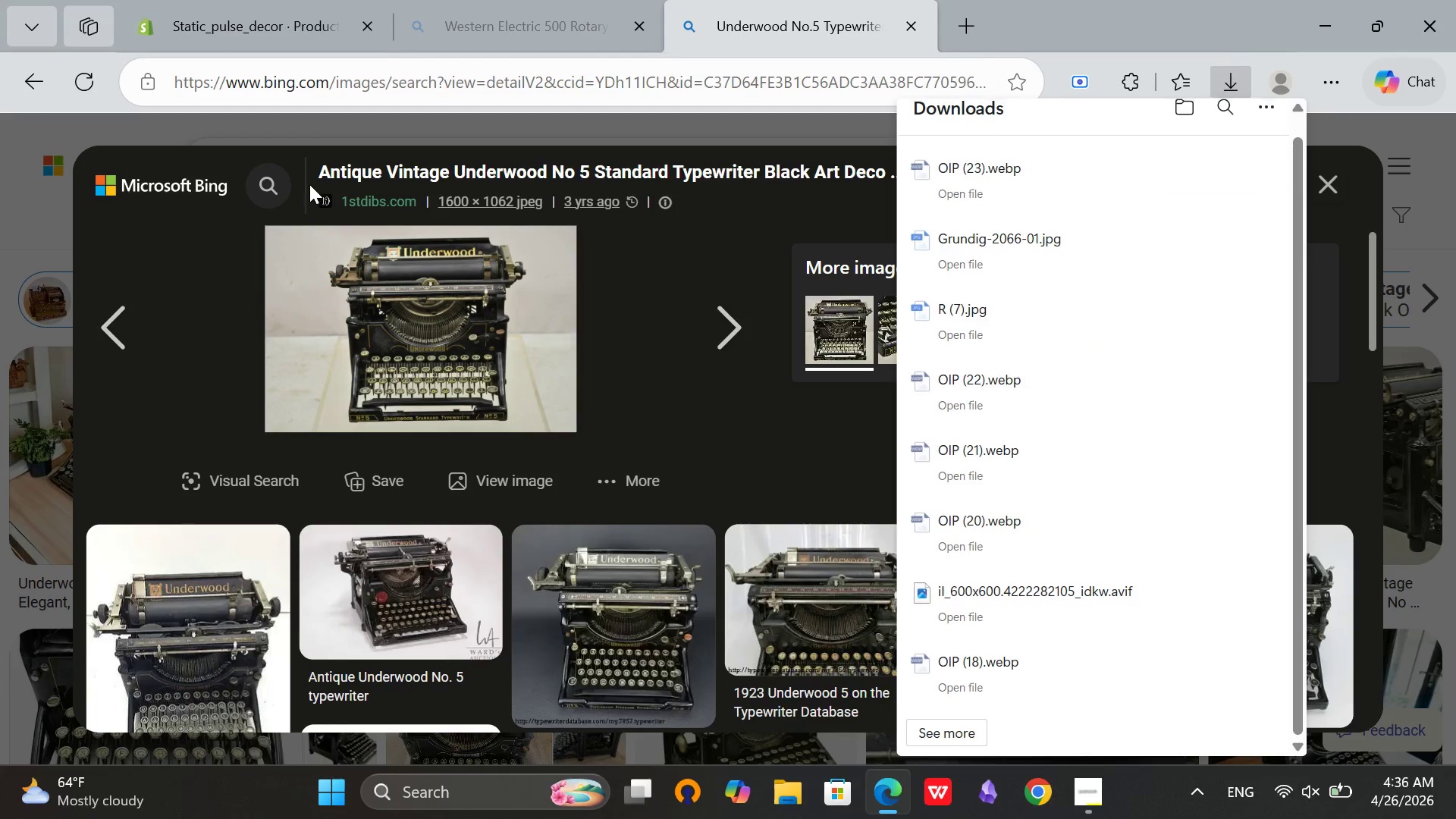 
left_click([266, 26])
 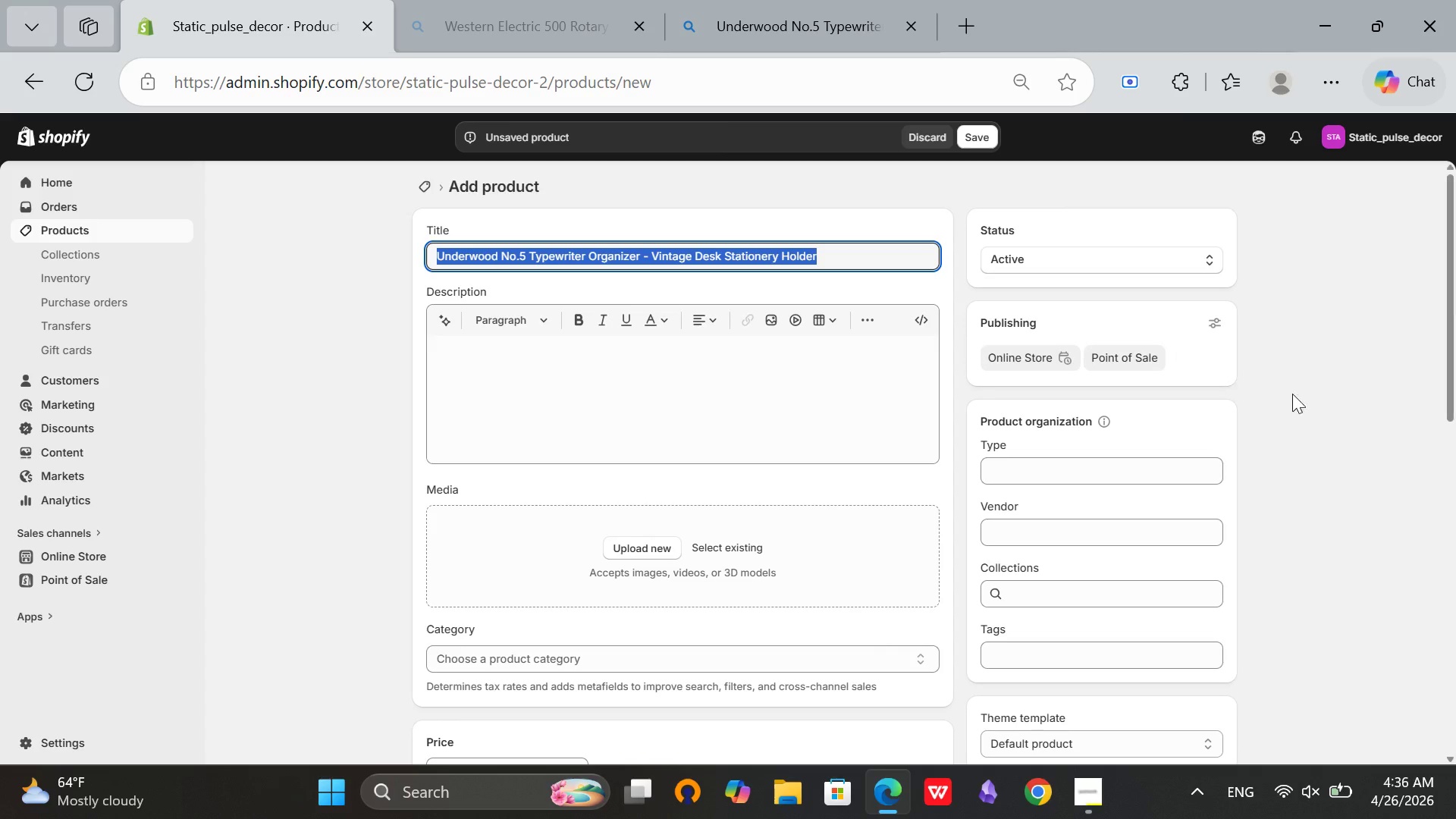 
left_click([1360, 396])
 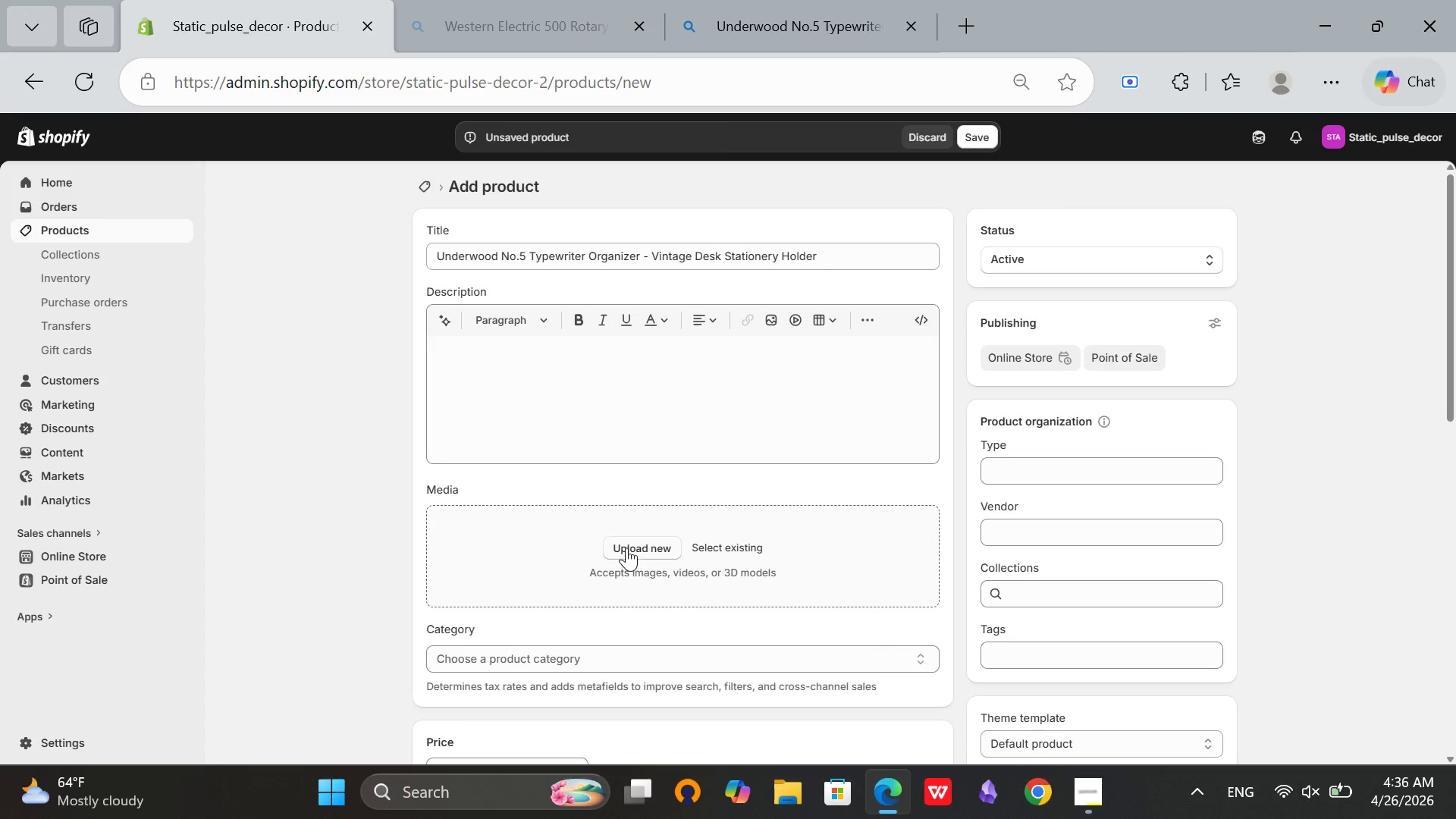 
left_click([627, 548])
 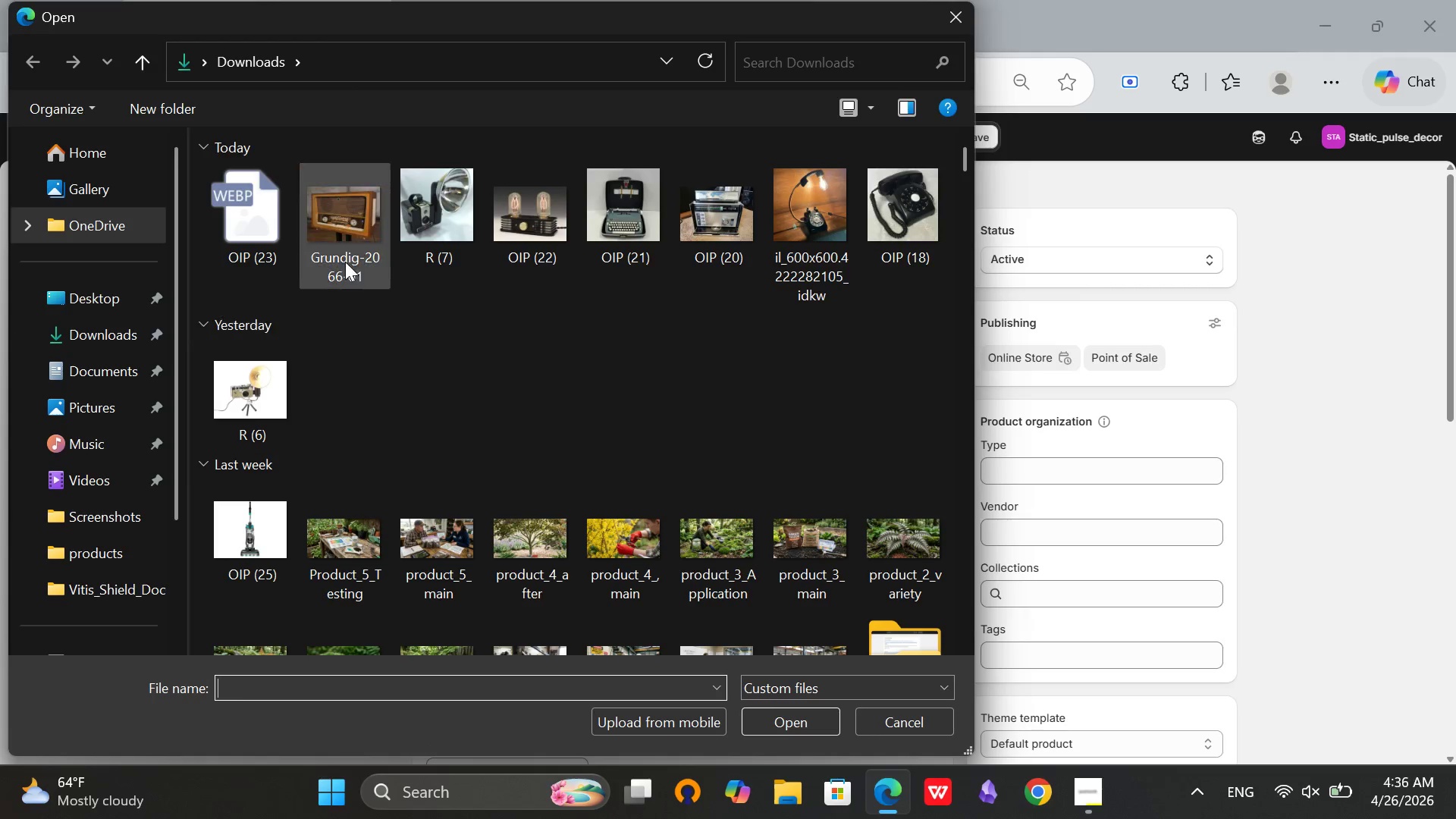 
left_click([282, 227])
 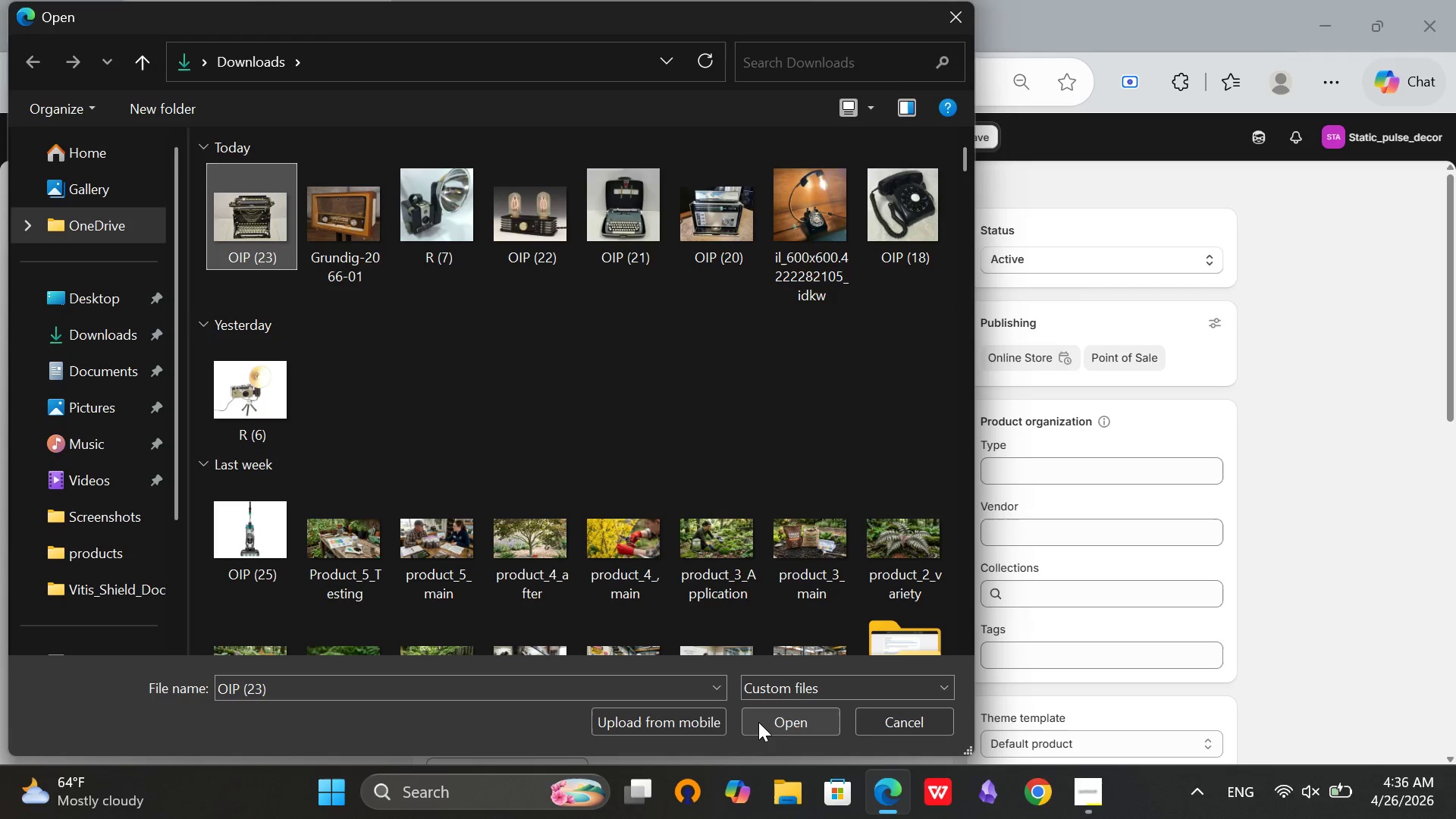 
left_click([758, 722])
 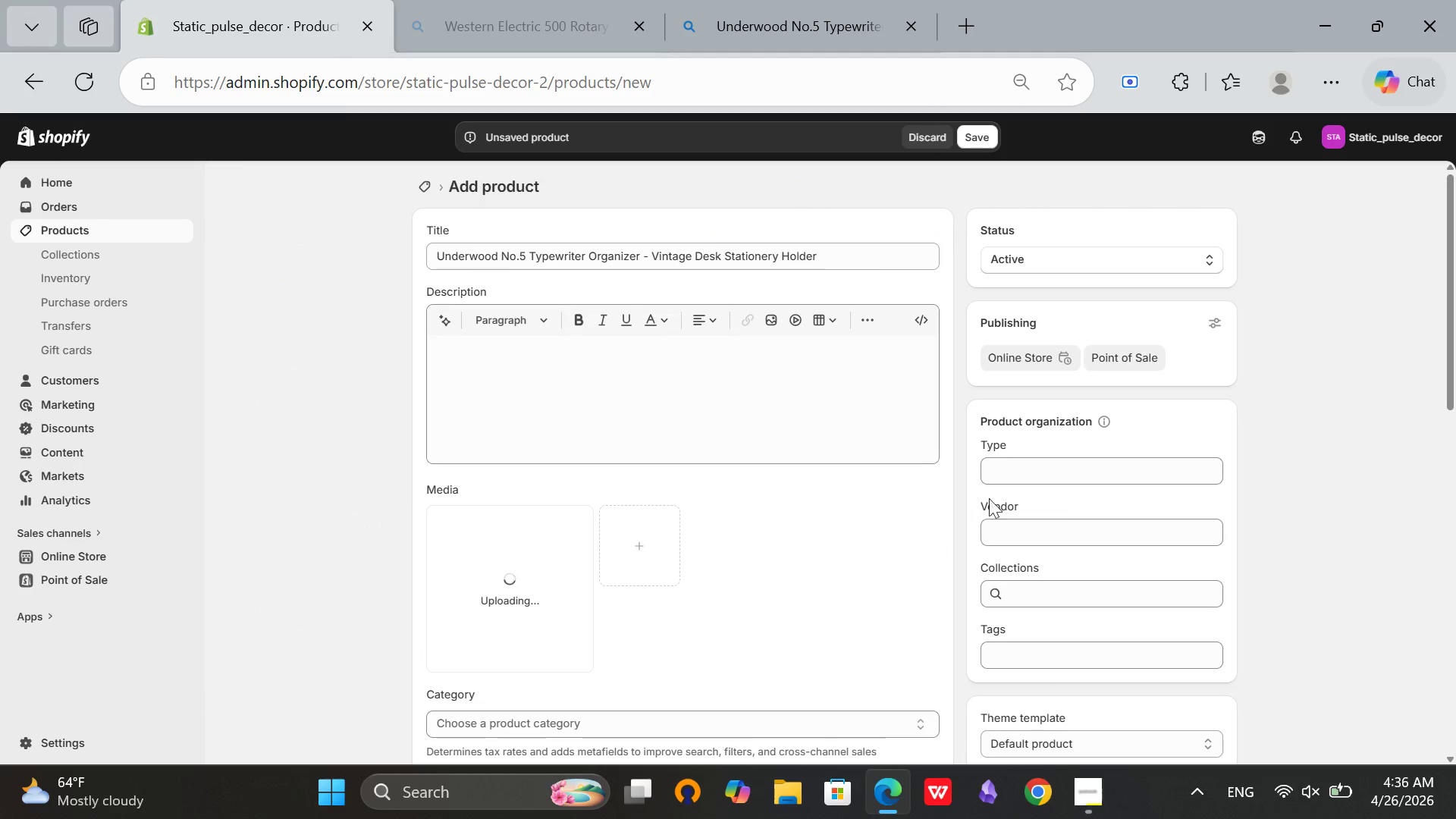 
left_click([1036, 471])
 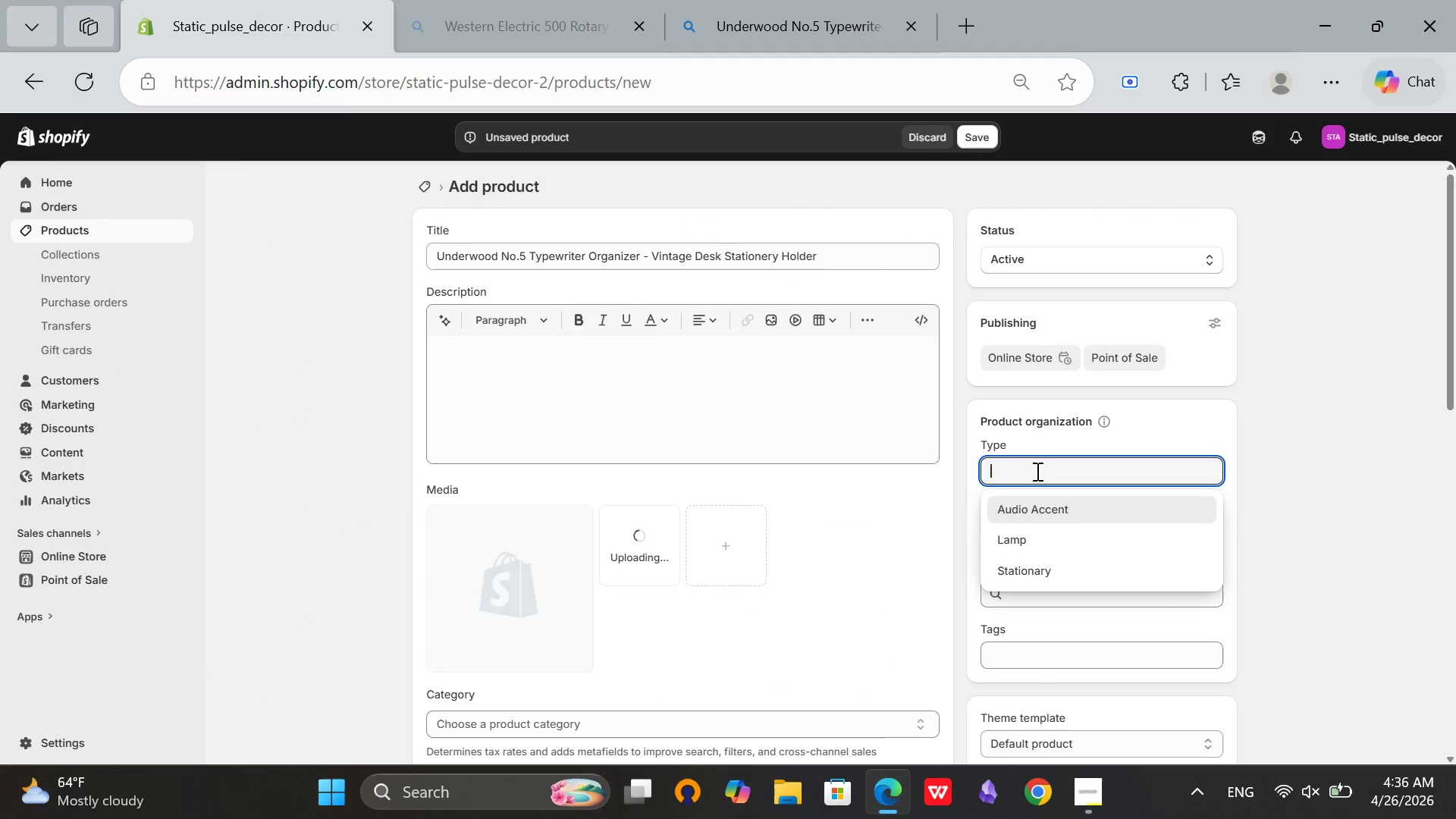 
type(Sta)
 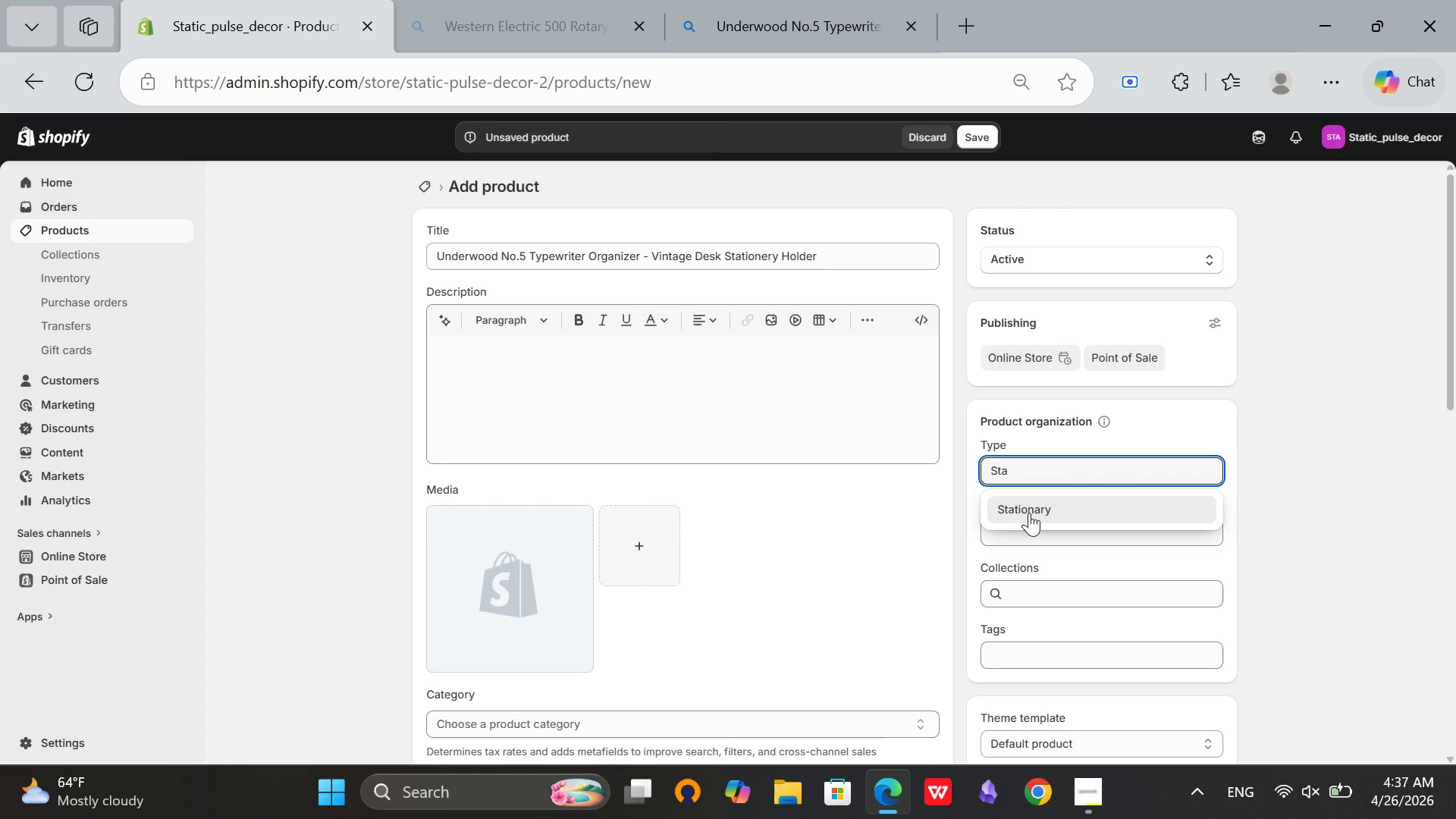 
left_click([1029, 513])
 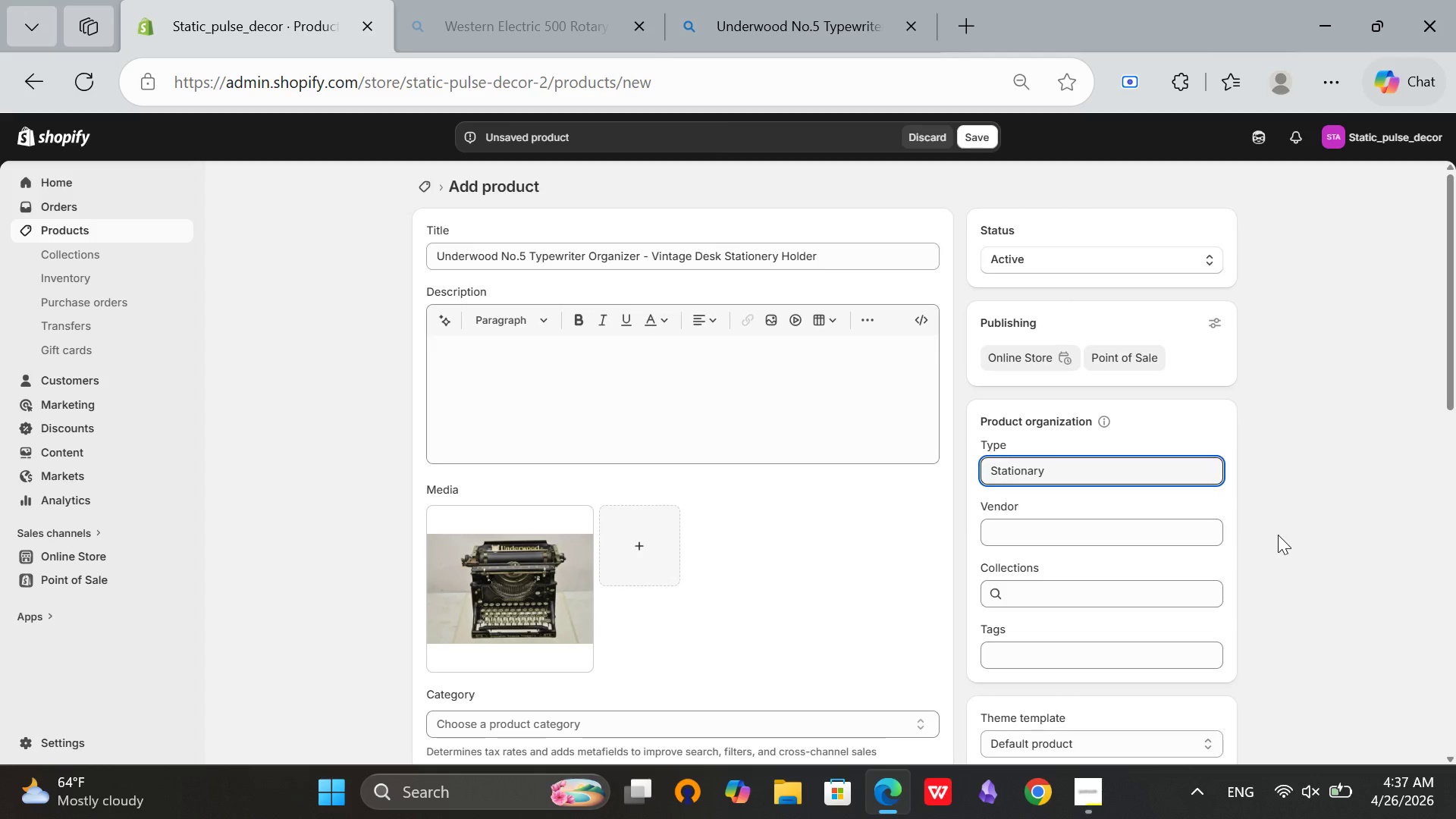 
scroll: coordinate [1278, 535], scroll_direction: down, amount: 1.0
 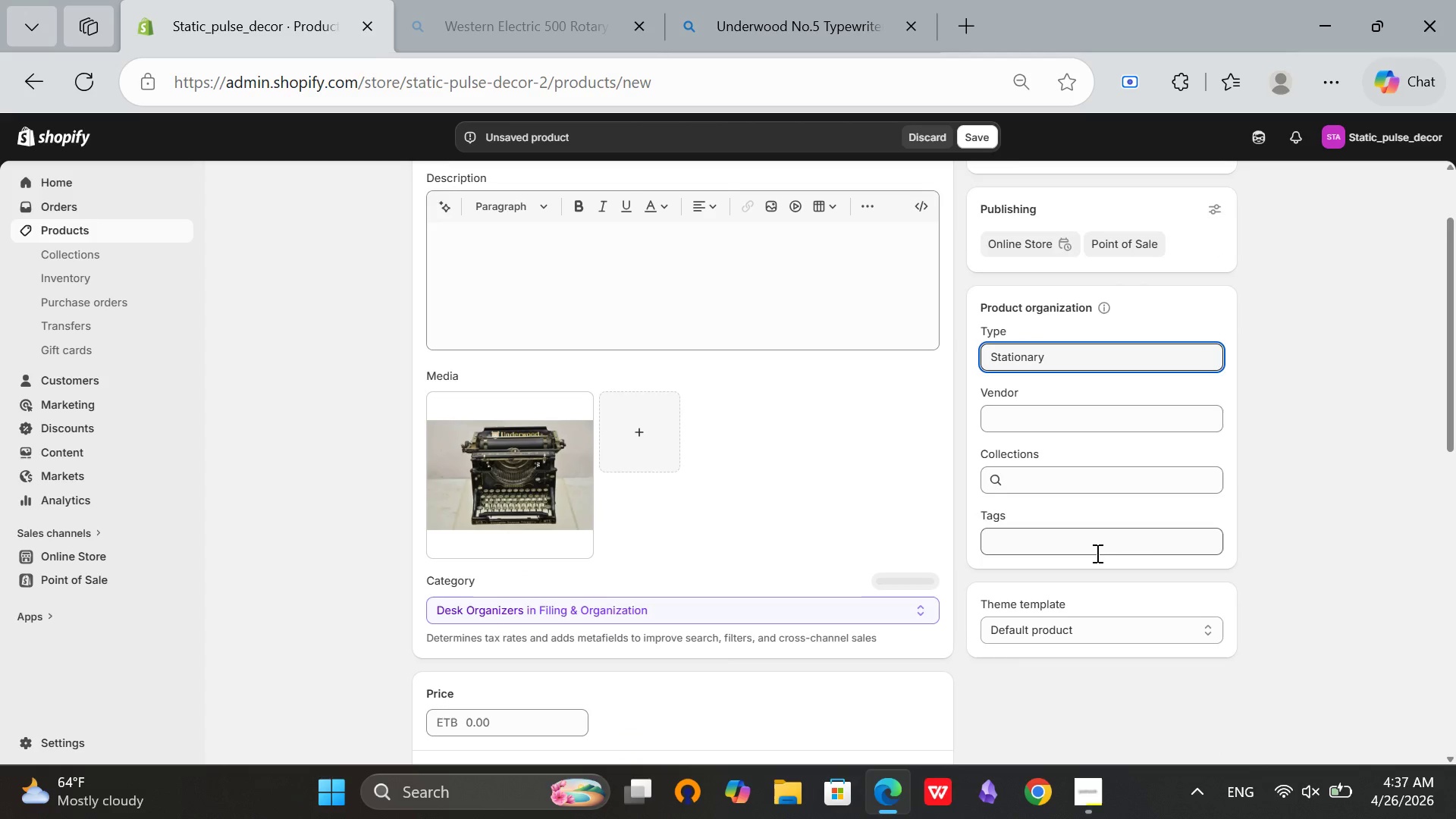 
left_click([1144, 544])
 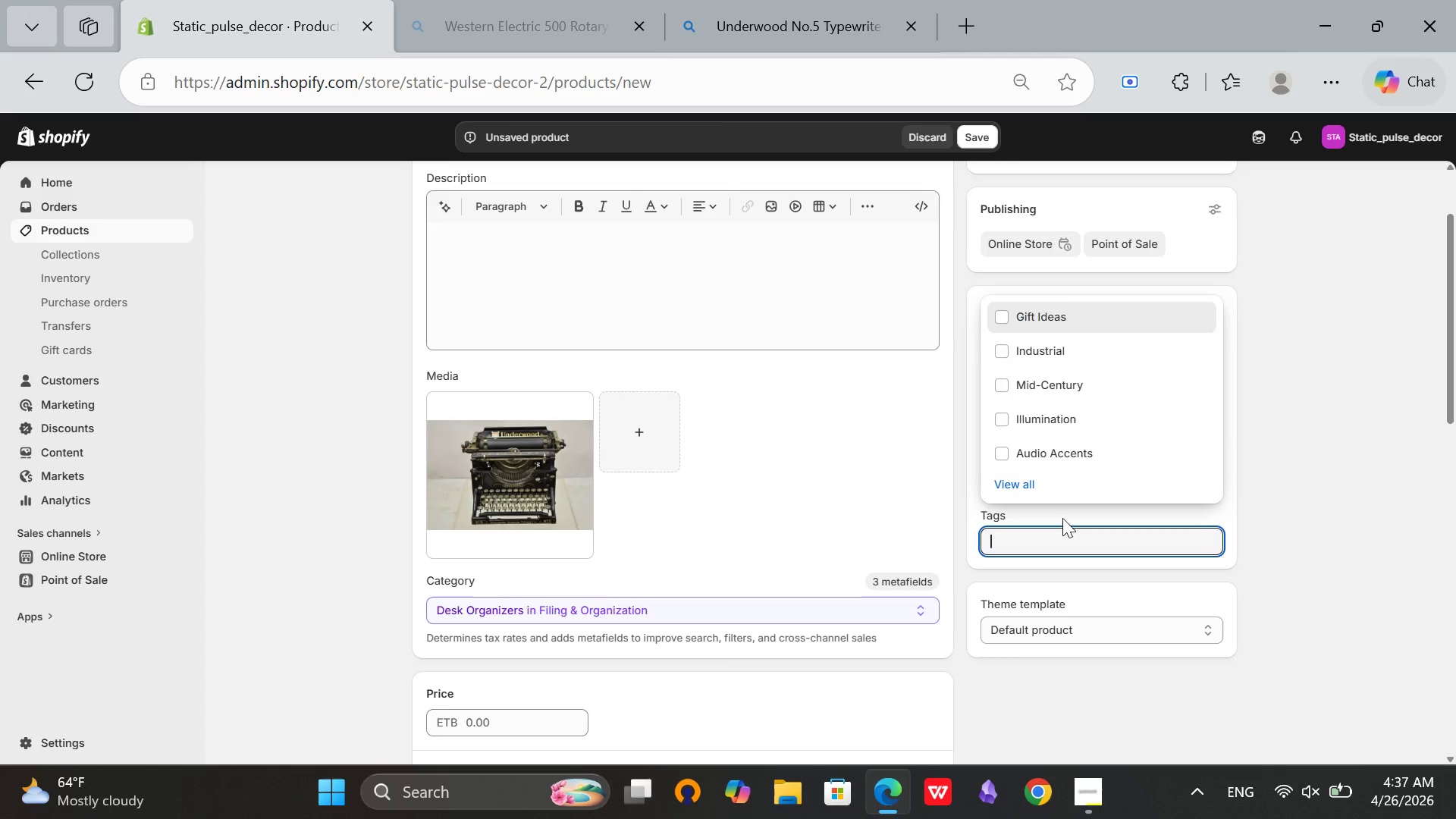 
type(tac)
 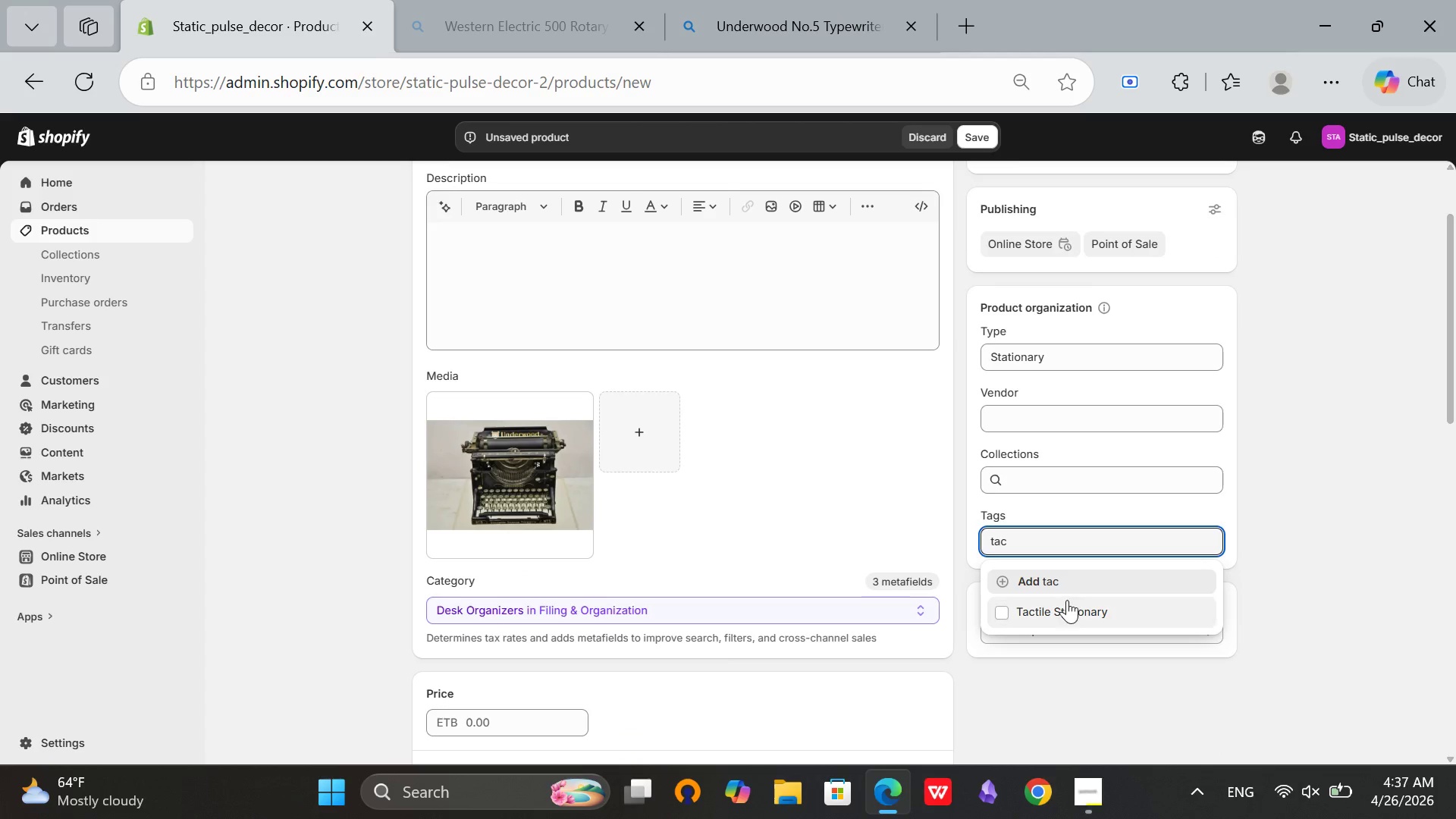 
left_click([1064, 619])
 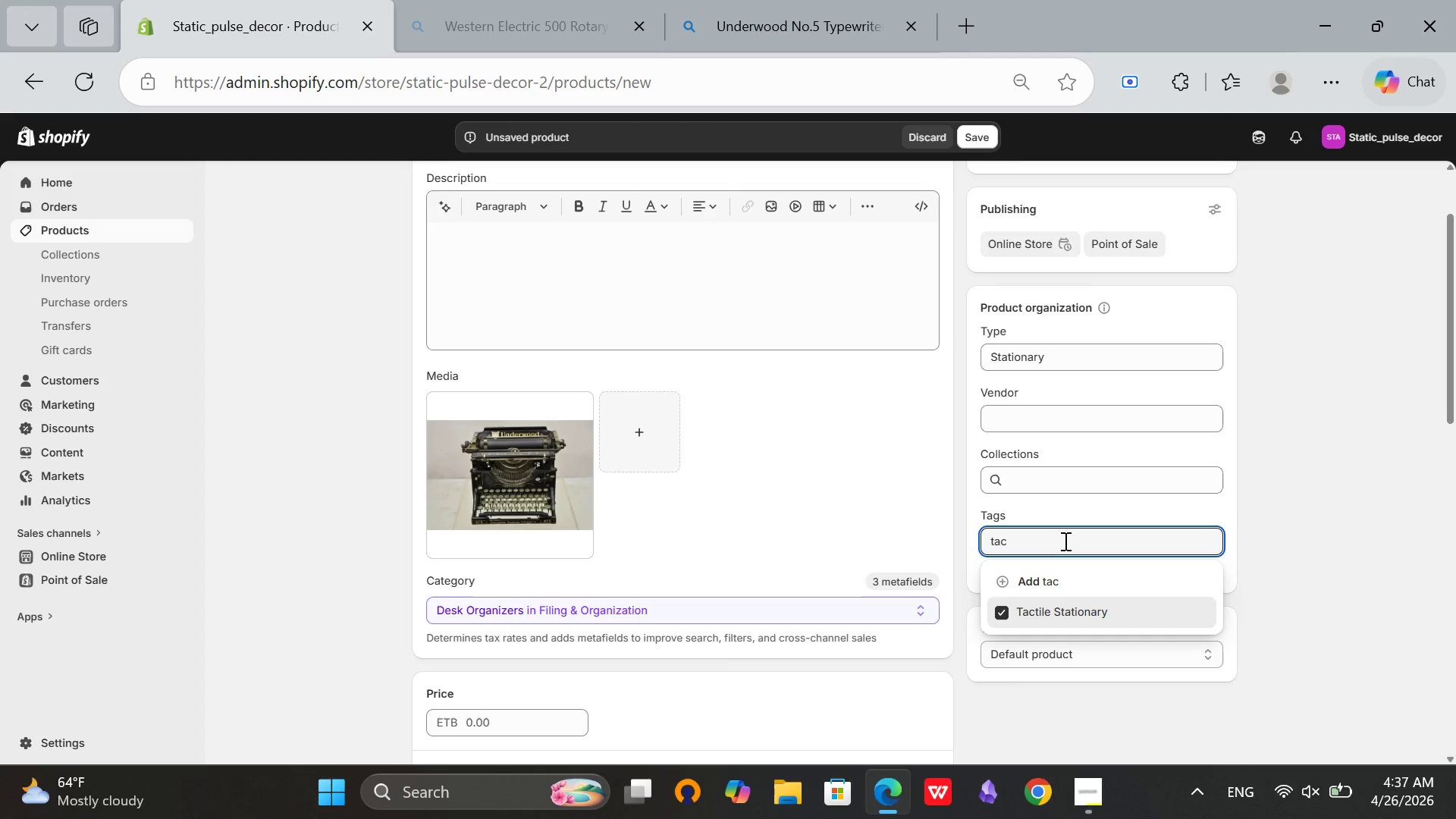 
key(Backspace)
 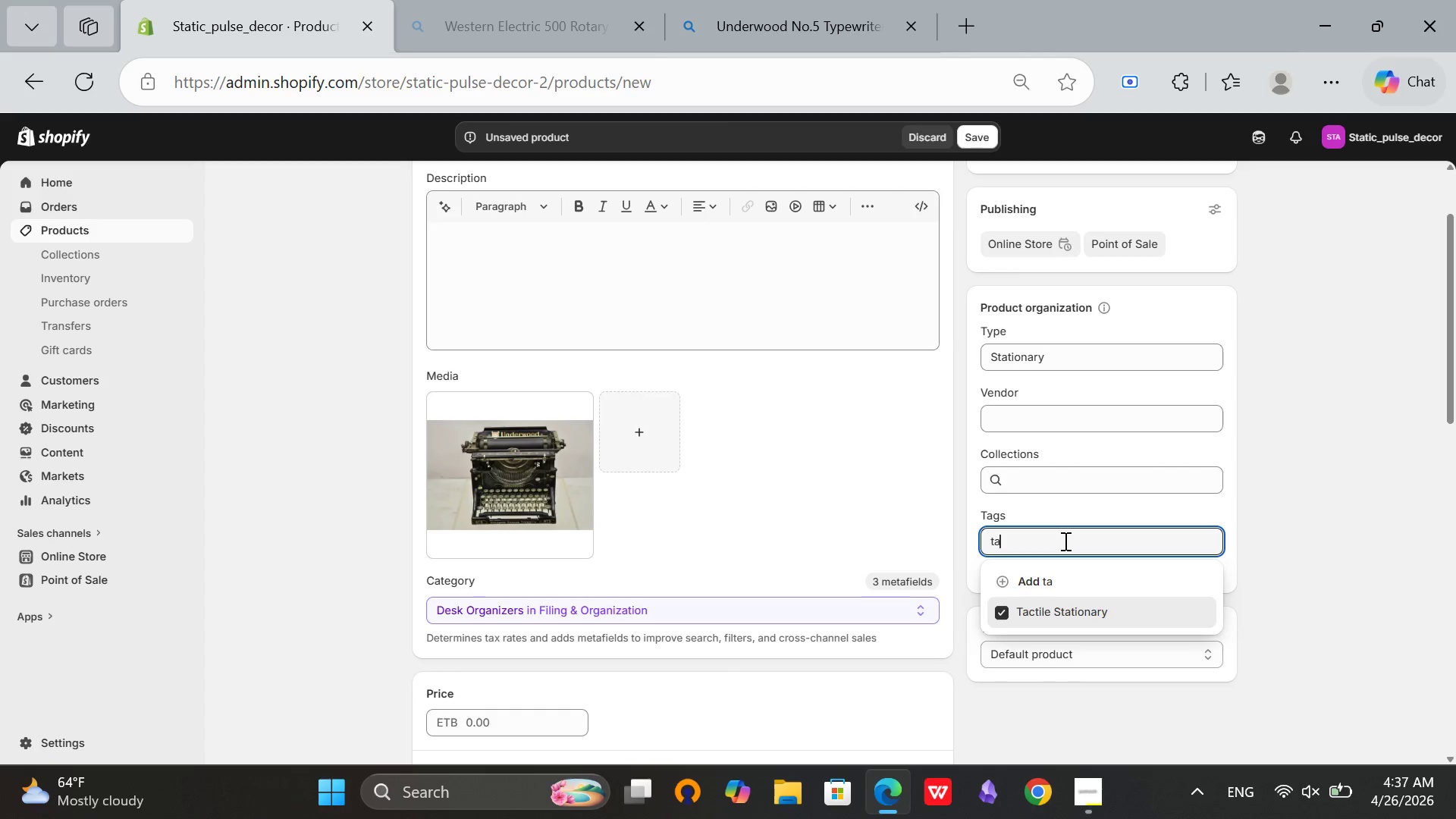 
key(Backspace)
 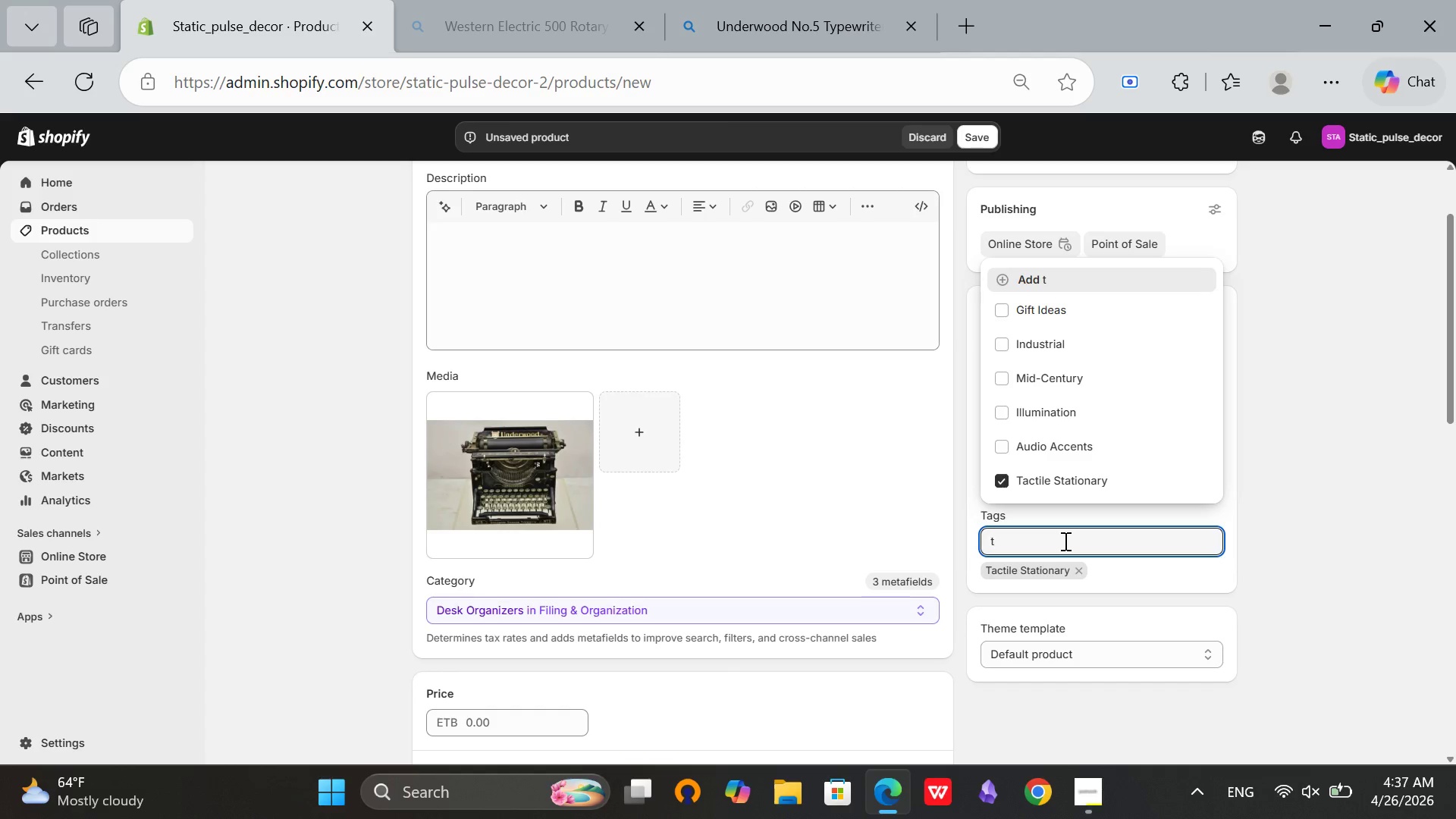 
key(Backspace)
 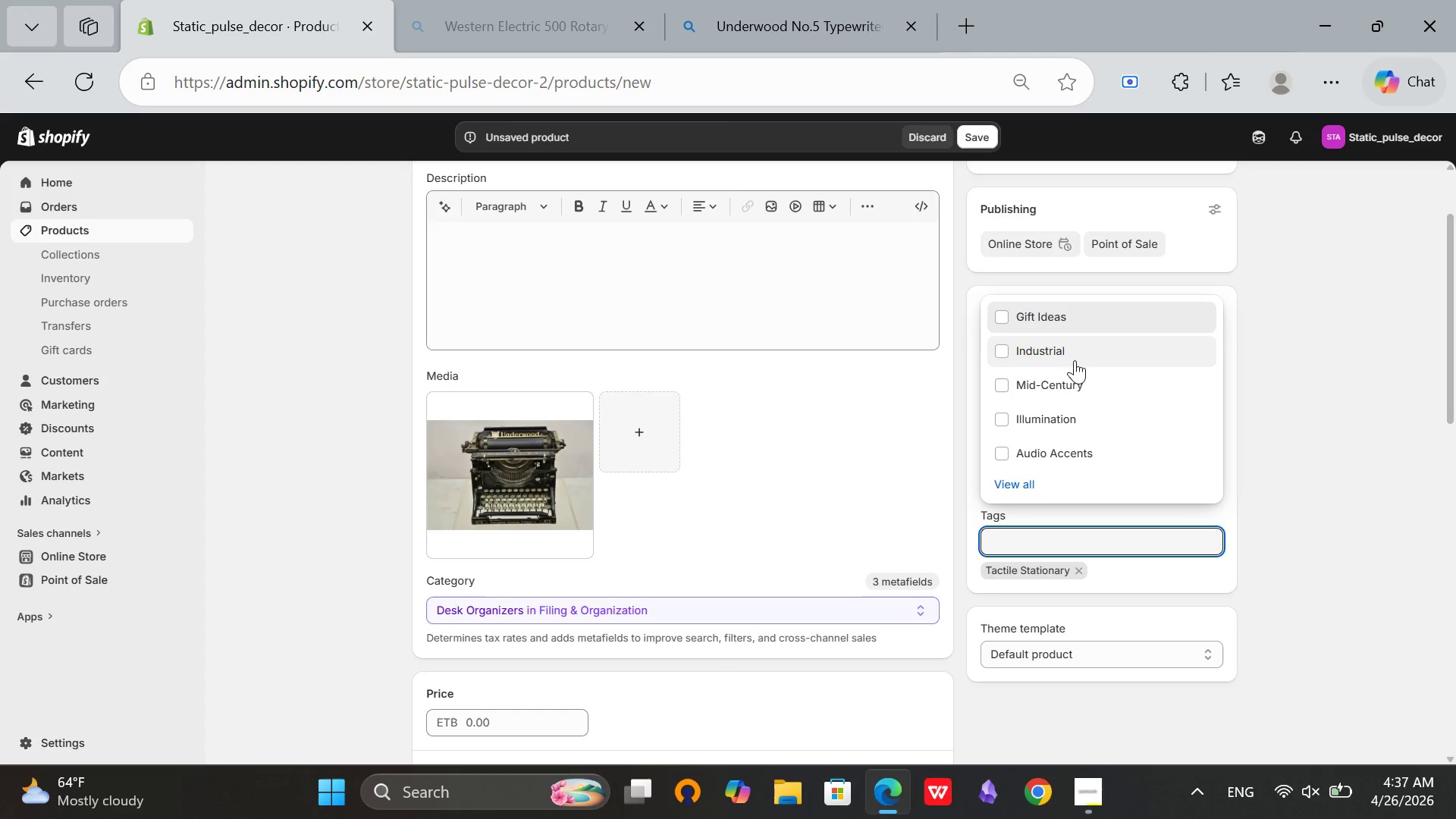 
left_click([1075, 353])
 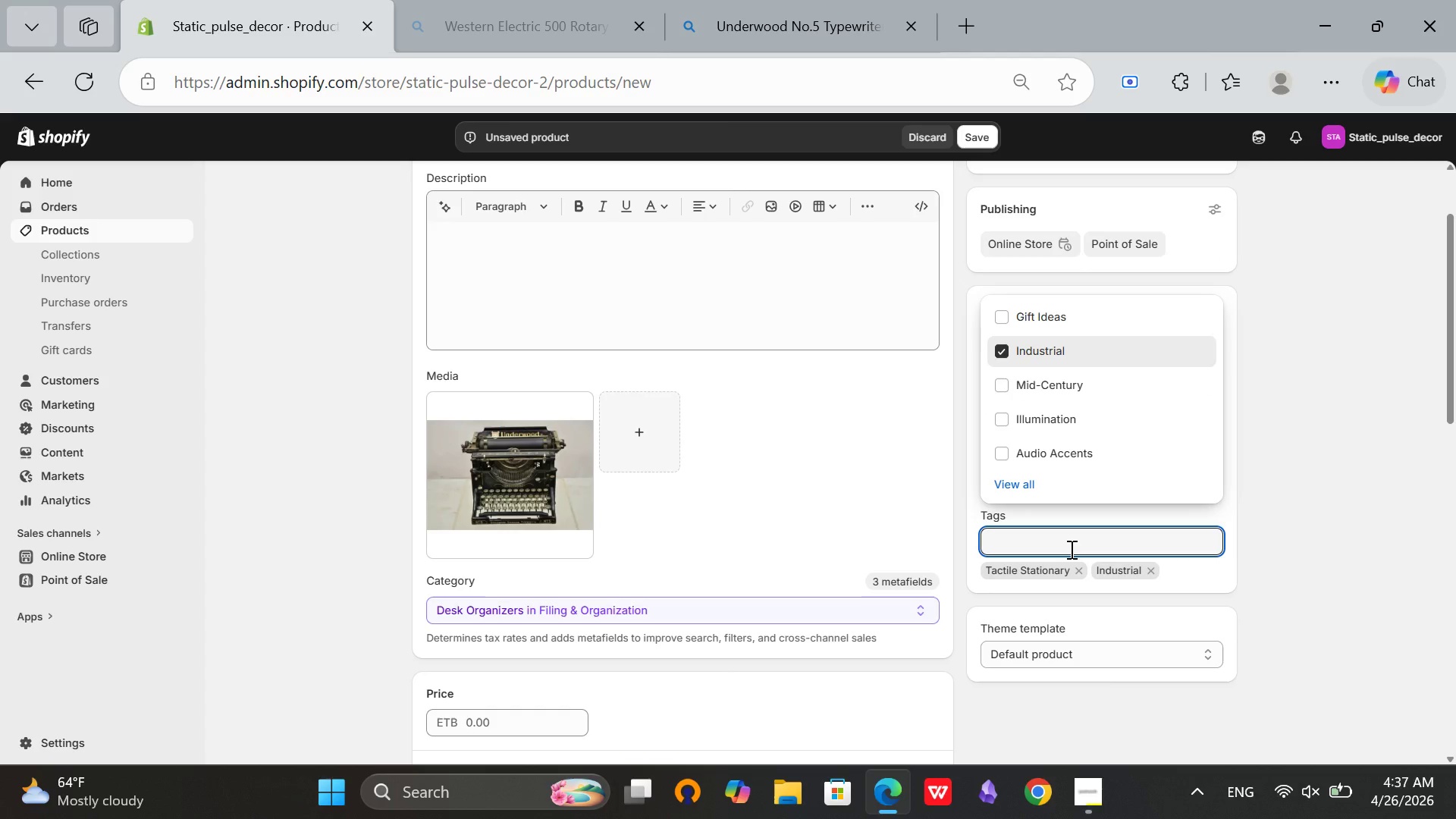 
type(gi)
 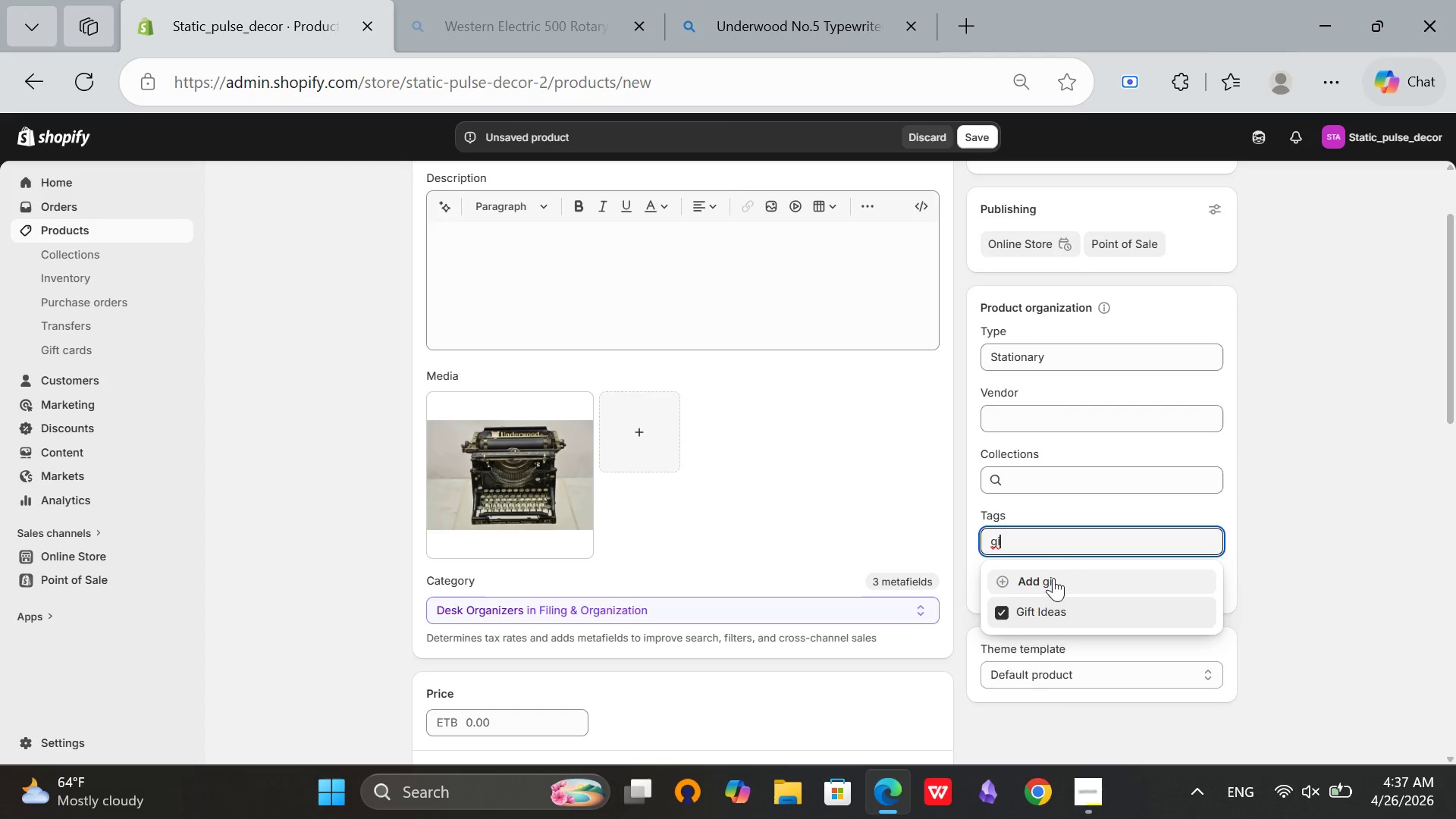 
left_click([1057, 544])
 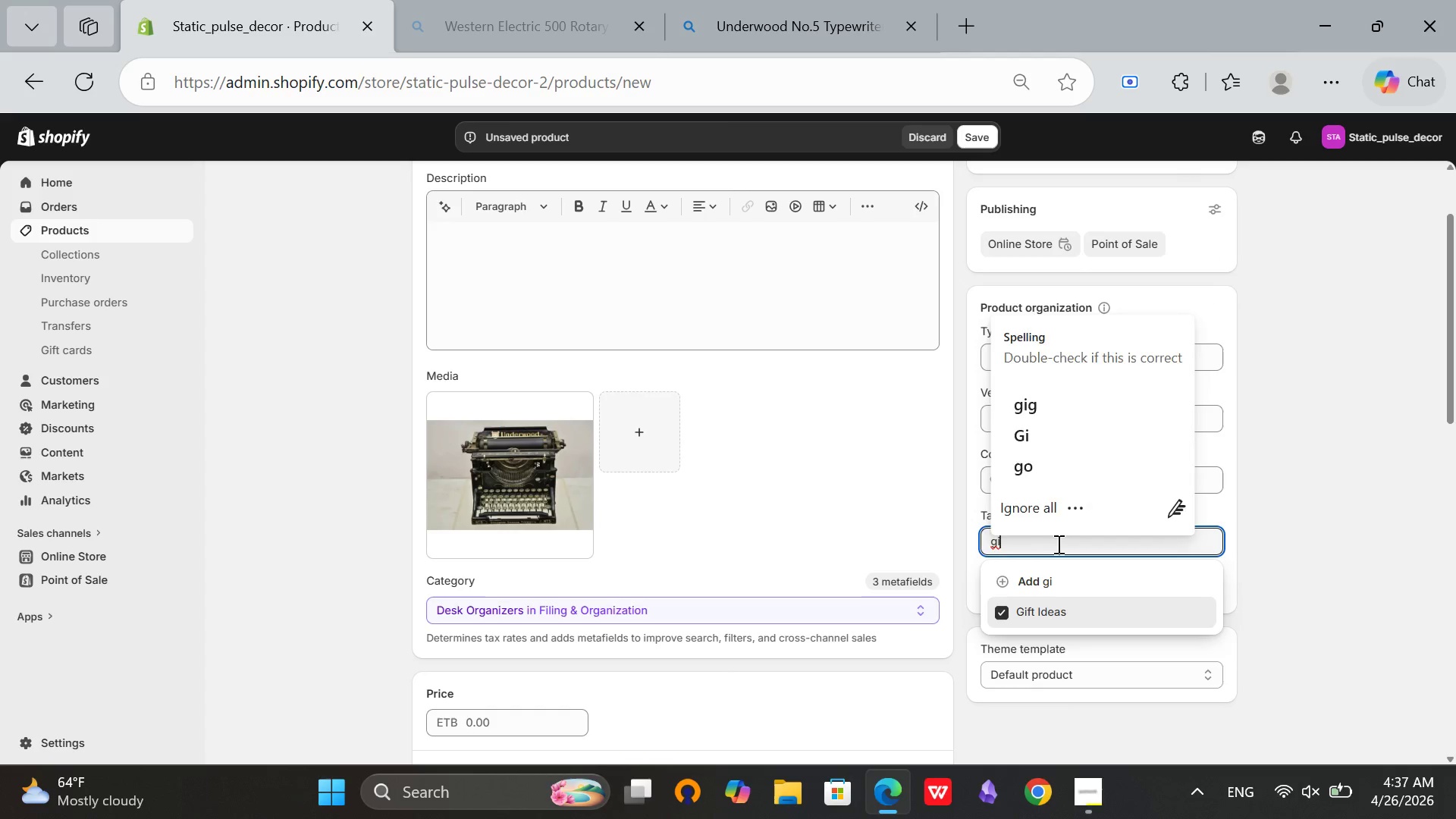 
key(Backspace)
 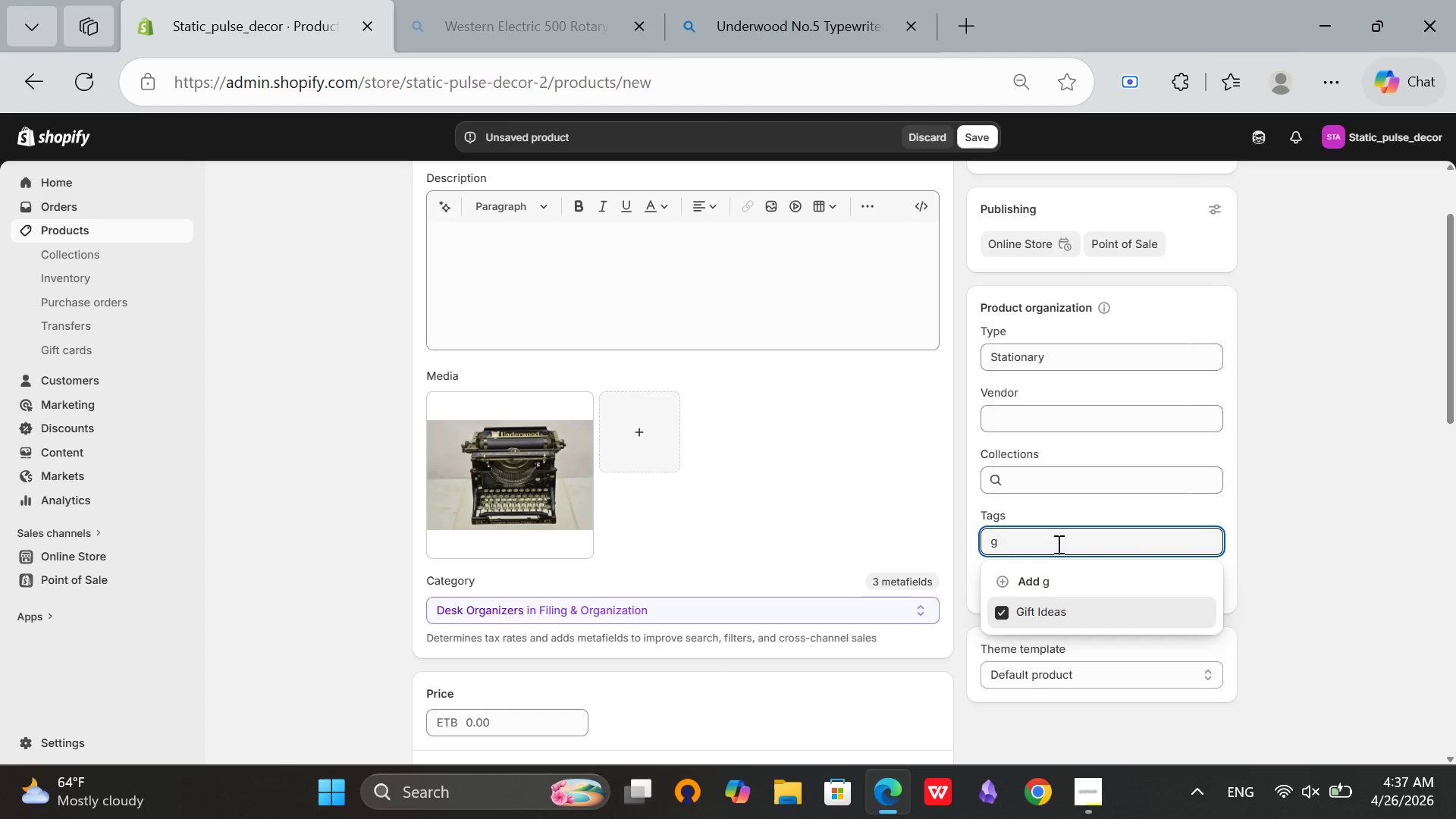 
key(Backspace)
 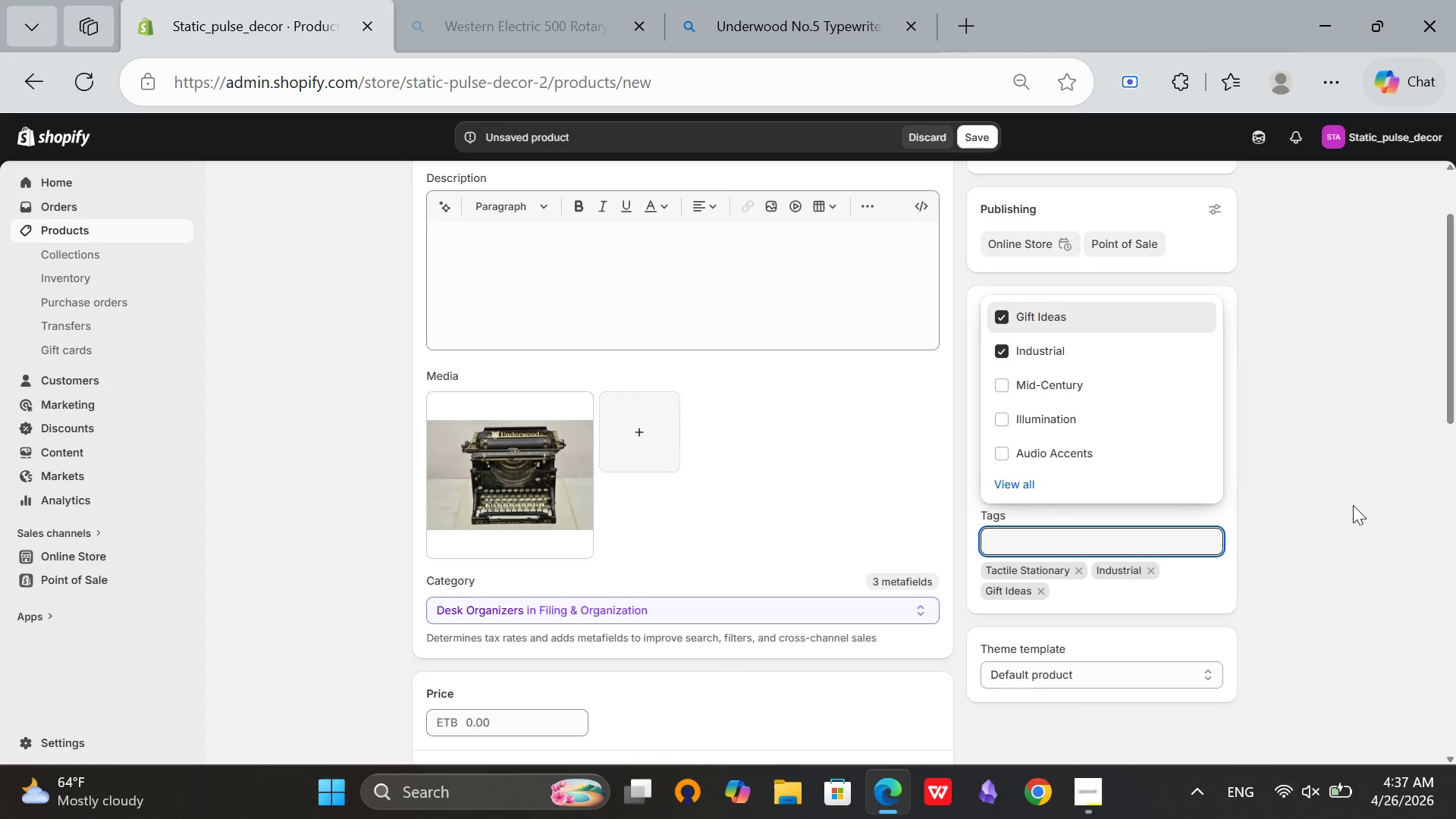 
left_click([1352, 505])
 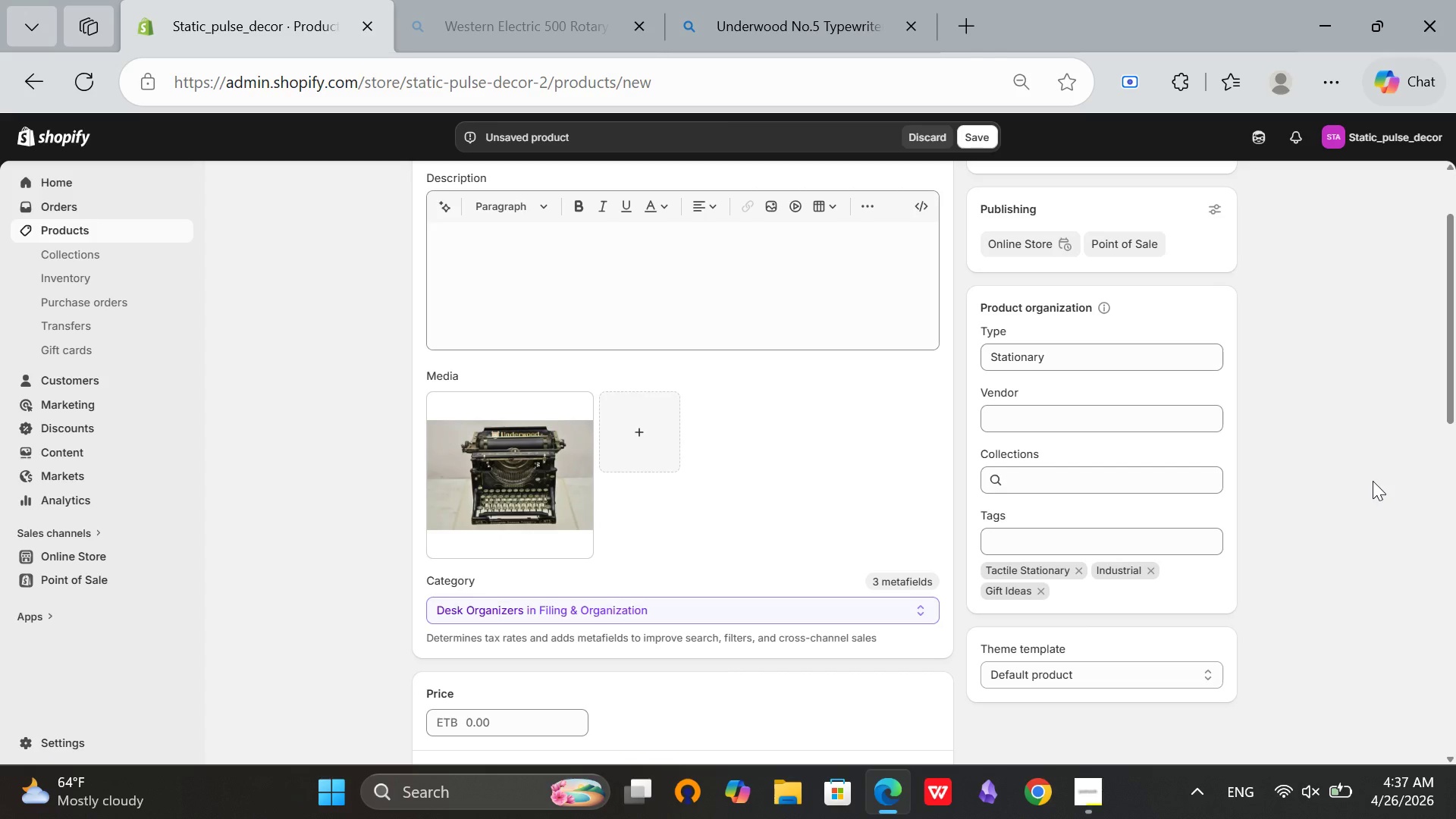 
scroll: coordinate [727, 612], scroll_direction: down, amount: 2.0
 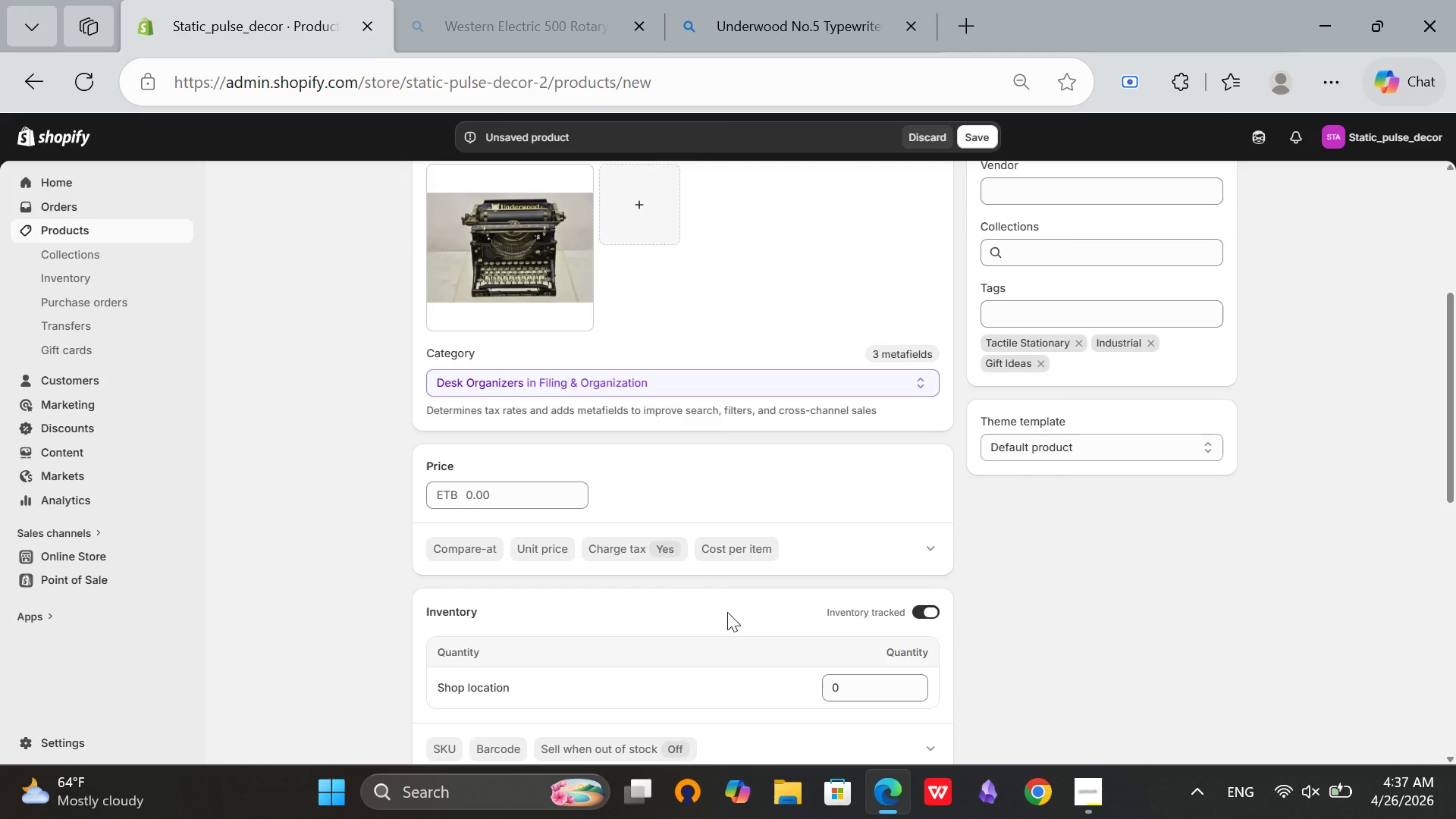 
scroll: coordinate [727, 612], scroll_direction: up, amount: 3.0
 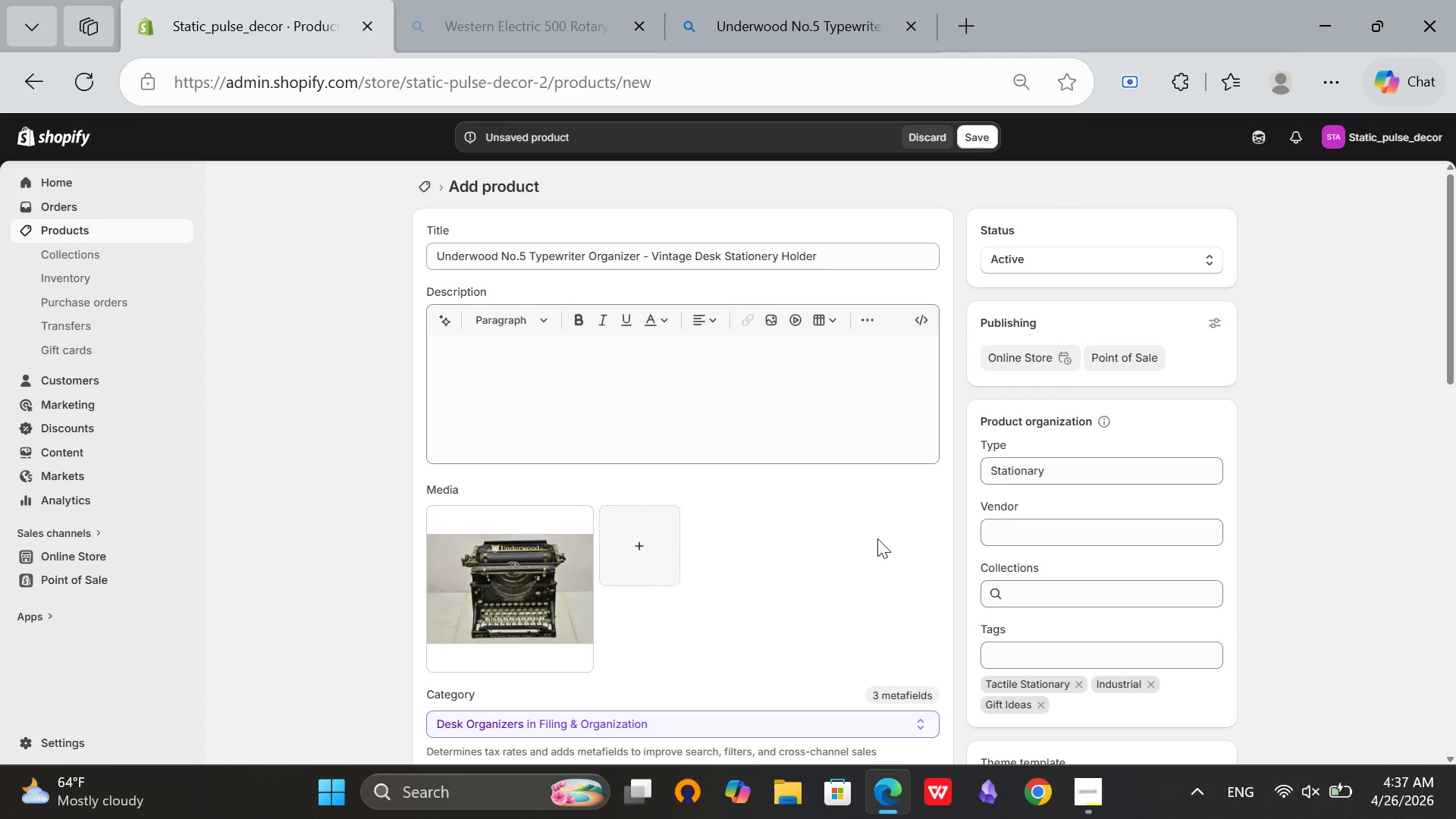 
scroll: coordinate [877, 538], scroll_direction: down, amount: 1.0
 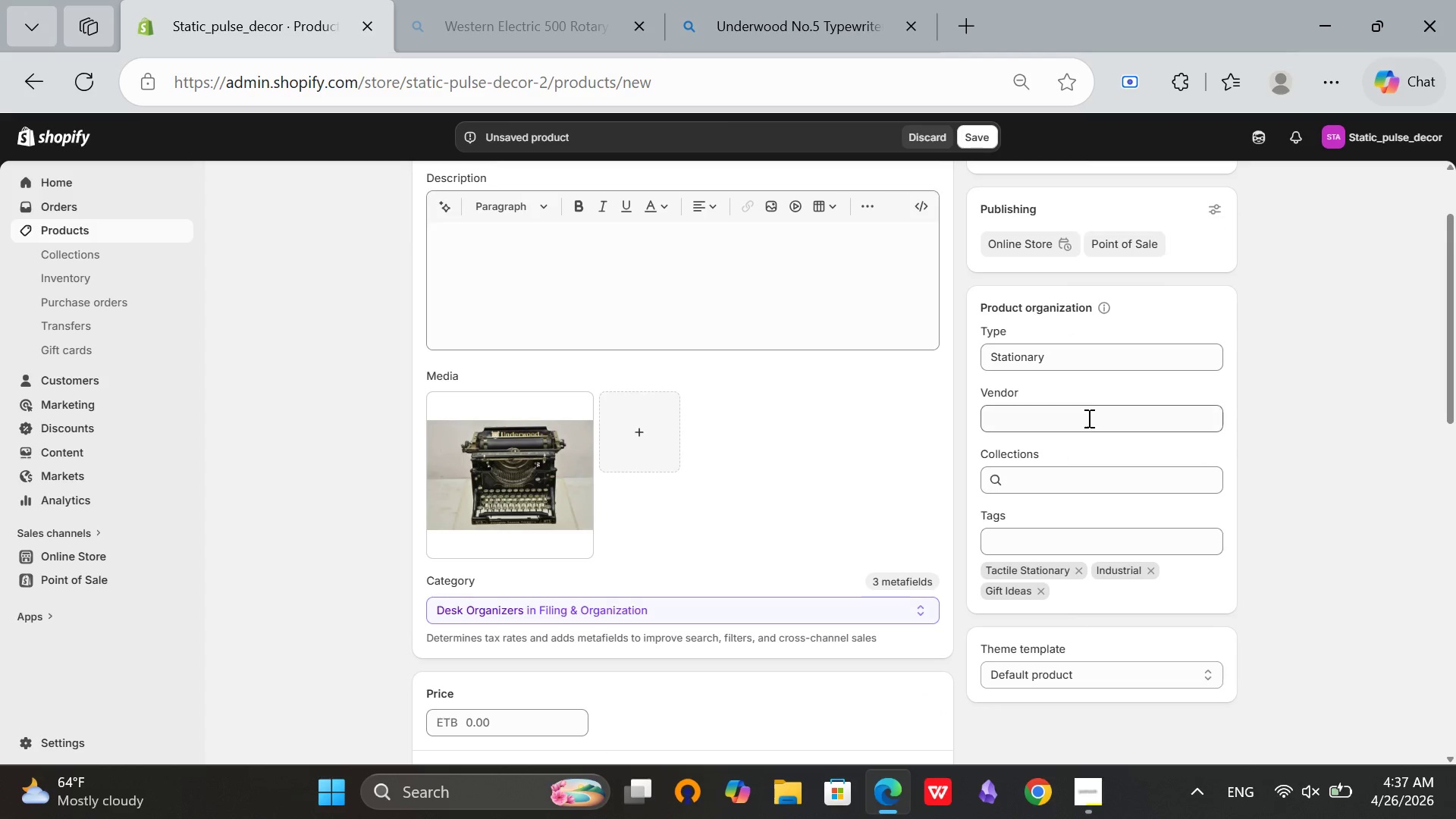 
left_click([1087, 418])
 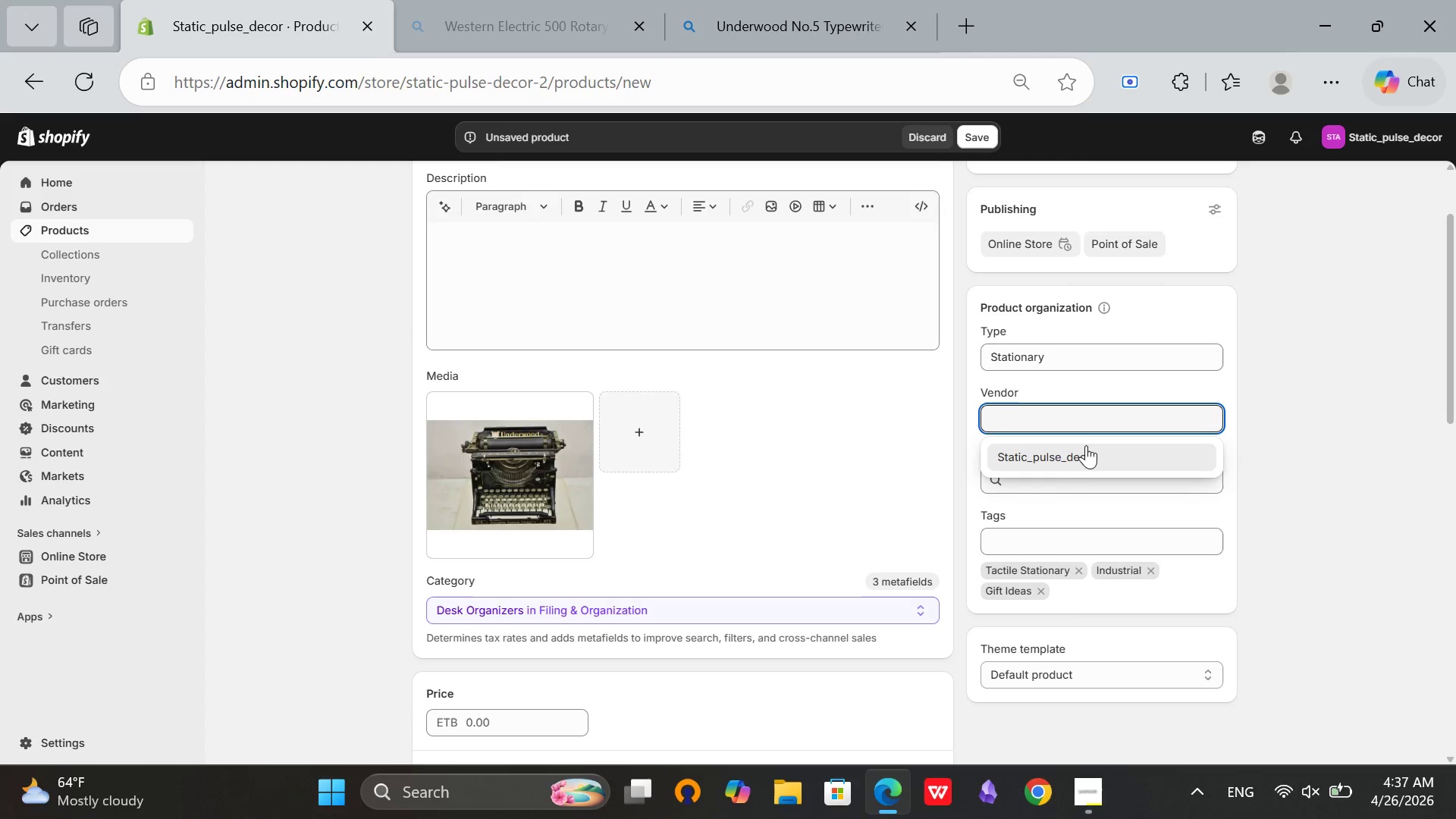 
left_click([1083, 451])
 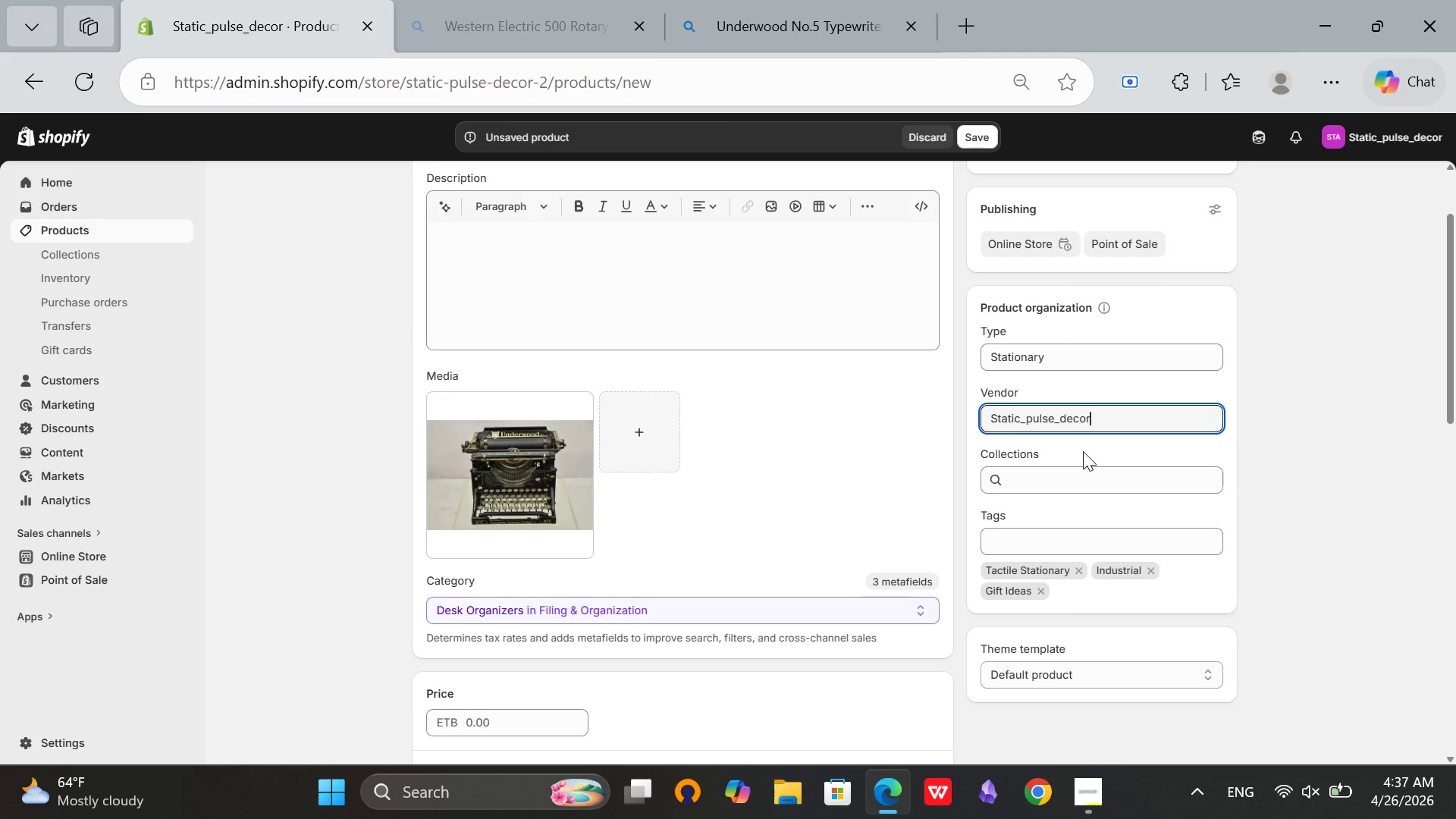 
scroll: coordinate [908, 527], scroll_direction: down, amount: 8.0
 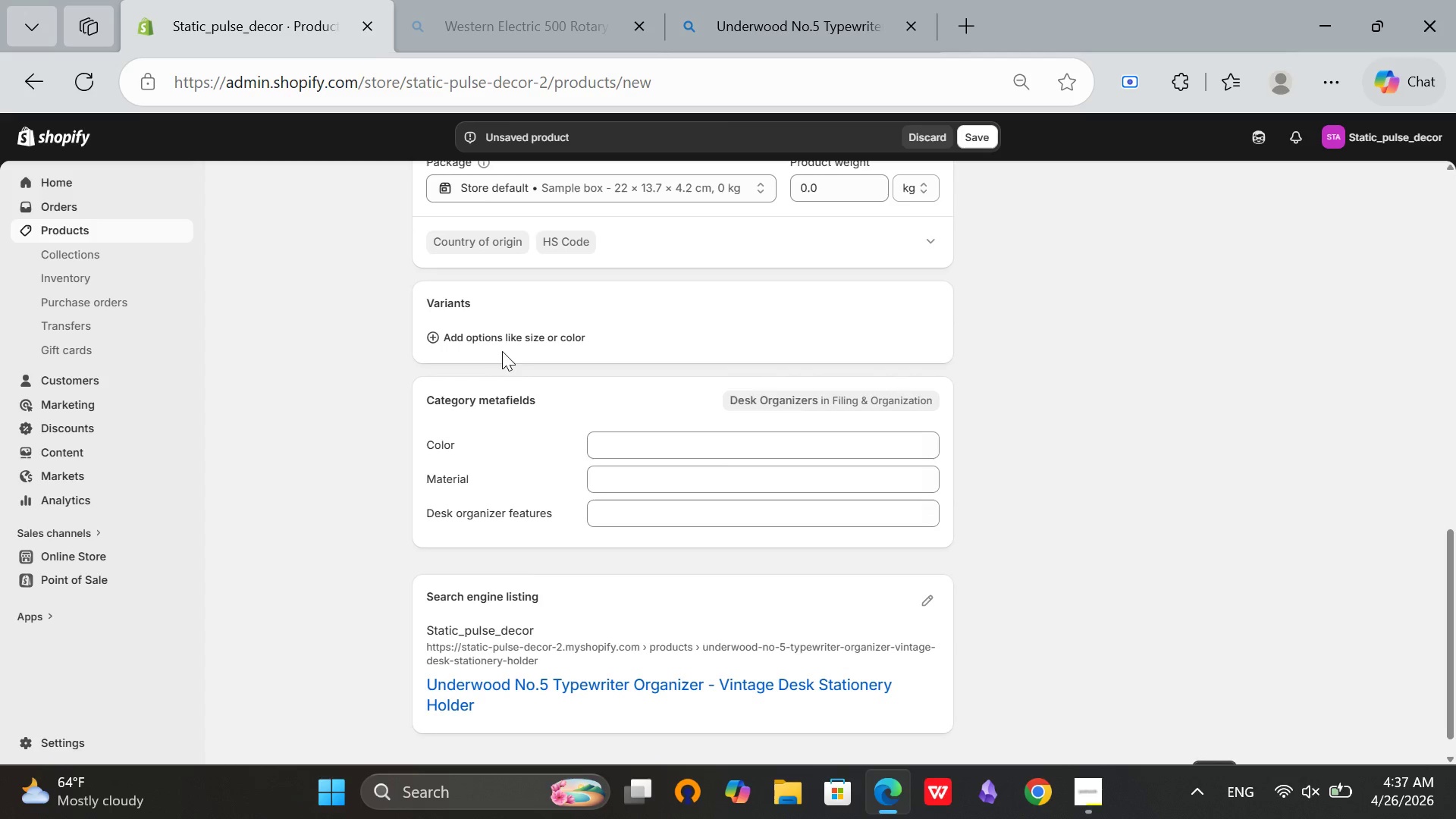 
left_click([505, 340])
 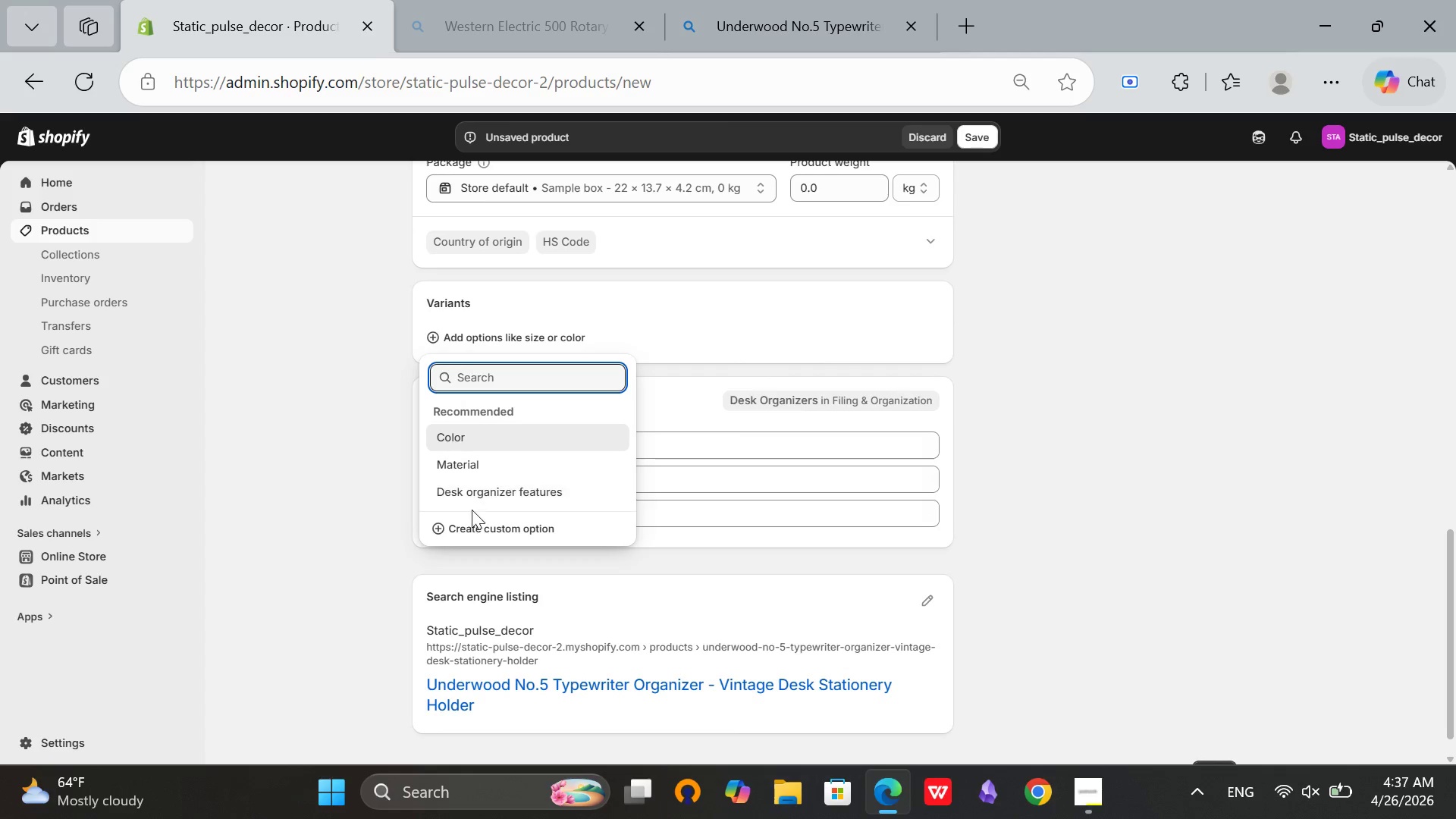 
left_click([460, 526])
 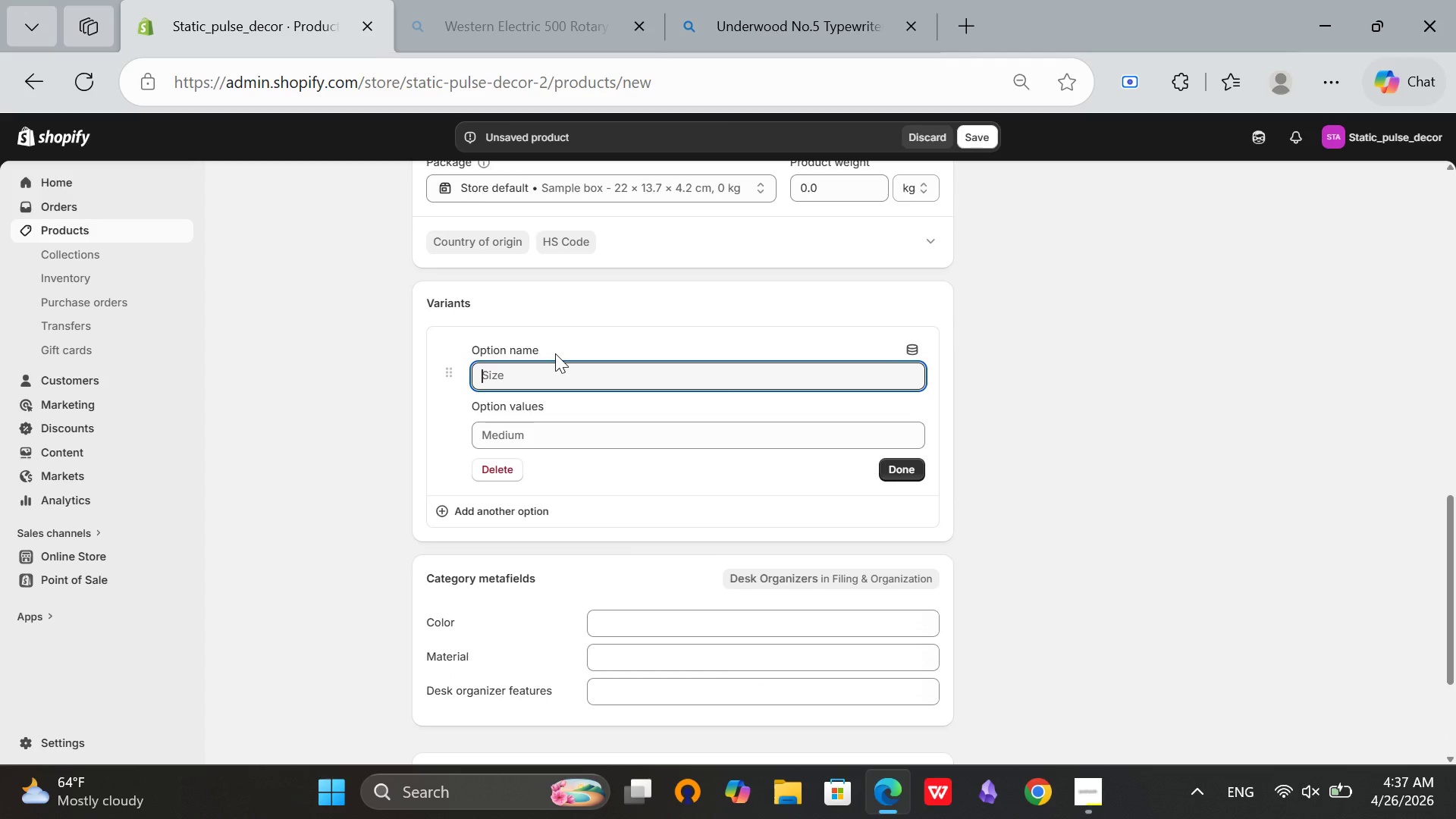 
type(Patina Grade)
 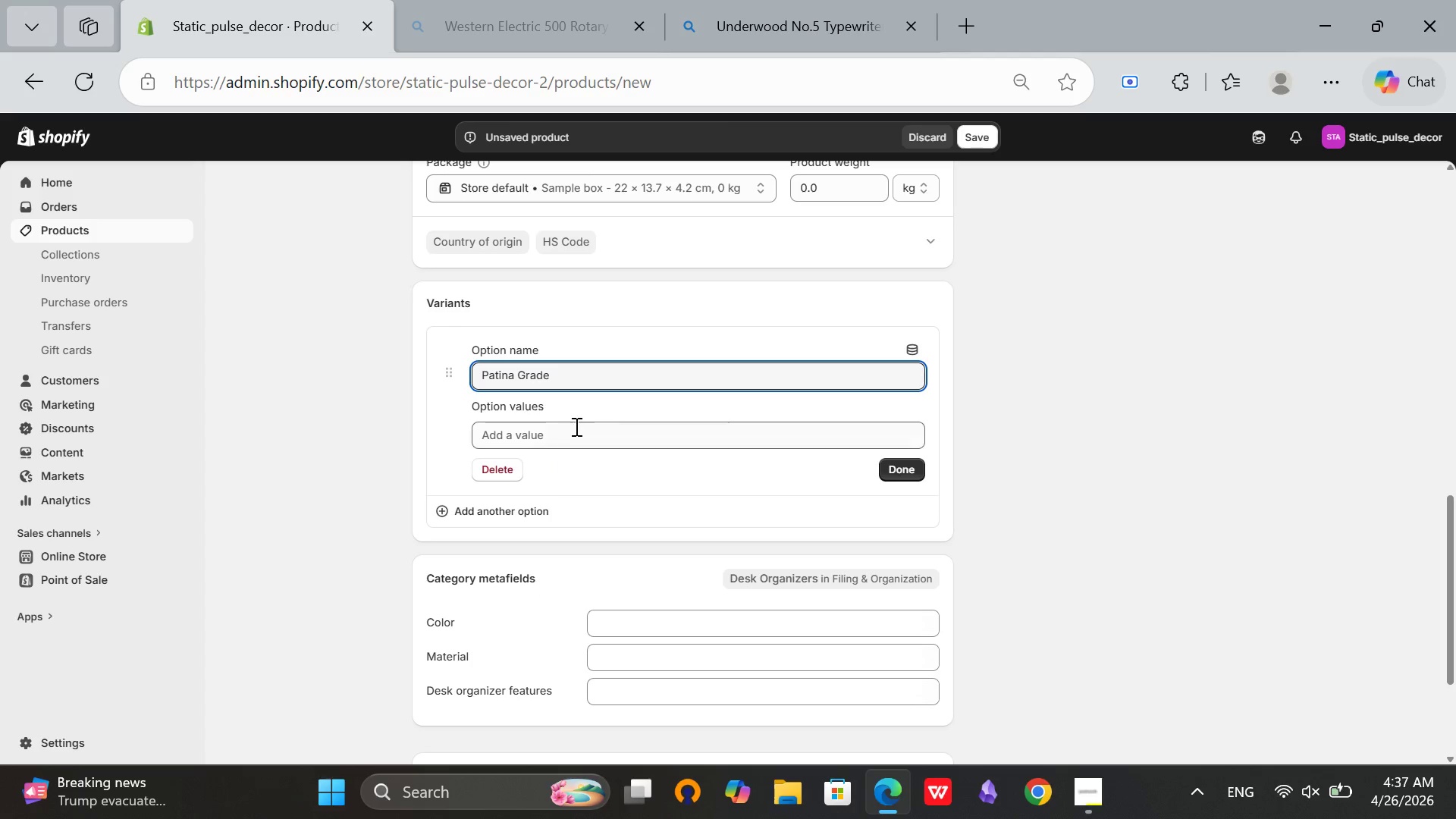 
left_click([576, 425])
 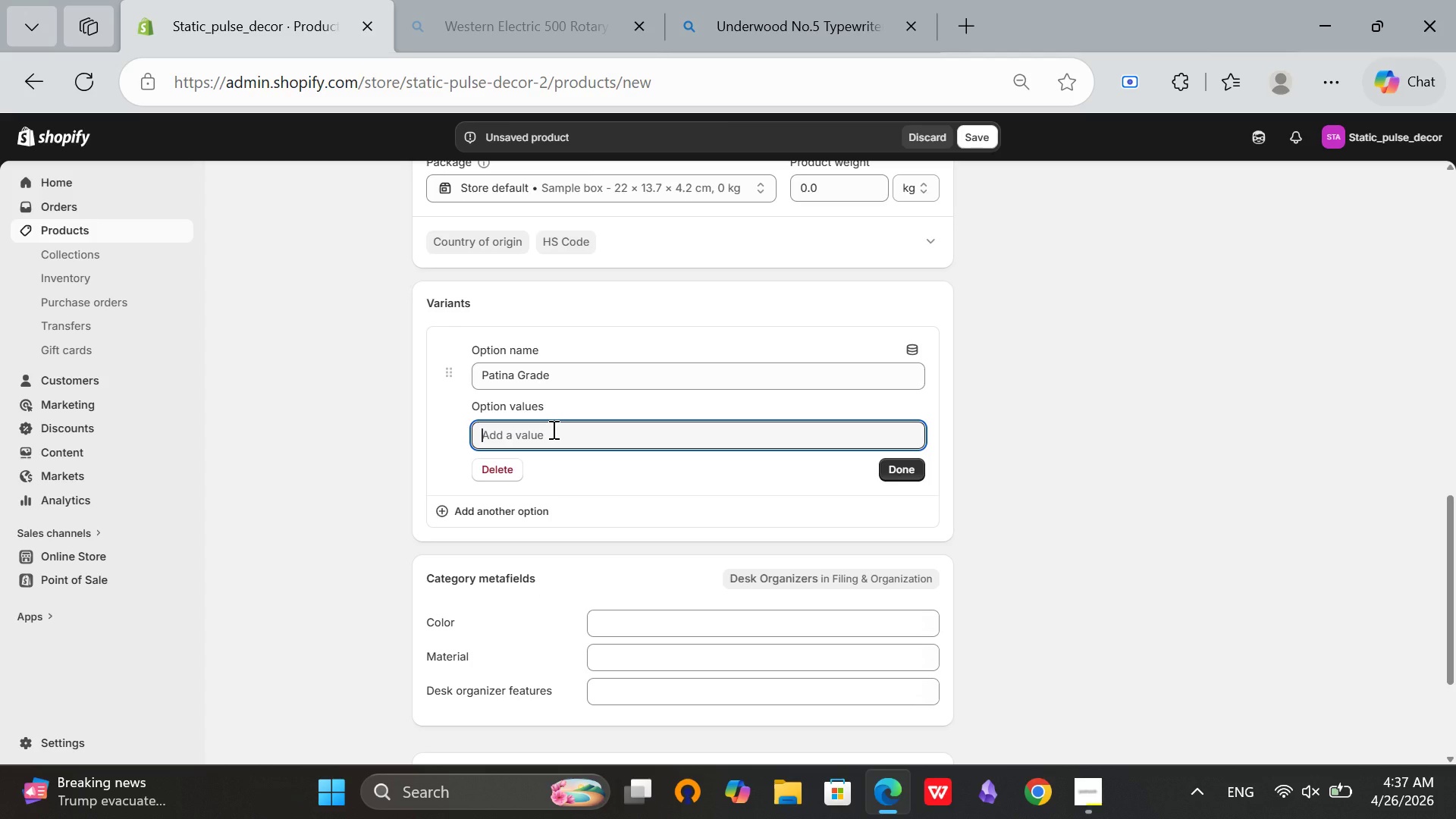 
type(Museum Grade)
 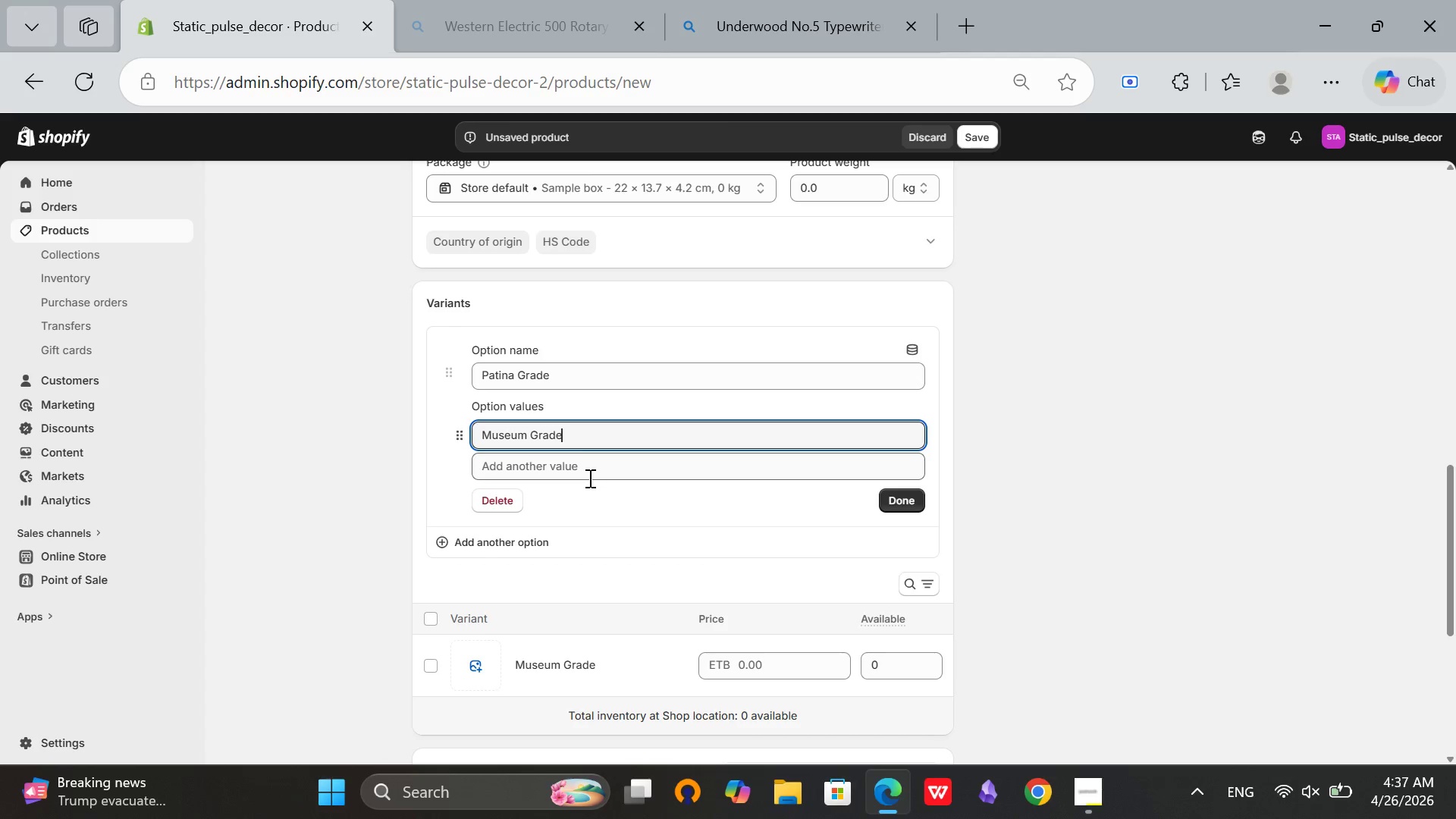 
left_click([588, 478])
 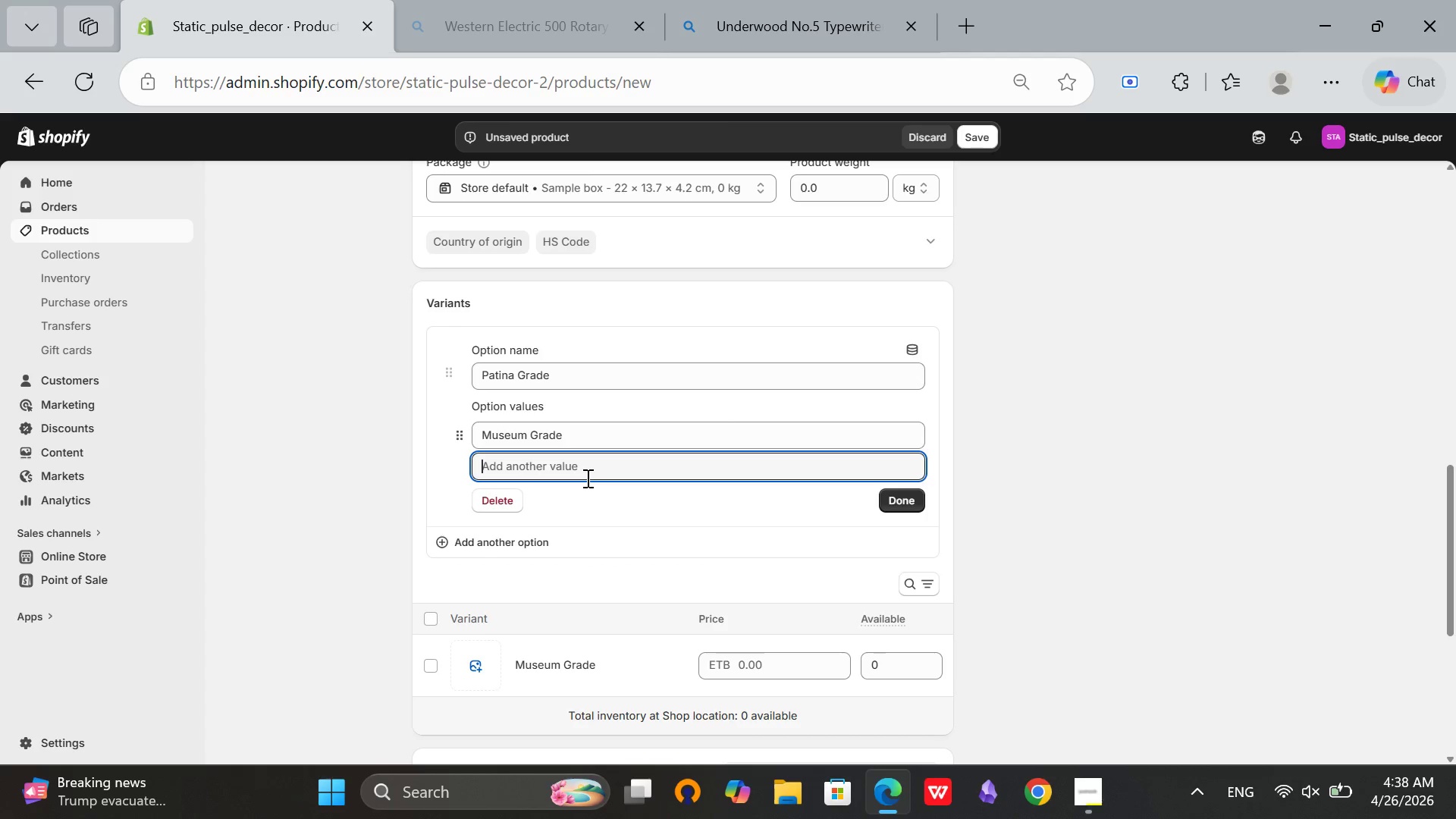 
type(Authenticaly Weathered)
 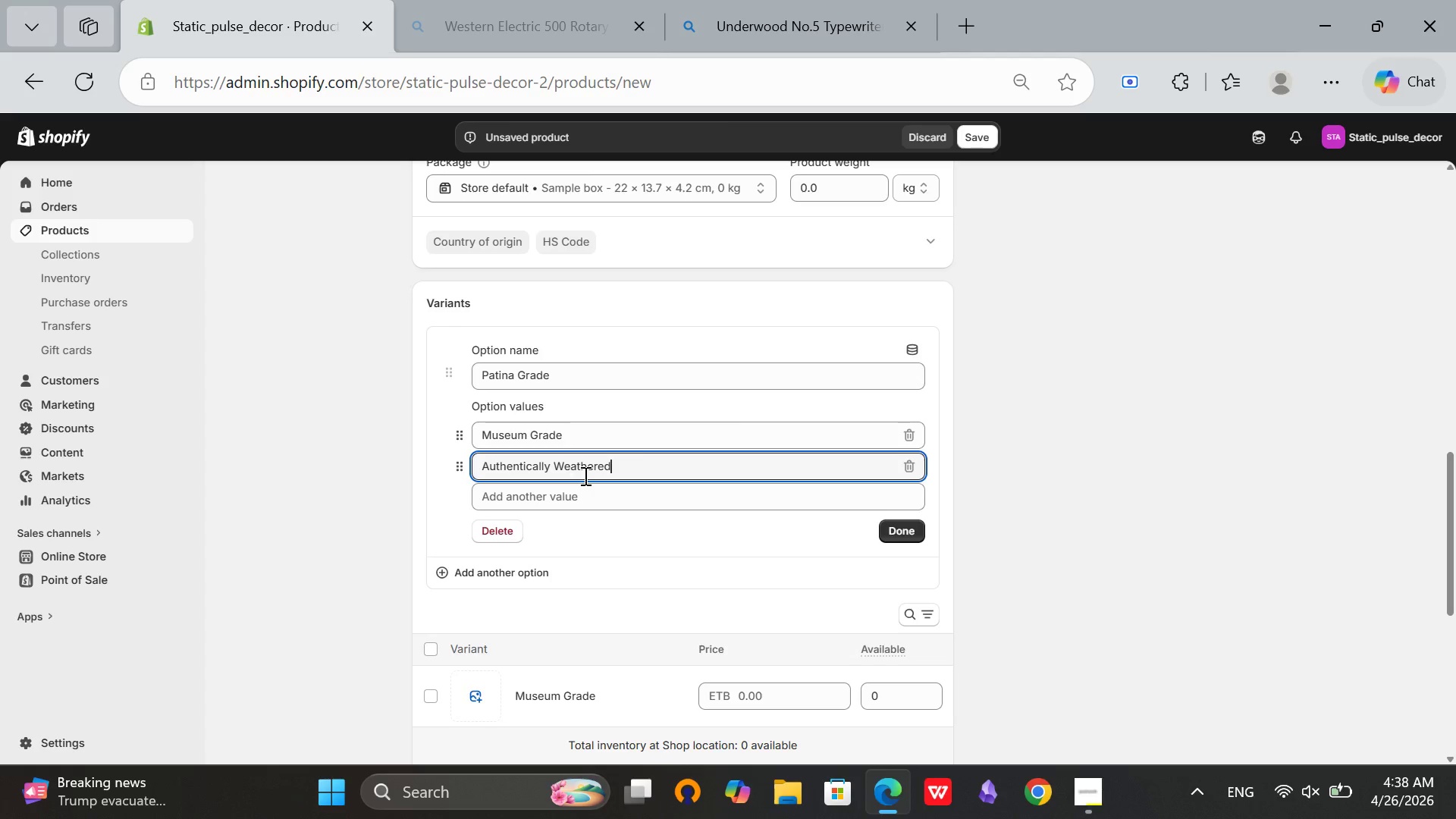 
left_click([605, 498])
 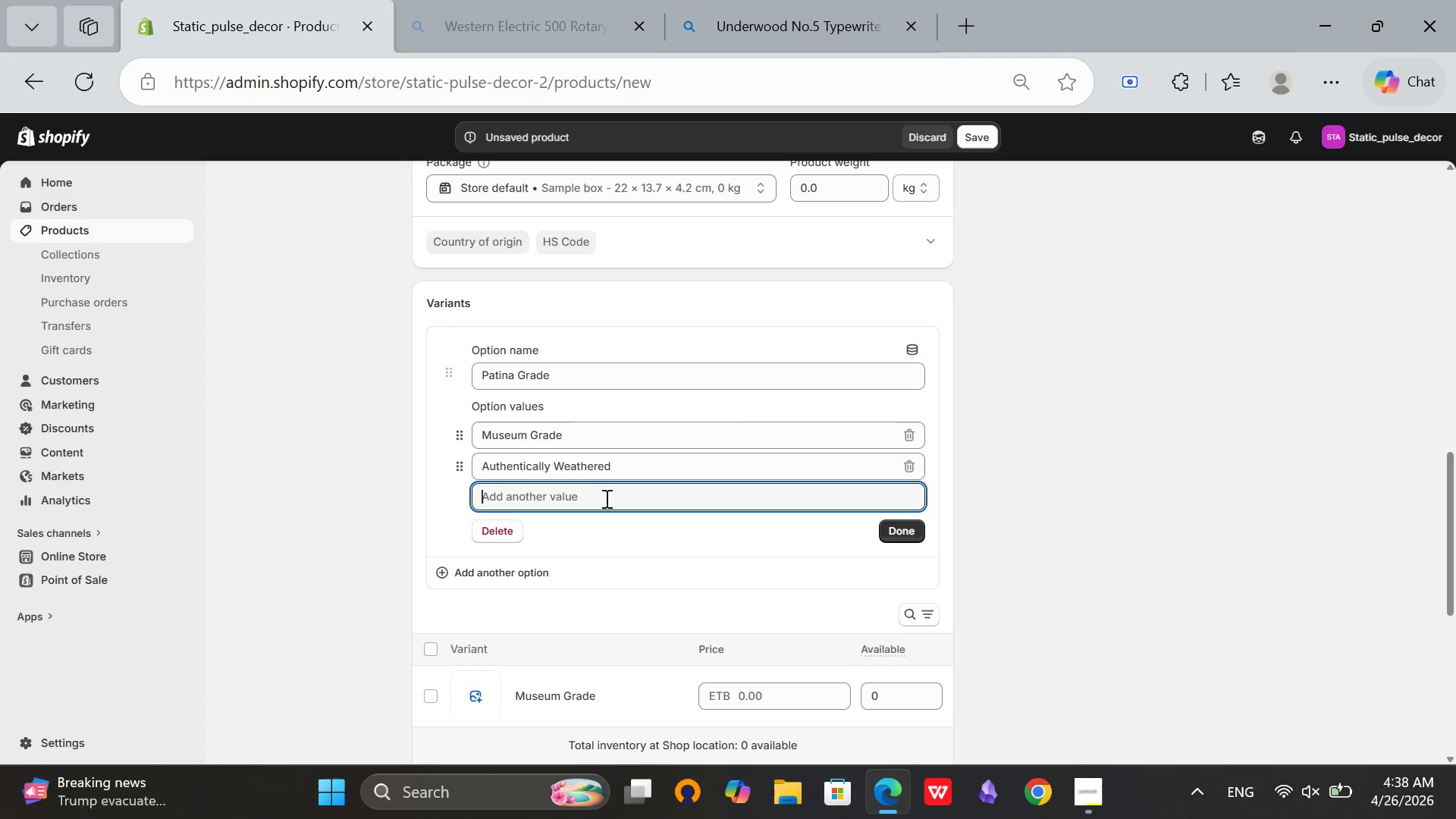 
type(Distressed)
 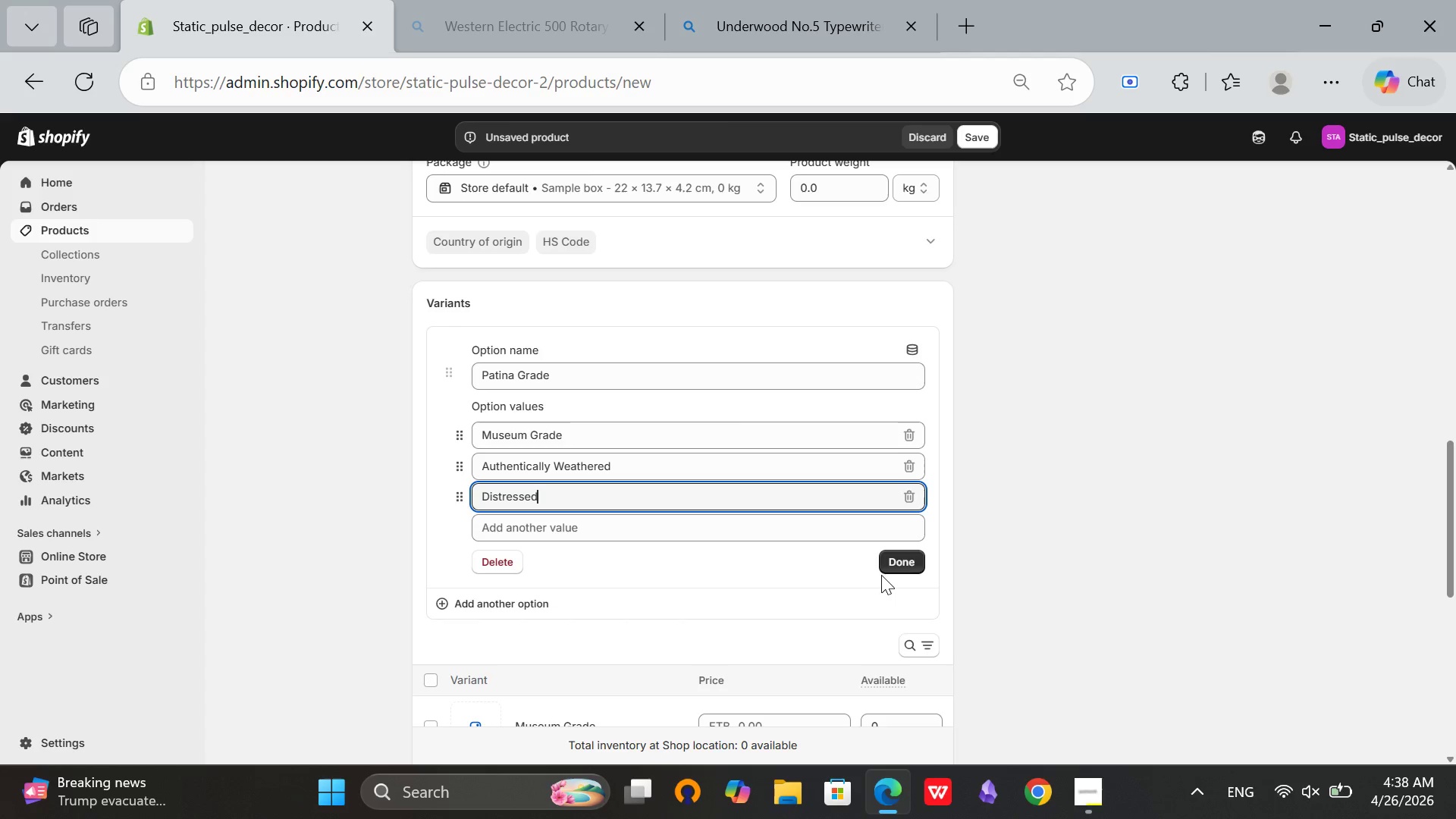 
left_click([883, 566])
 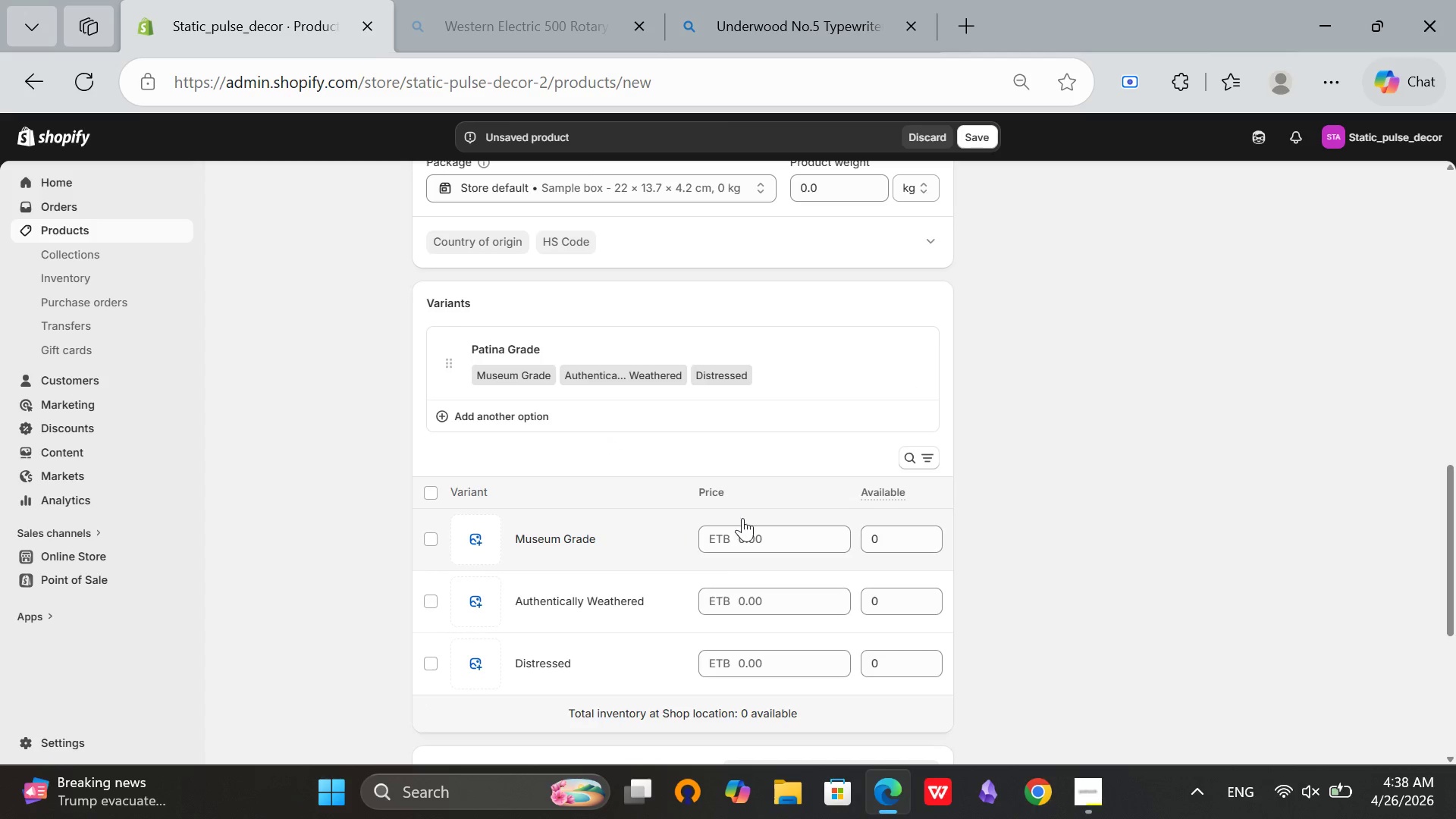 
left_click([900, 528])
 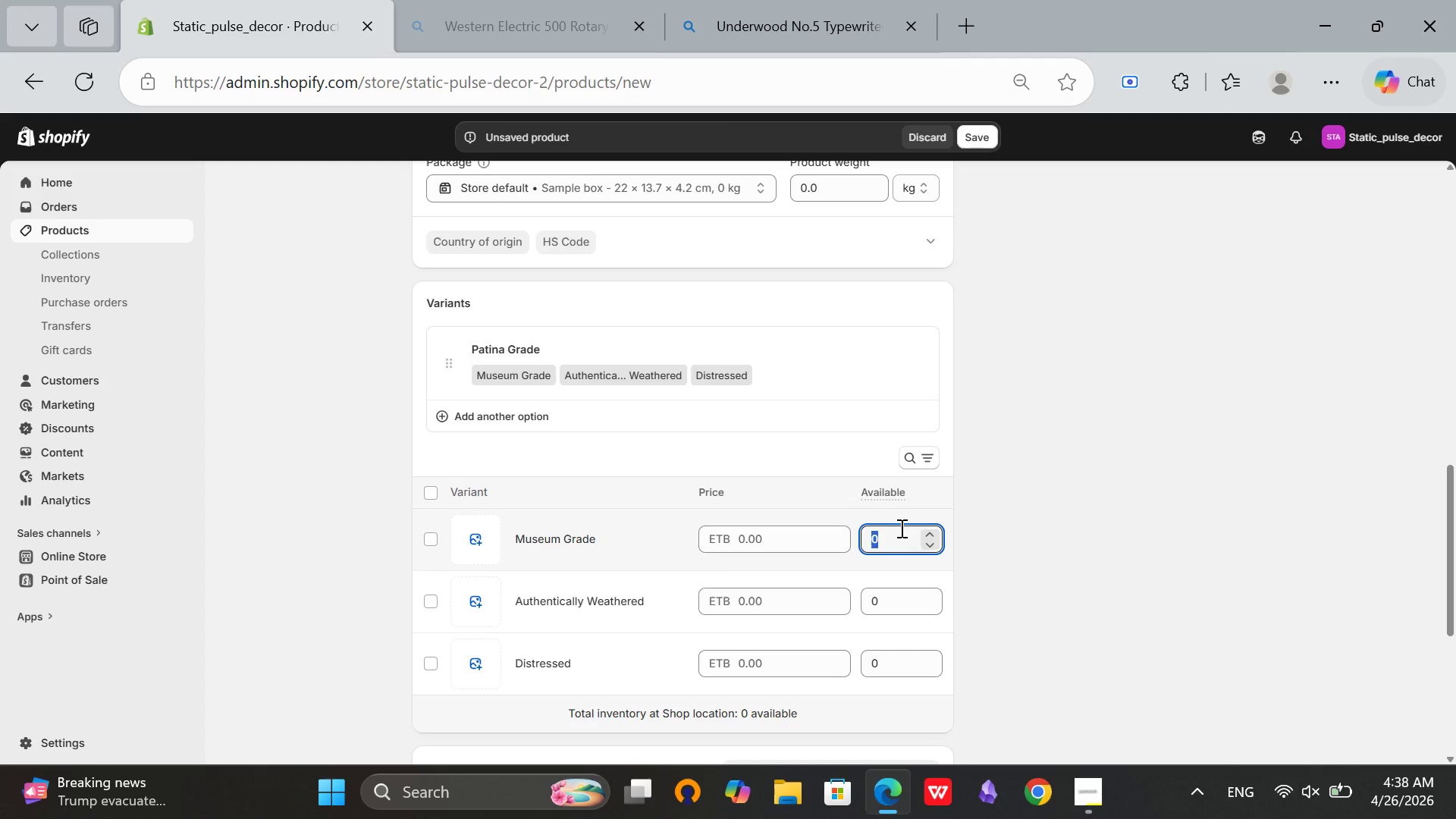 
type(10)
 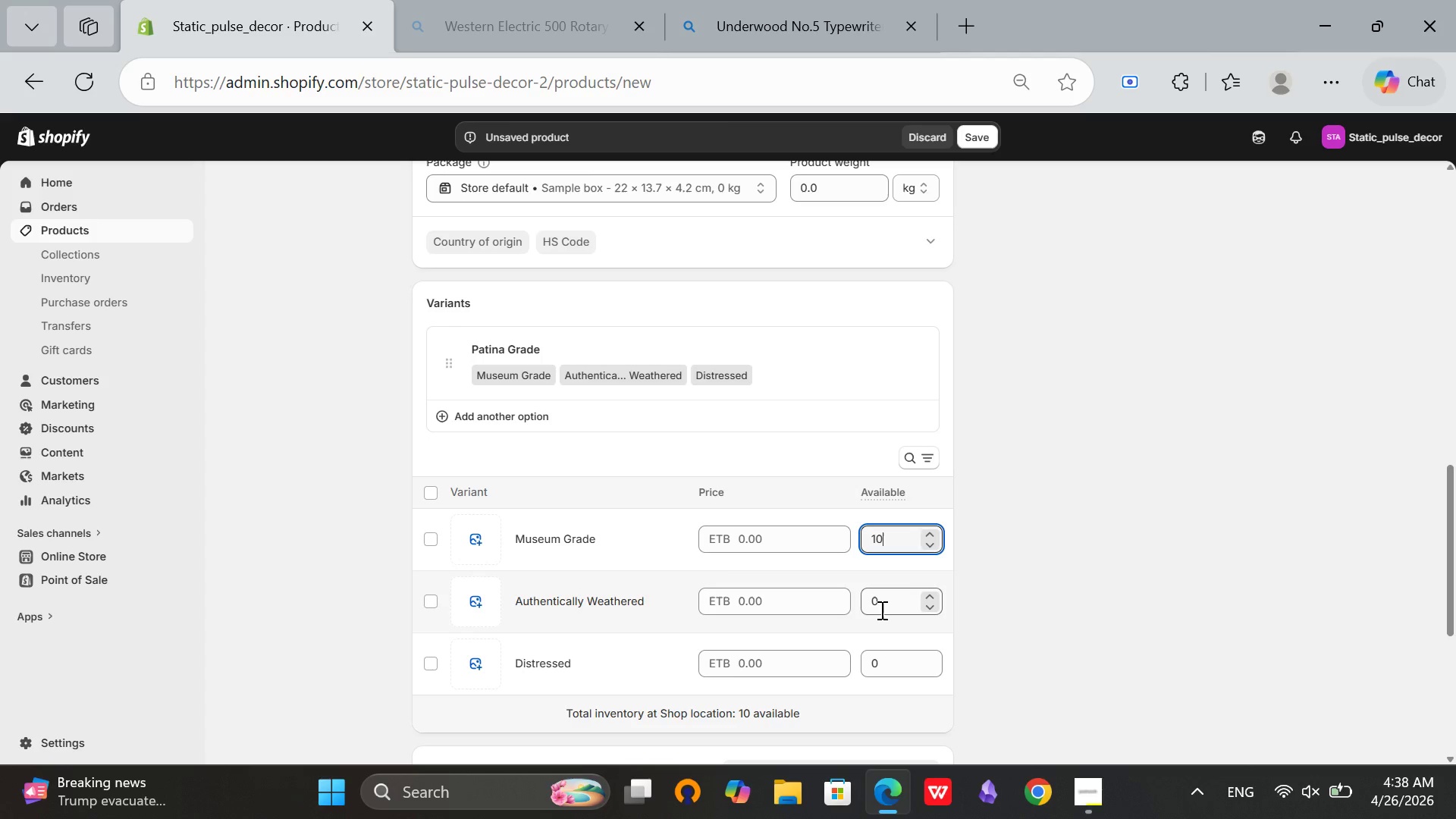 
left_click([880, 610])
 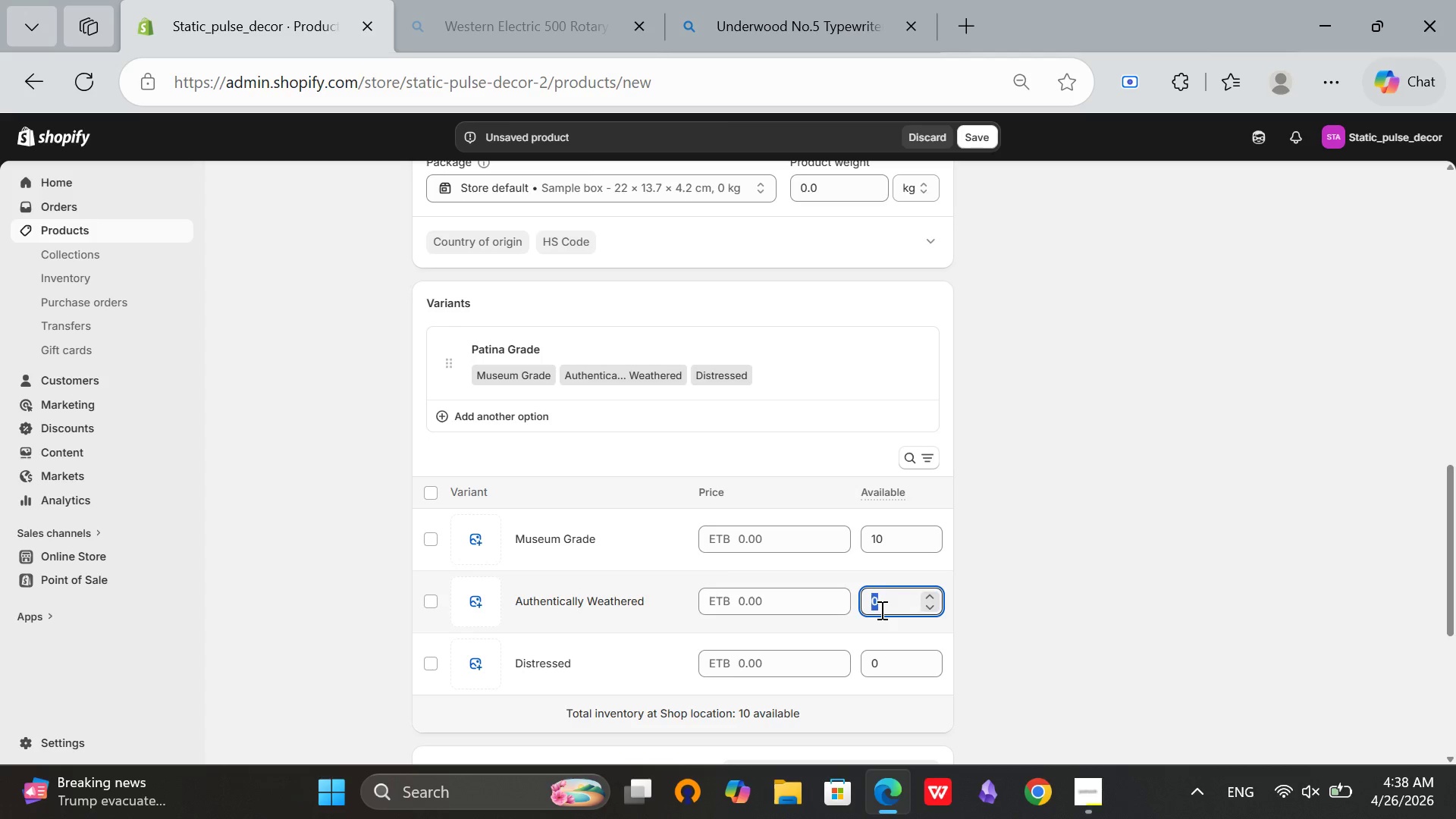 
type(10)
 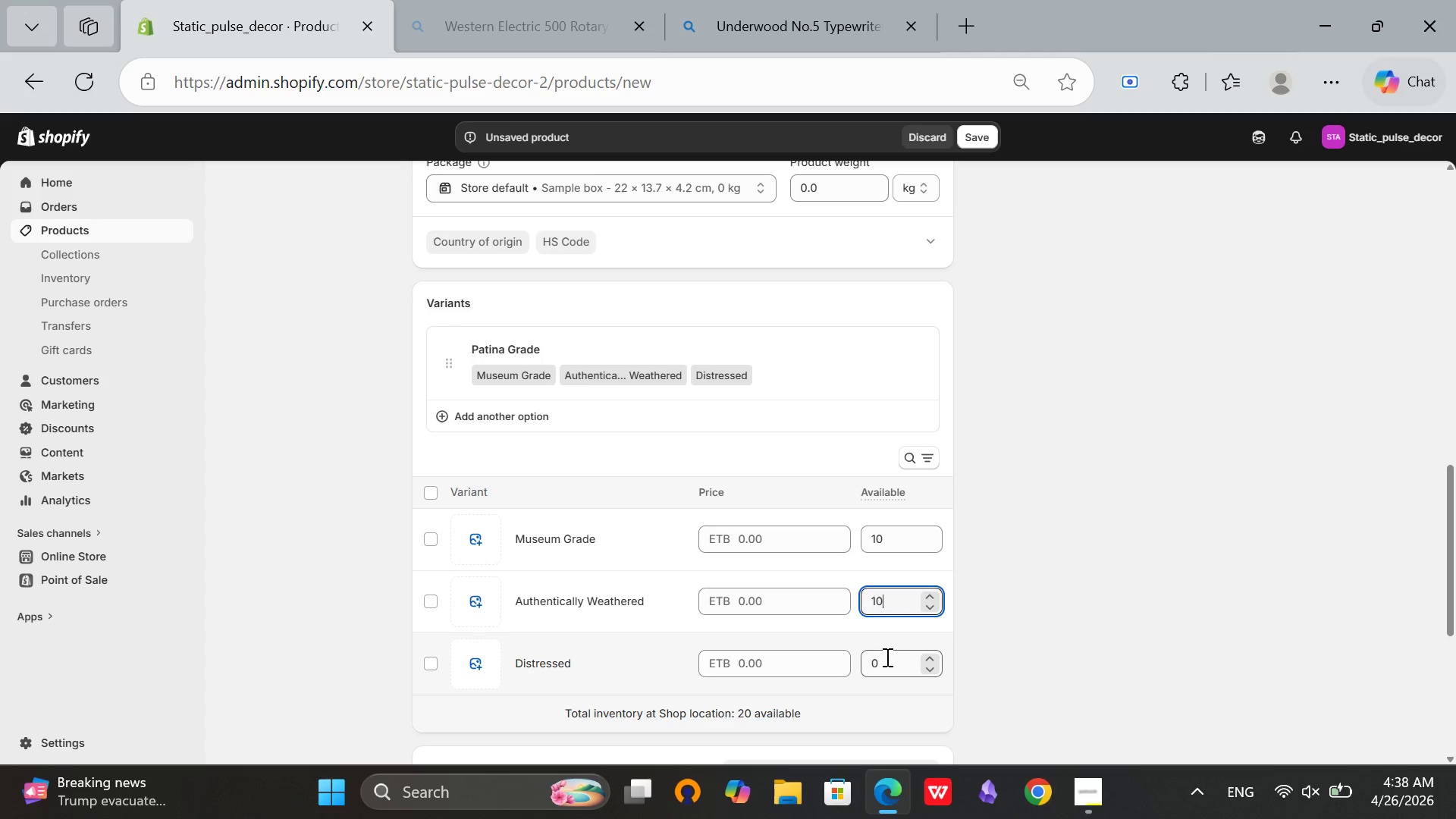 
left_click([886, 657])
 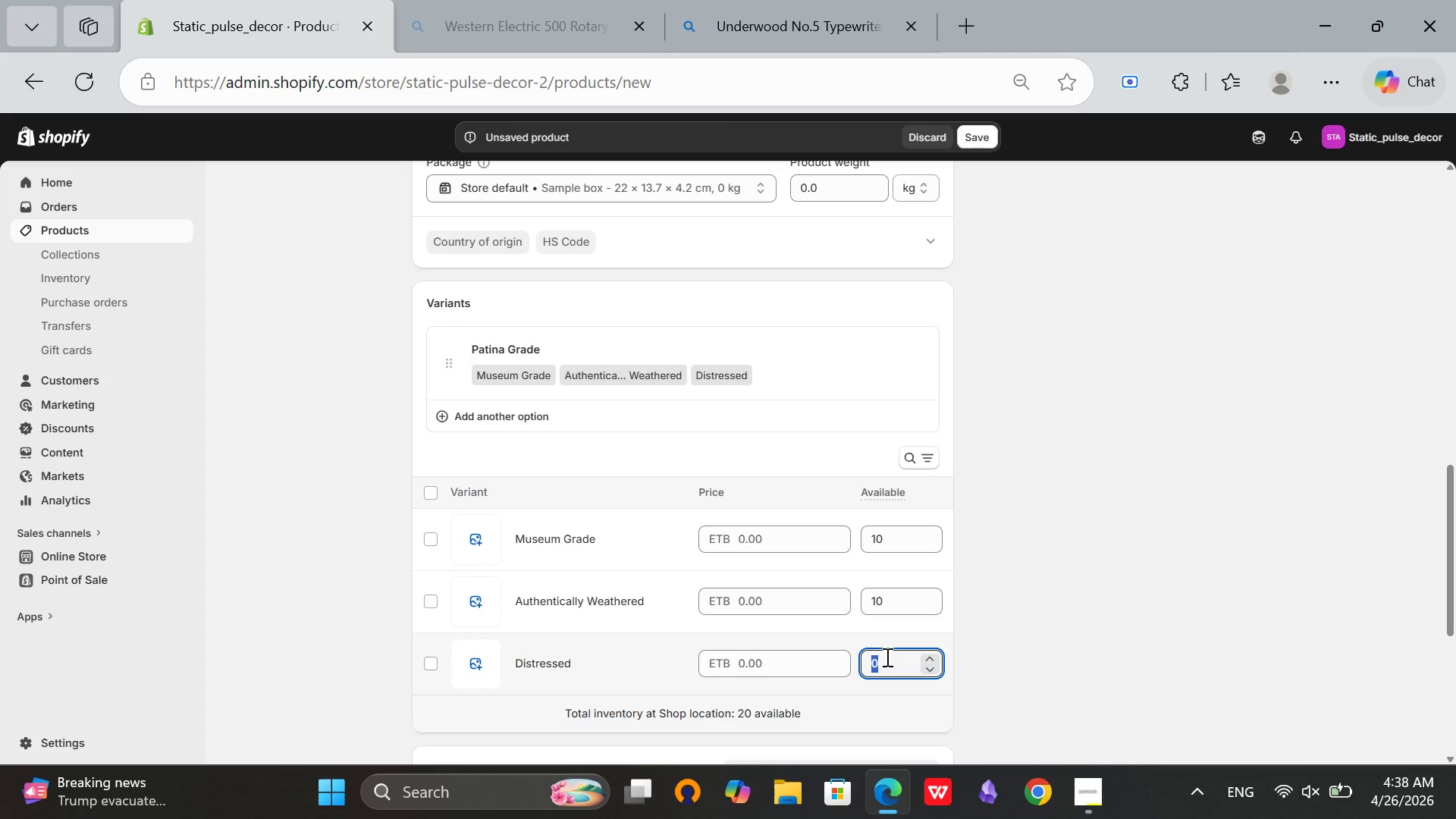 
type(10)
 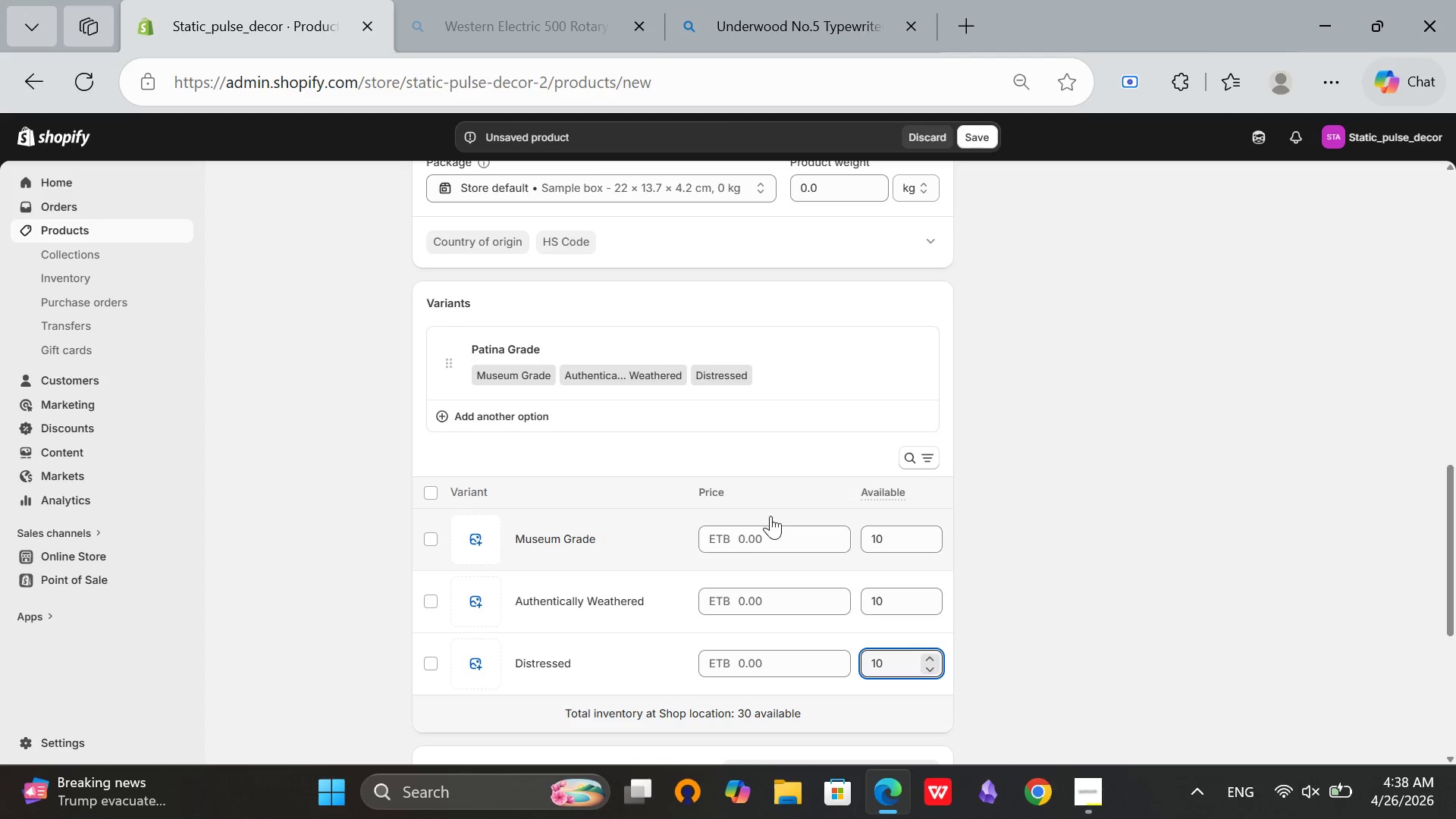 
left_click([749, 538])
 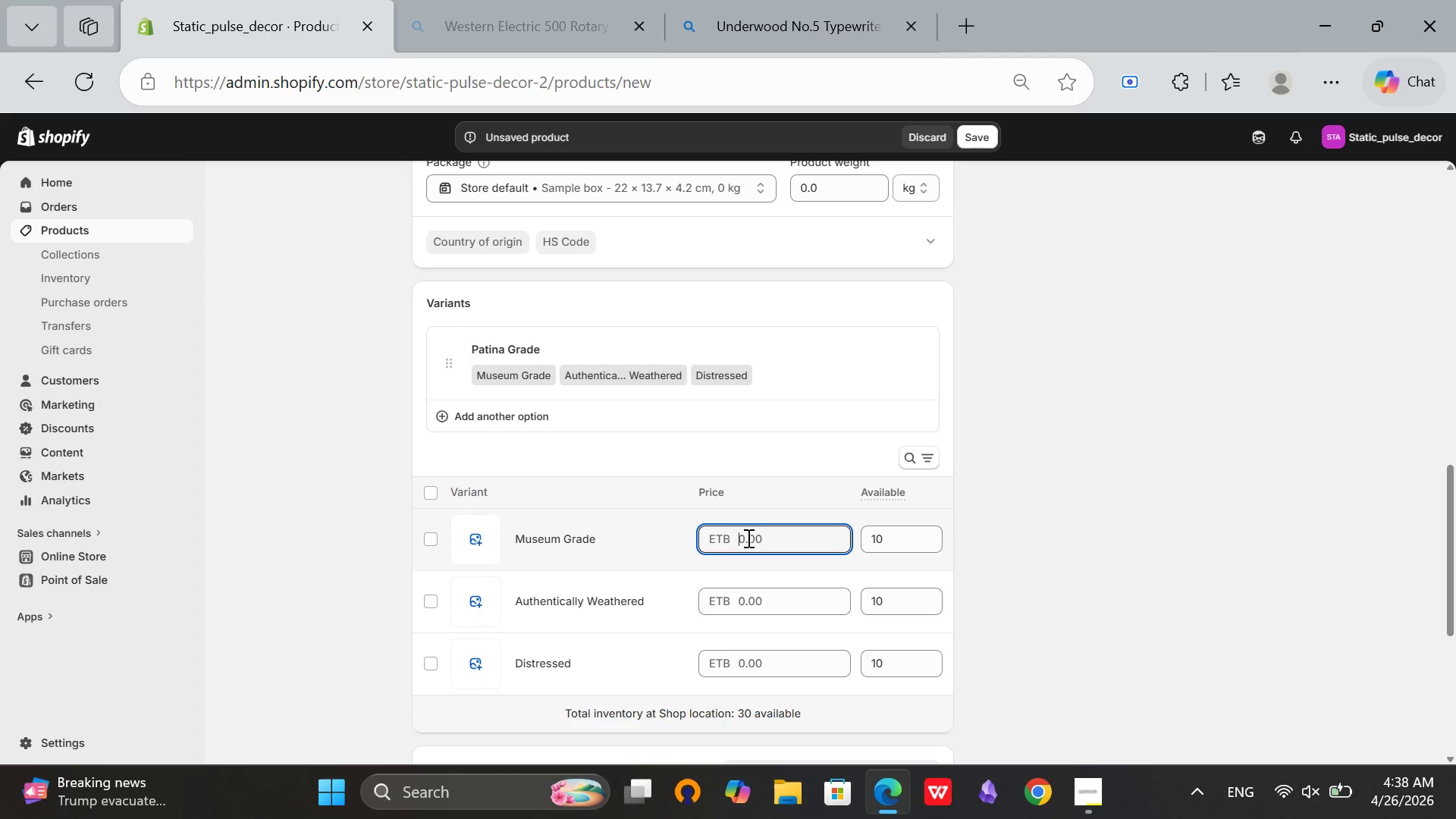 
left_click([742, 537])
 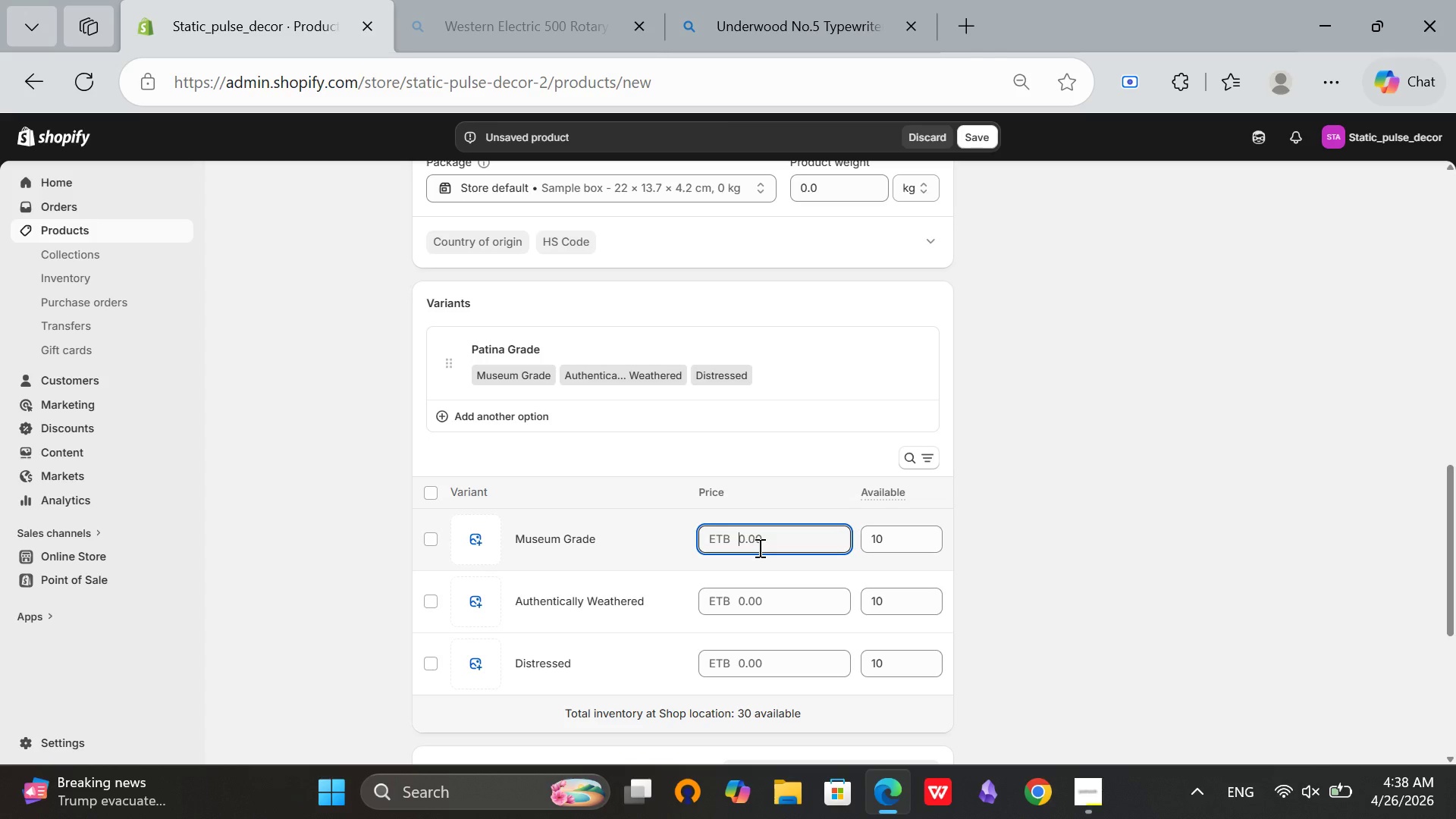 
wait(5.45)
 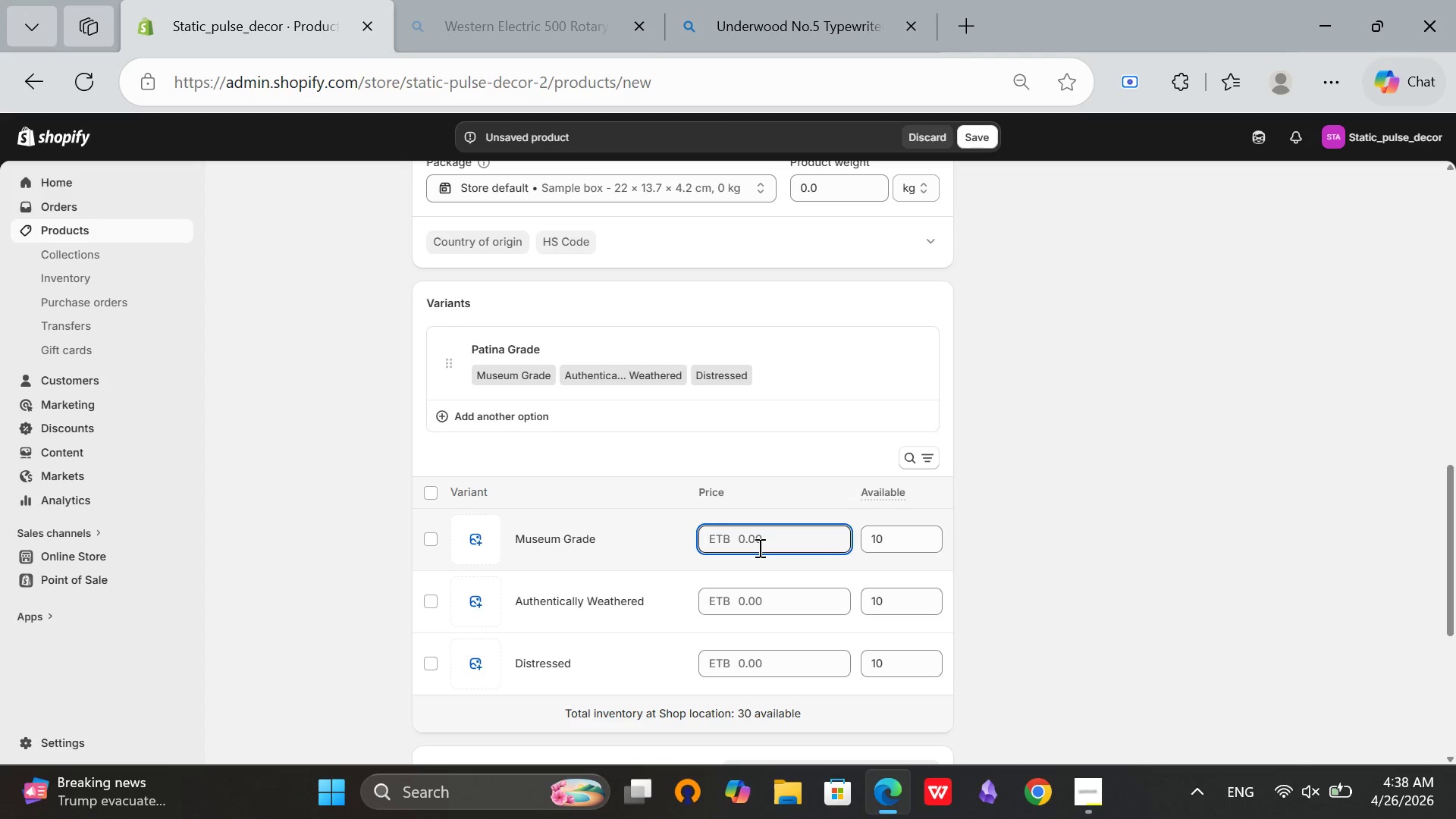 
type(199)
 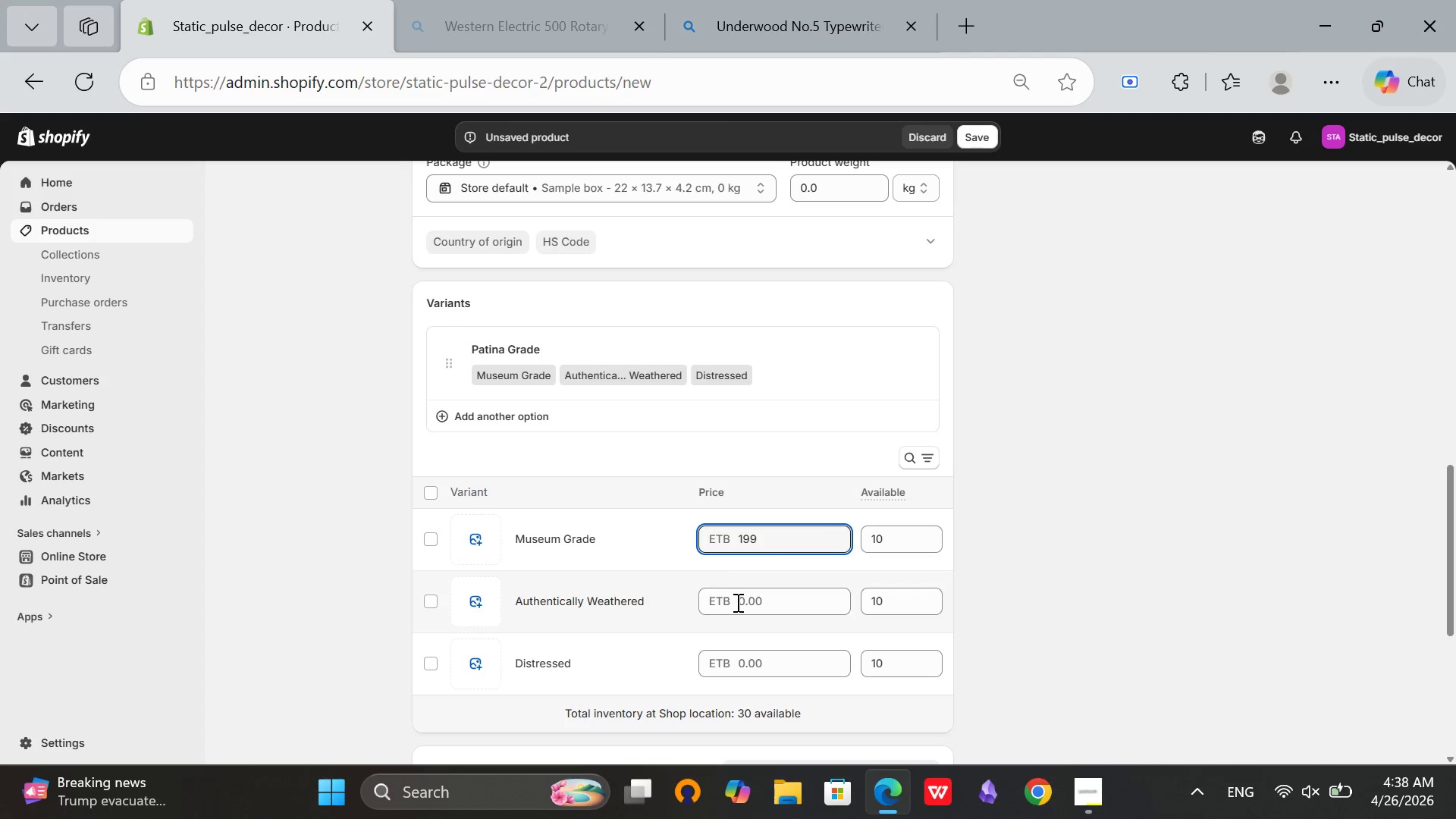 
left_click([736, 602])
 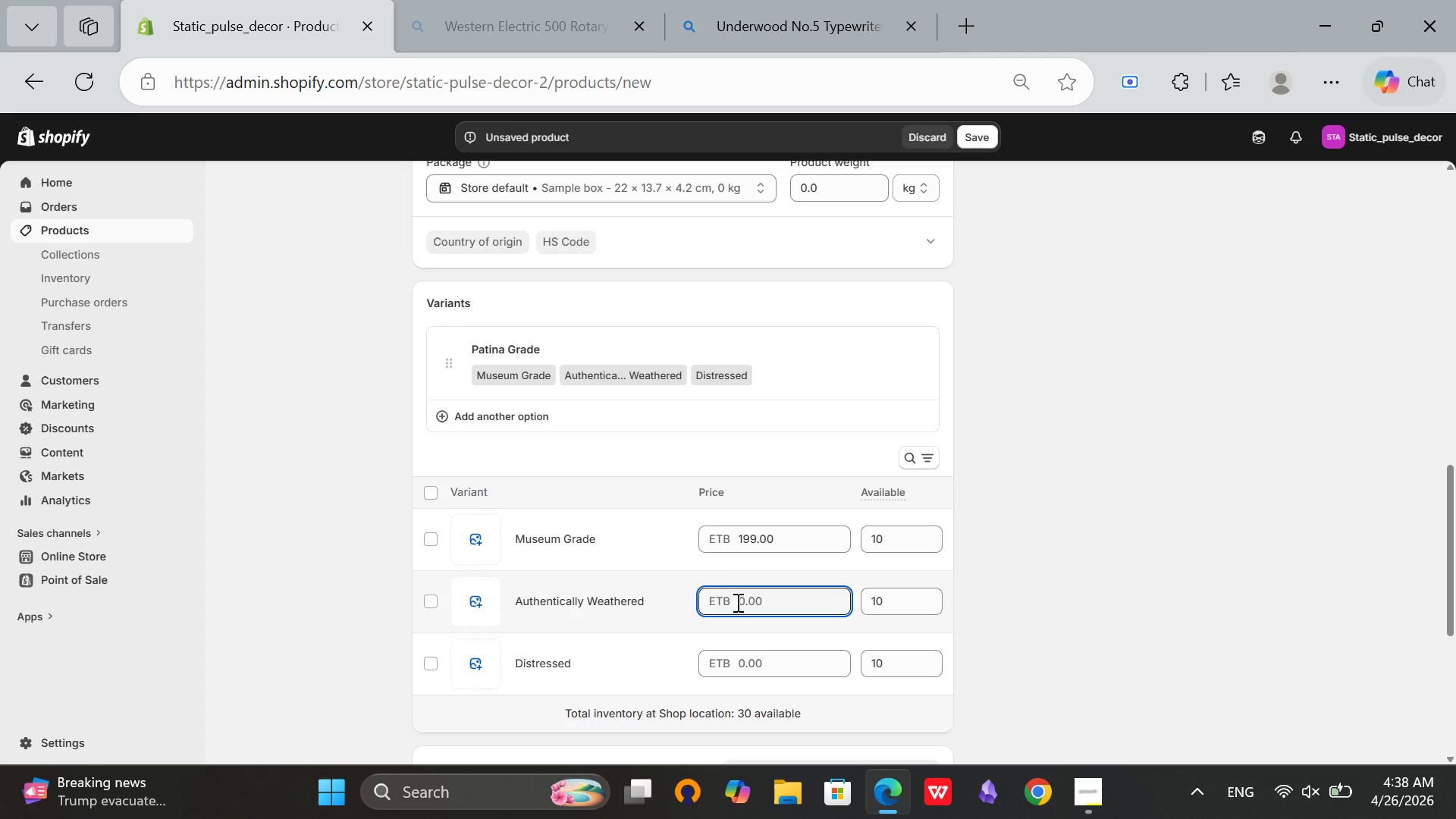 
type(169)
 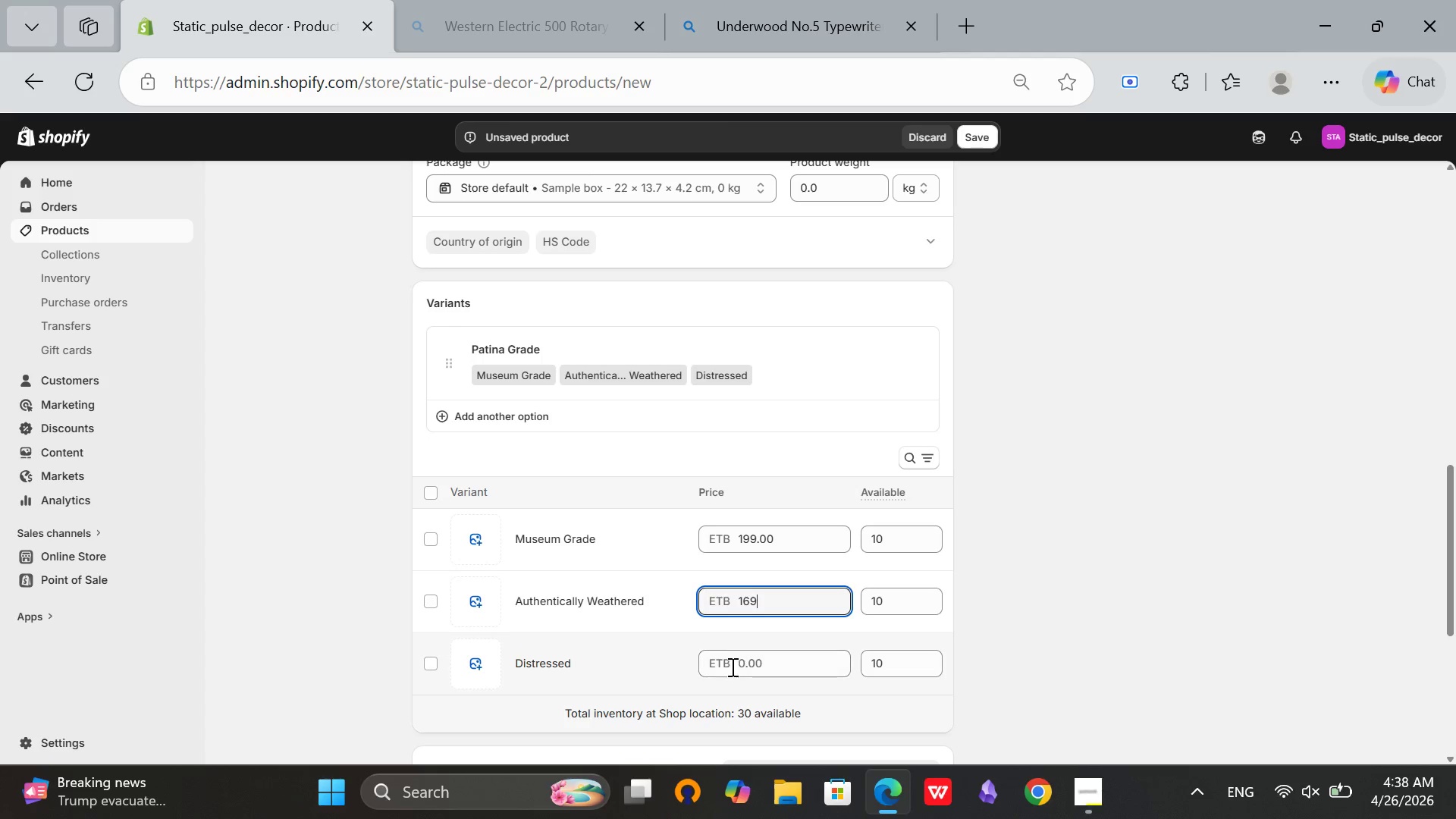 
left_click([733, 669])
 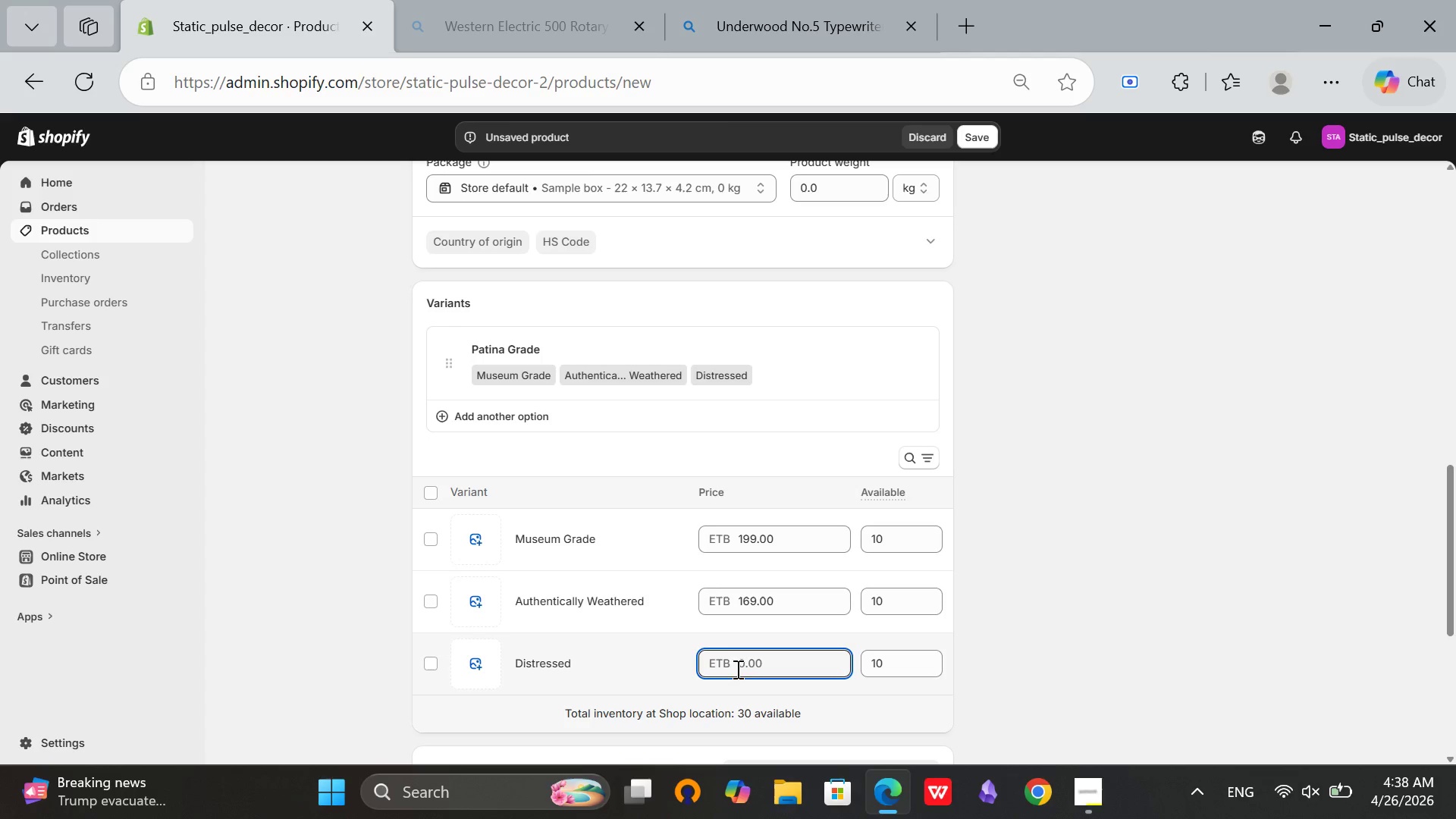 
type(159)
 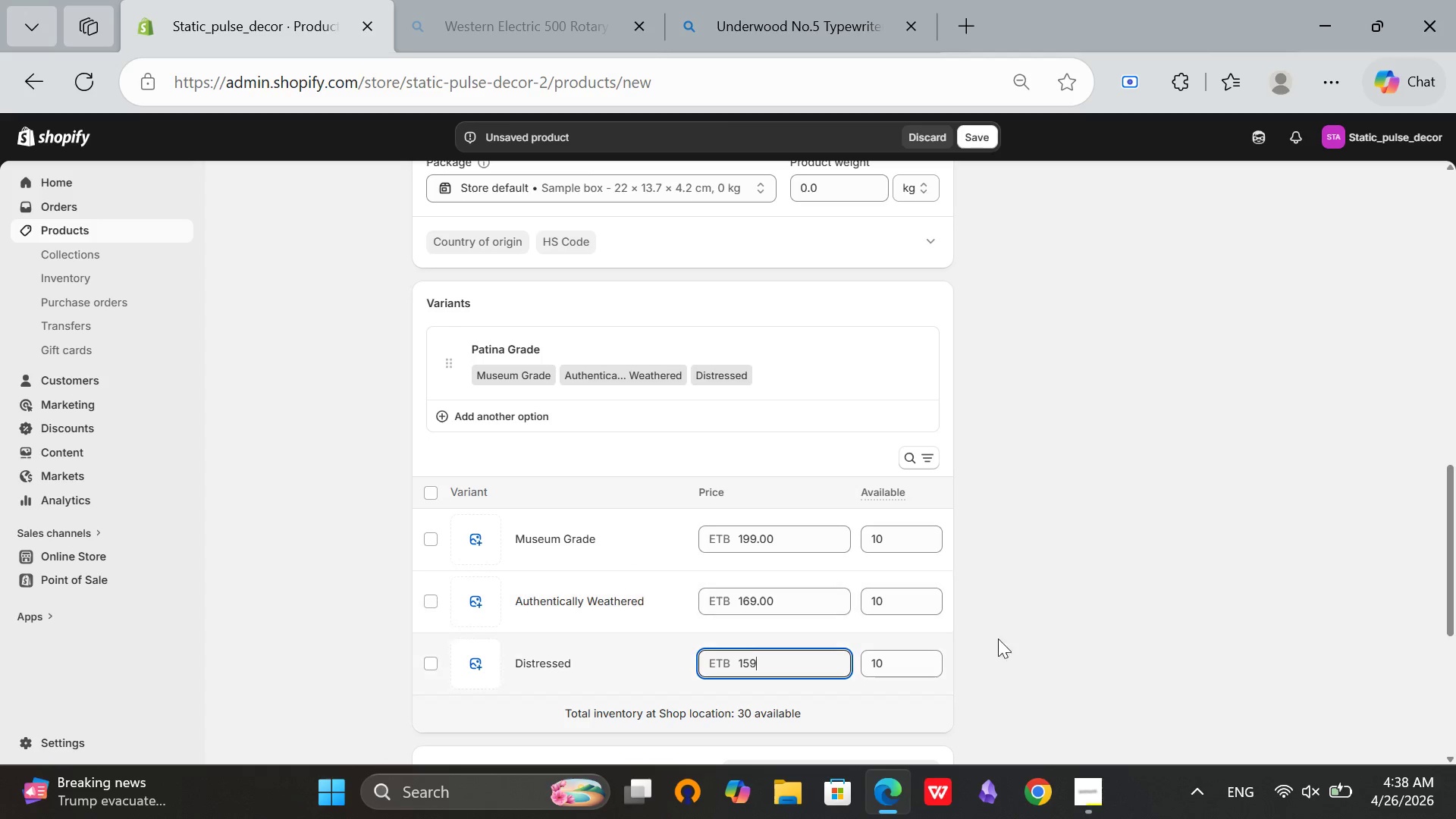 
left_click([1098, 601])
 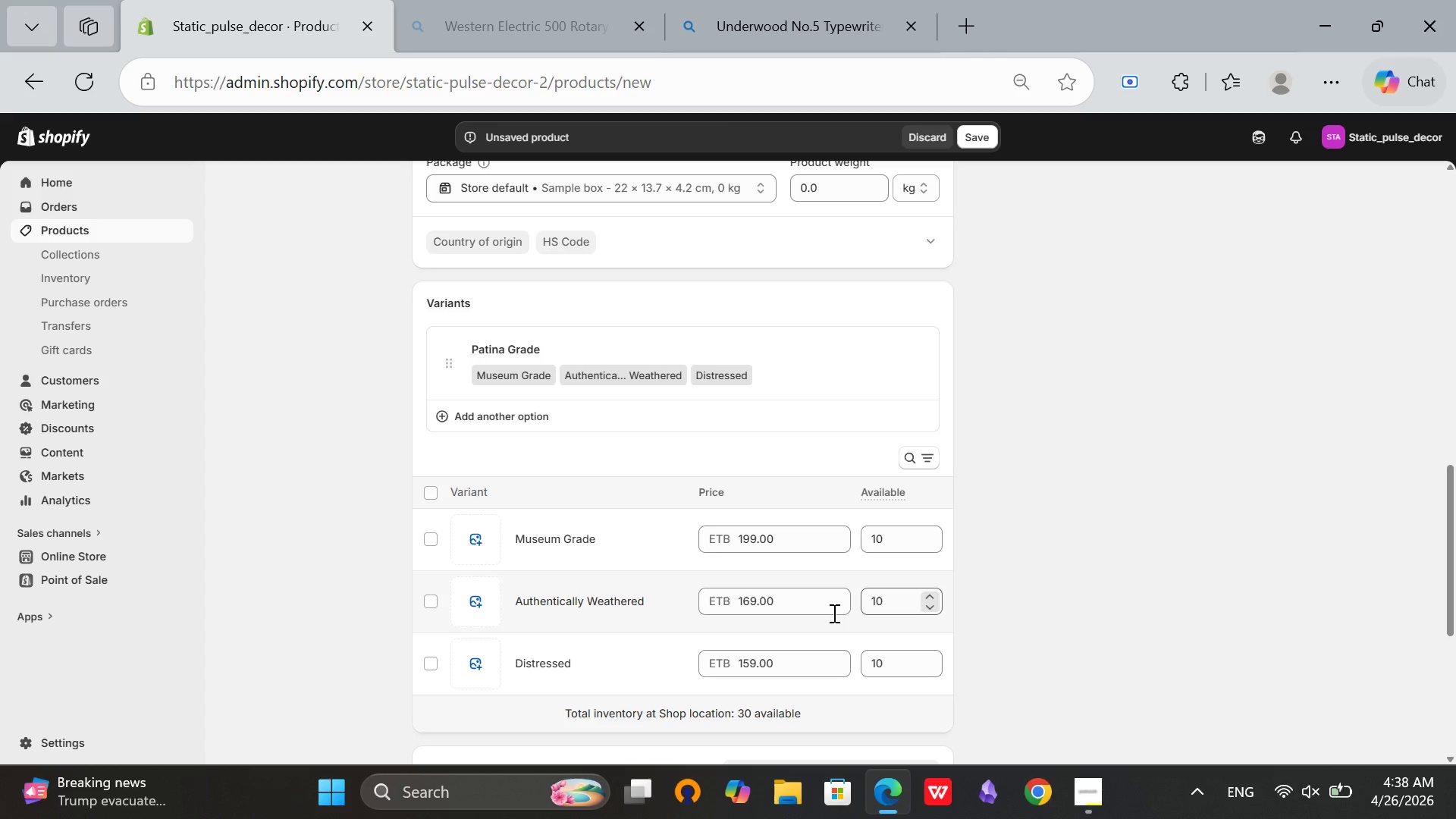 
scroll: coordinate [833, 613], scroll_direction: down, amount: 1.0
 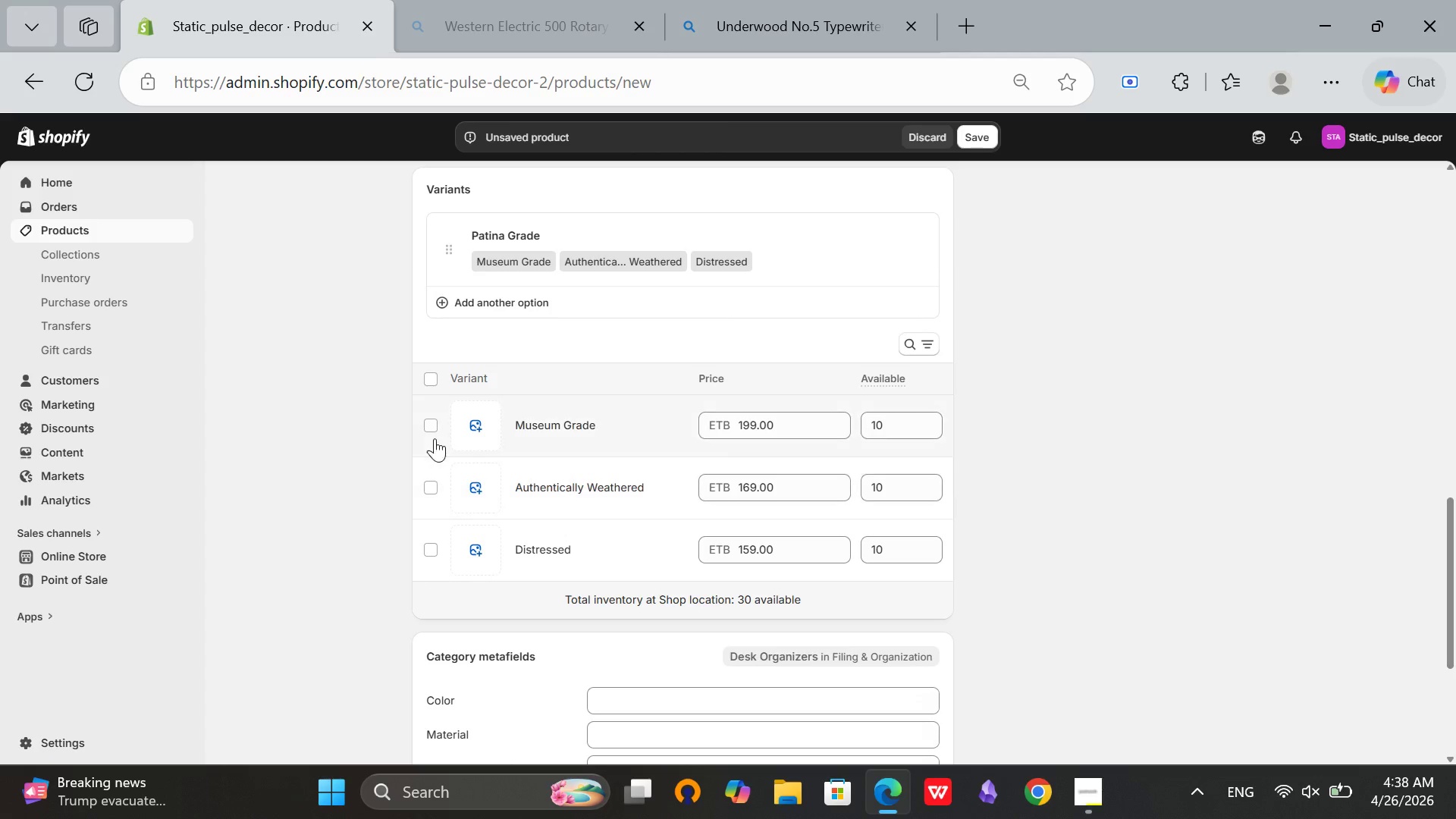 
left_click([431, 422])
 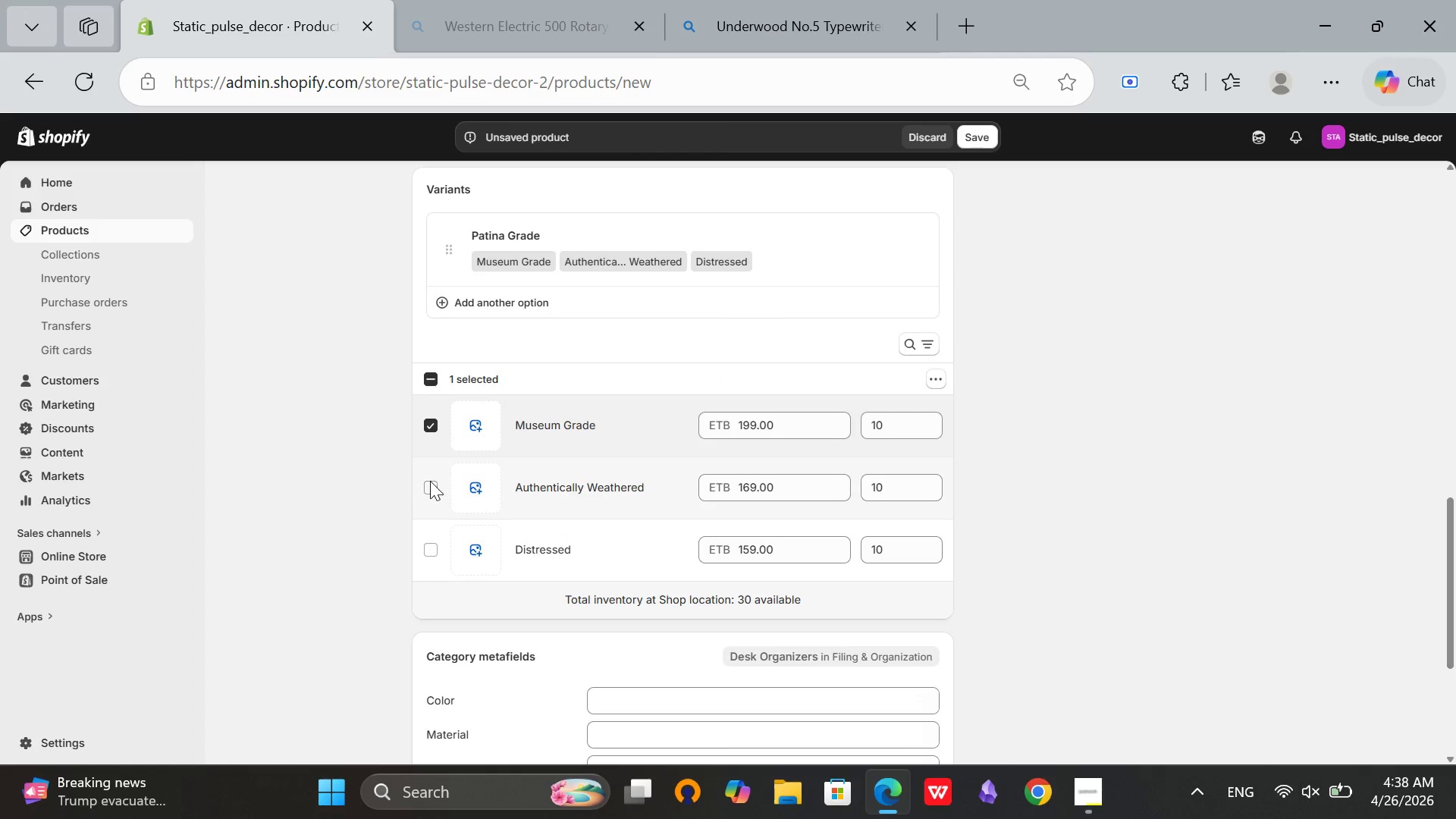 
left_click([430, 482])
 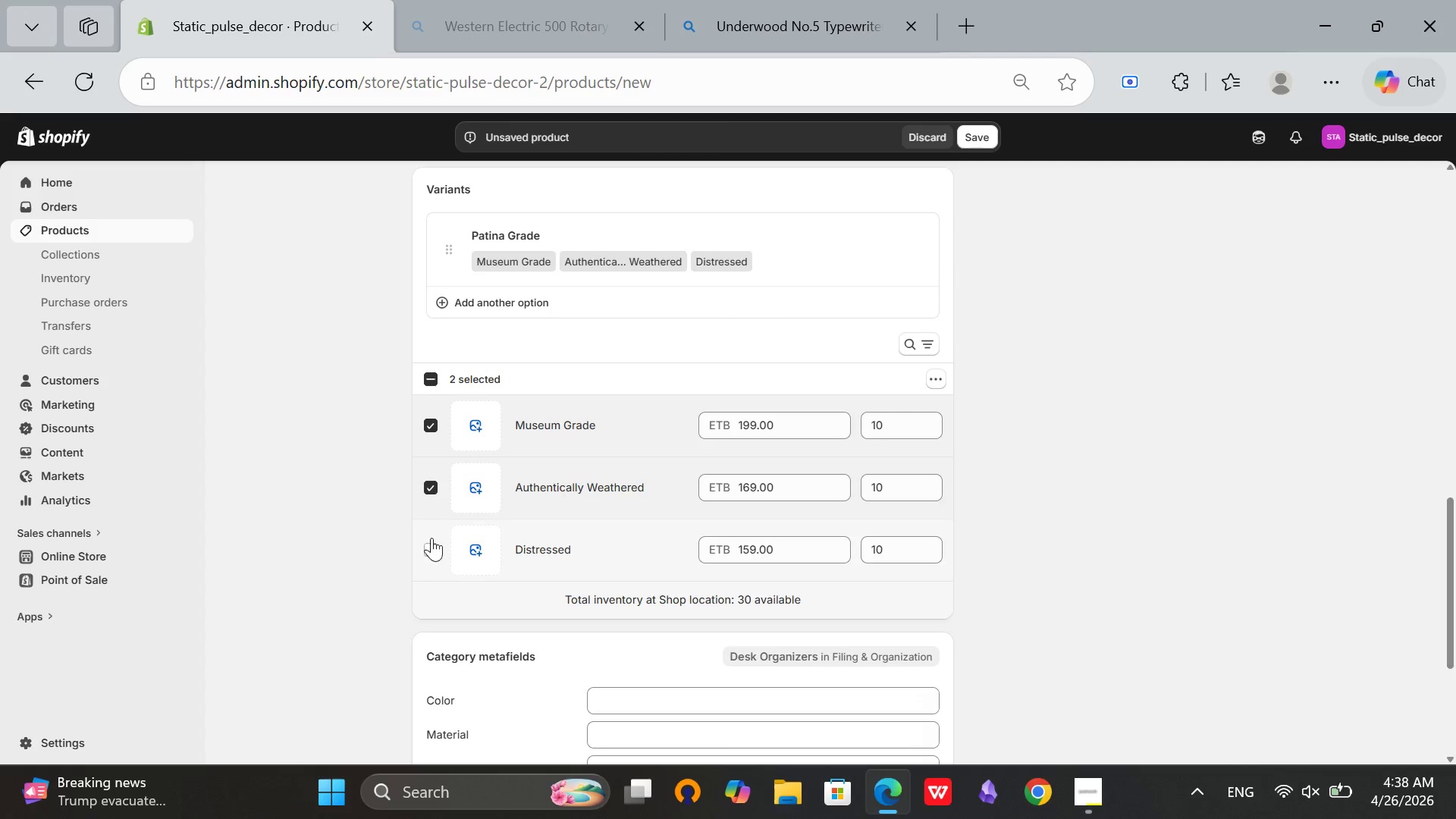 
left_click([433, 546])
 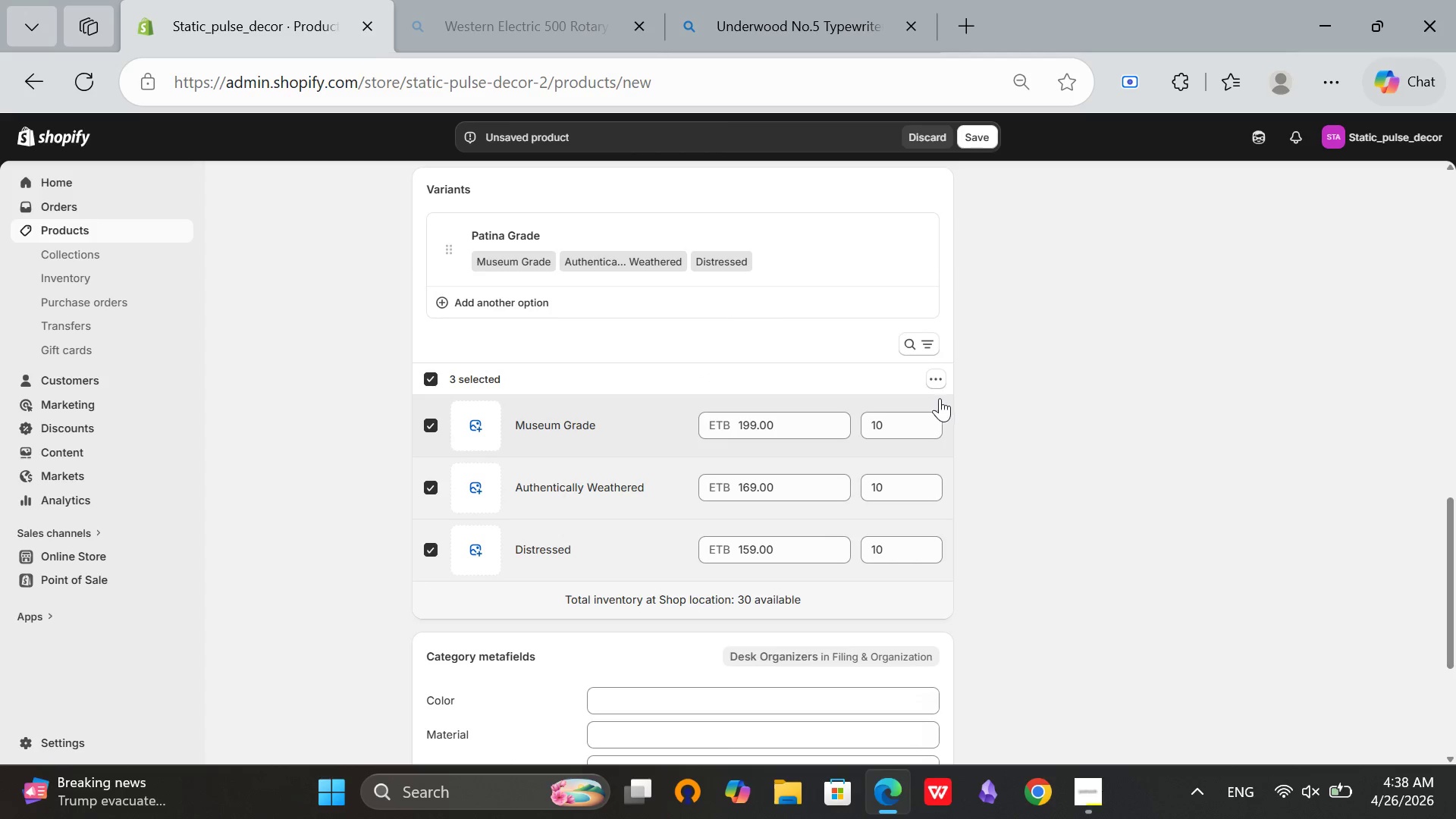 
left_click([937, 379])
 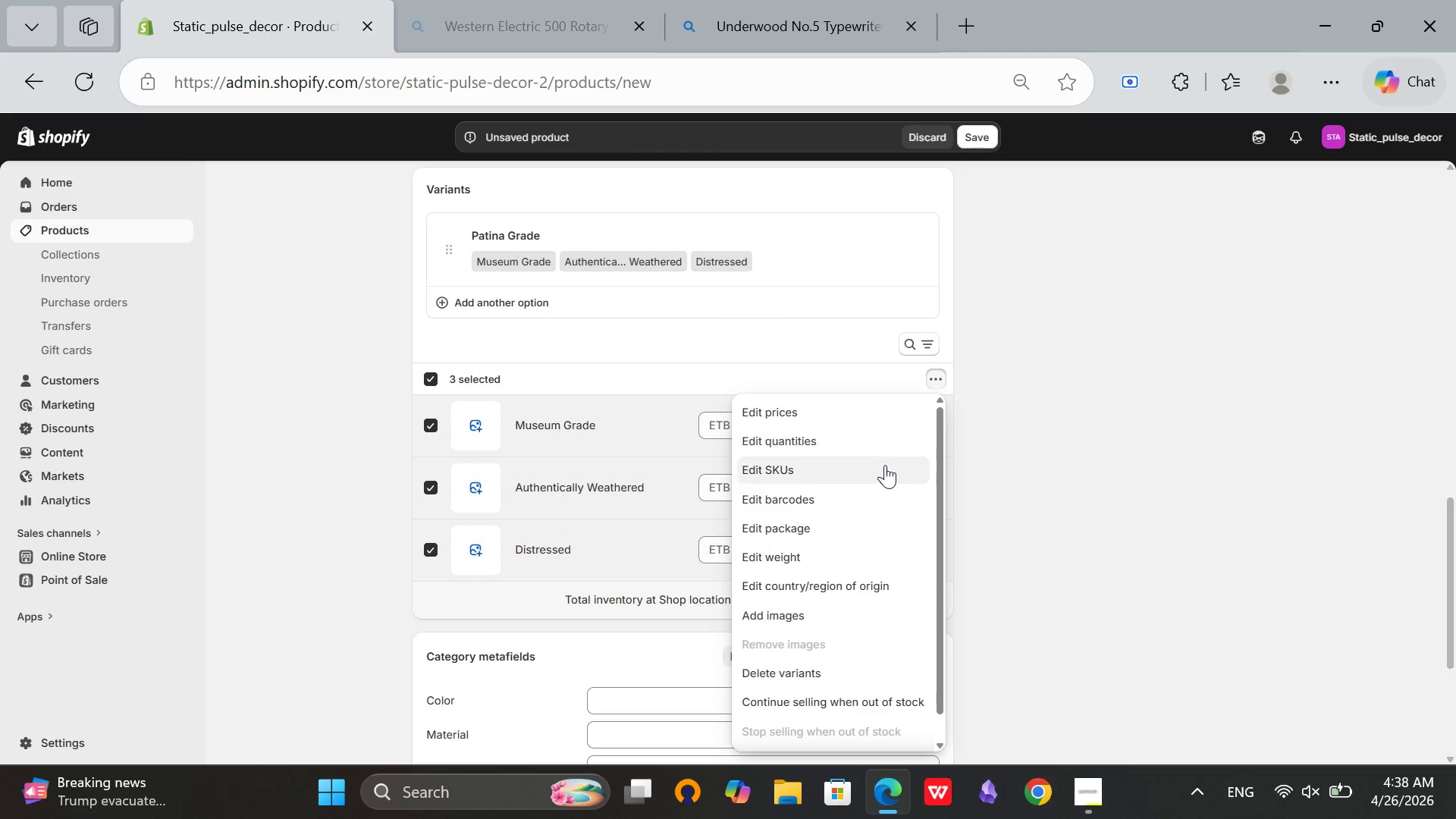 
left_click([877, 469])
 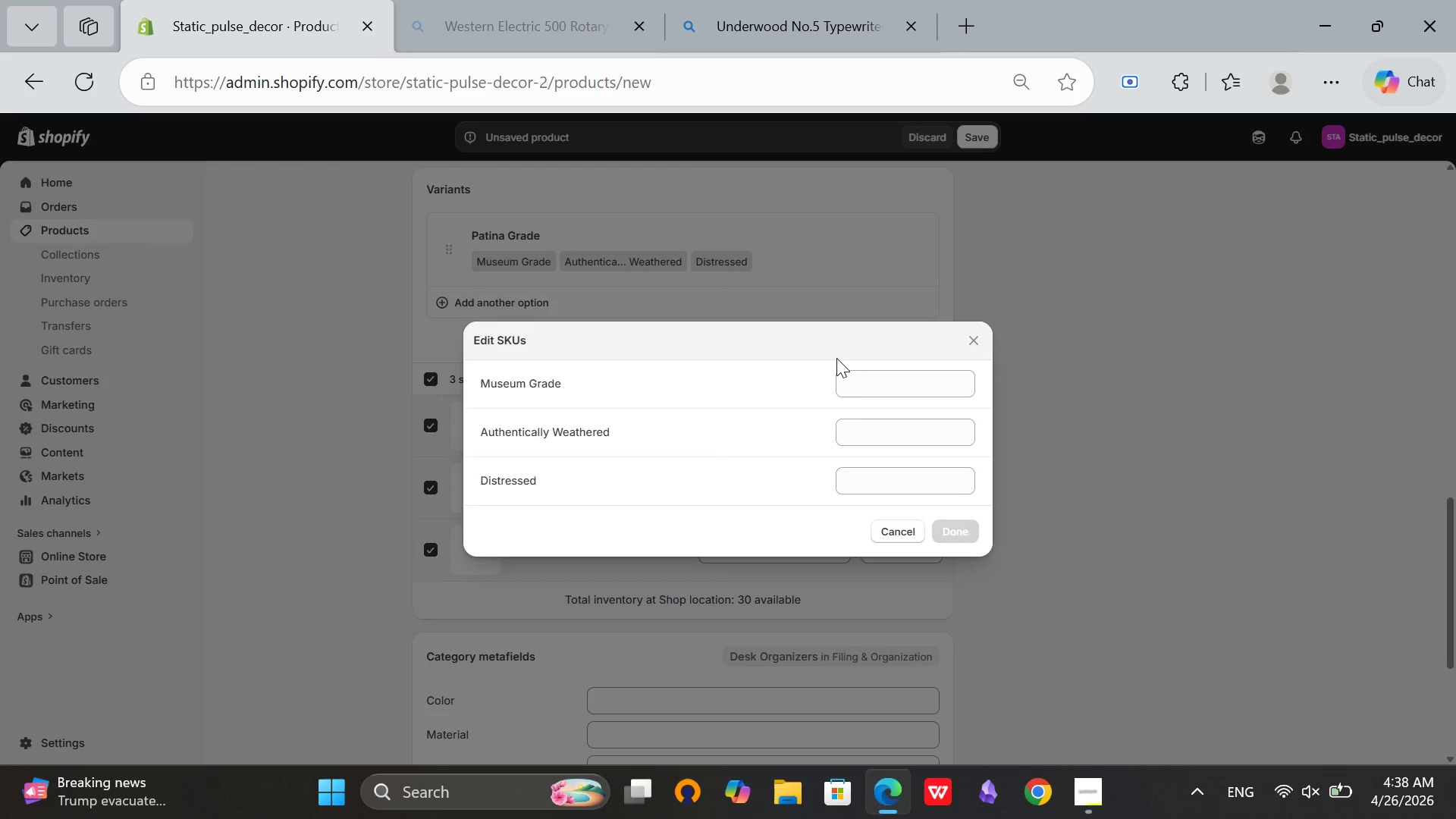 
left_click([858, 397])
 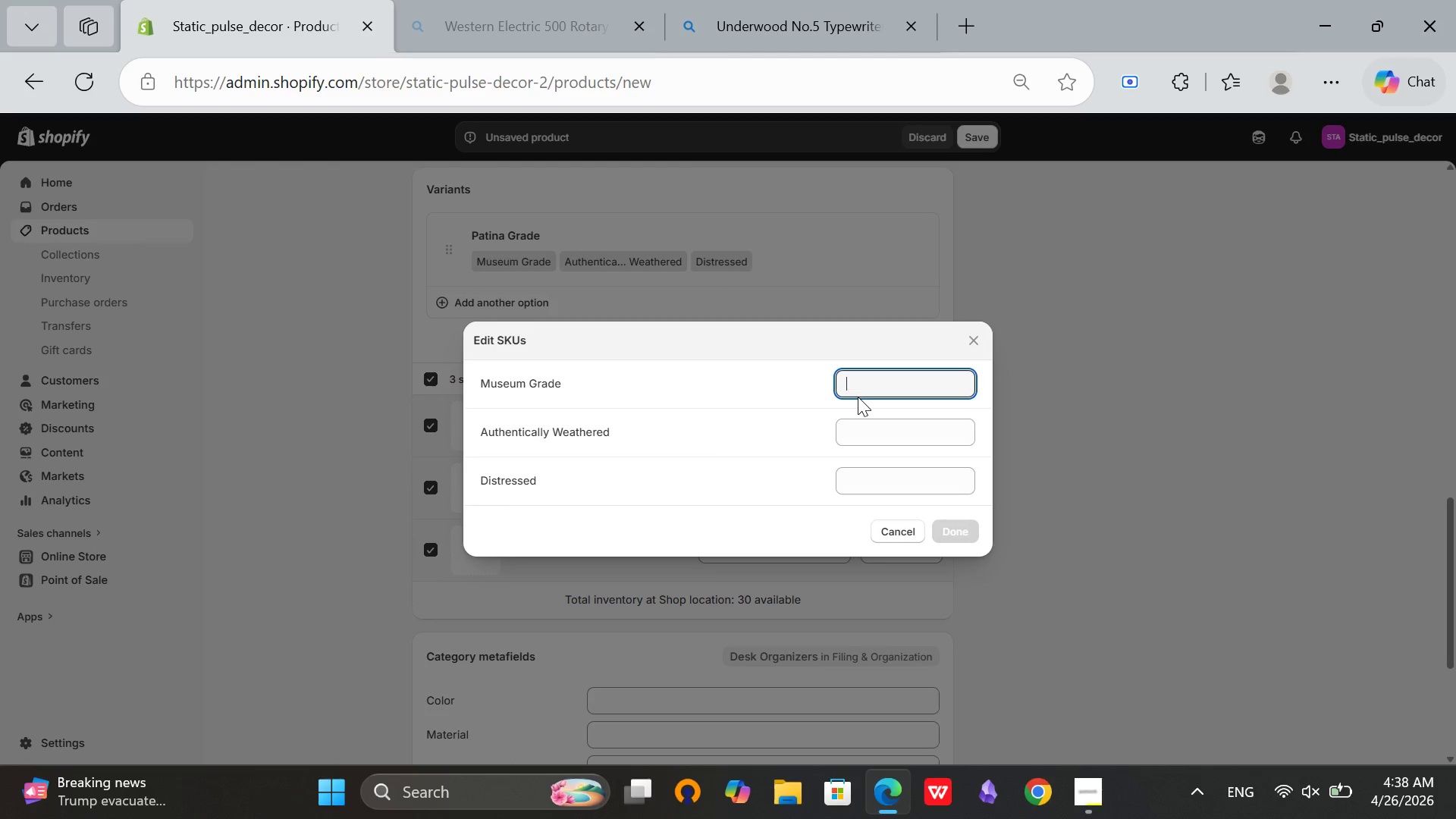 
type(SPD)
 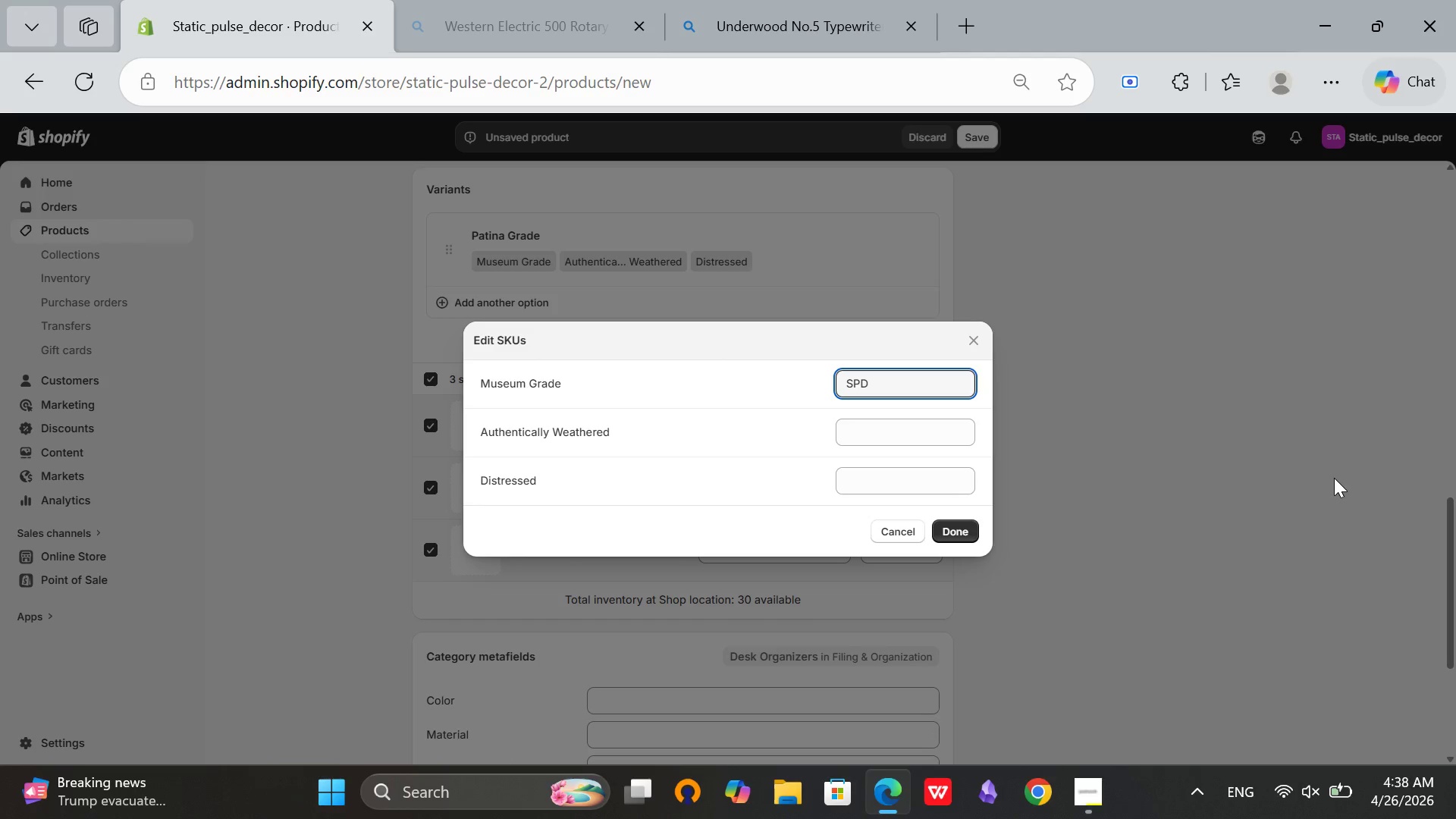 
type(-UN-MG)
 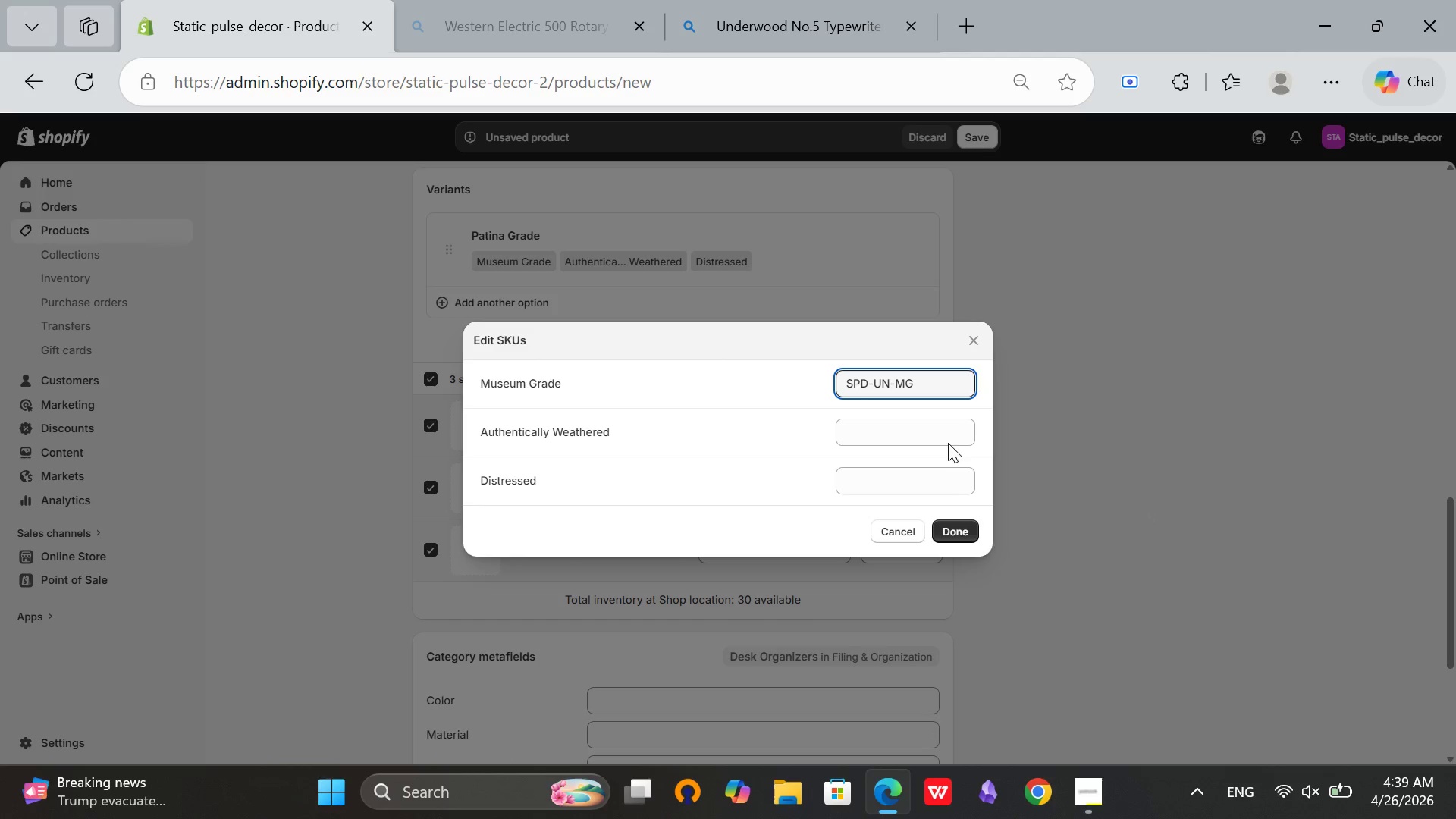 
left_click([946, 436])
 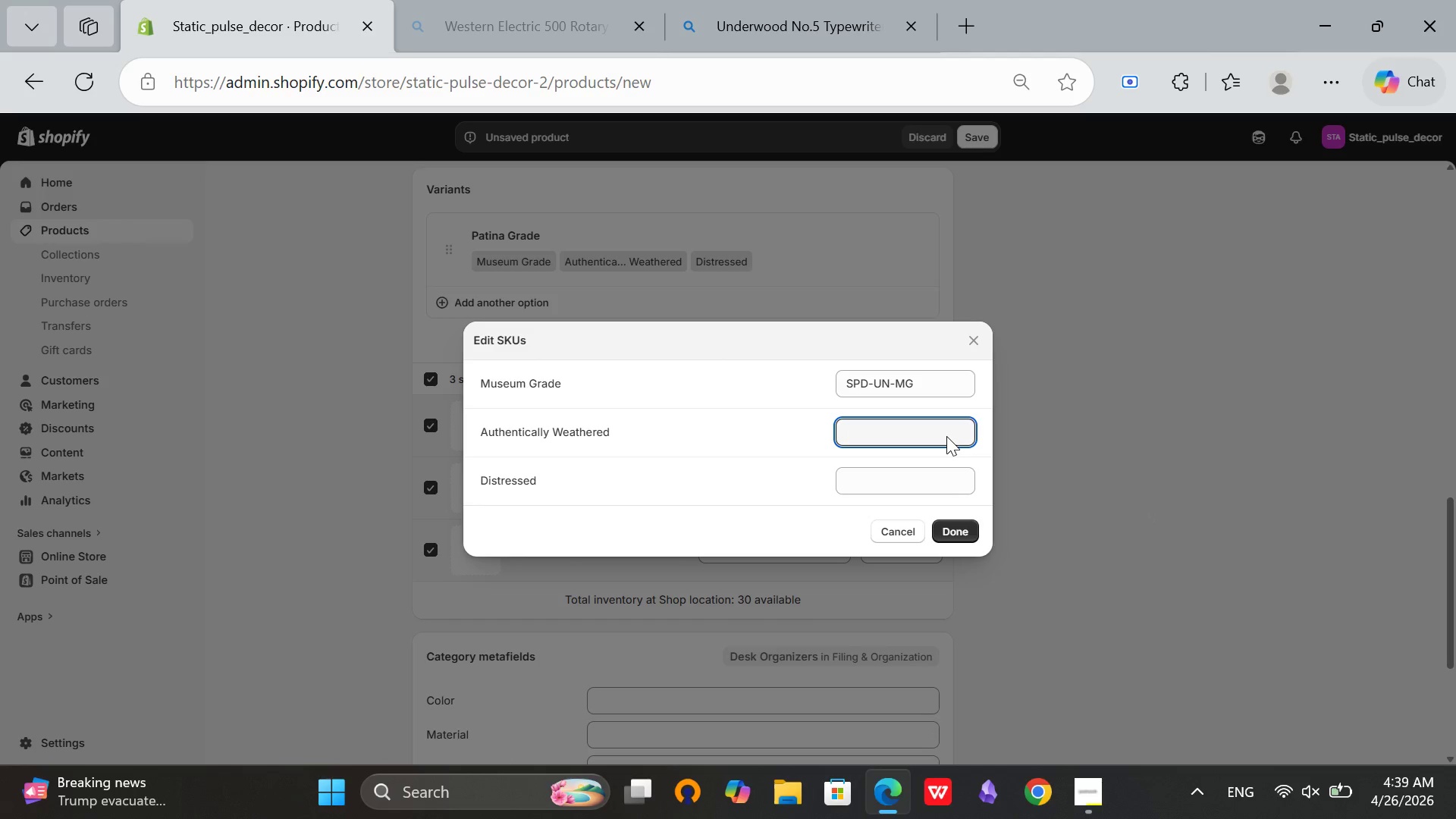 
type(SPD-UN-AW)
 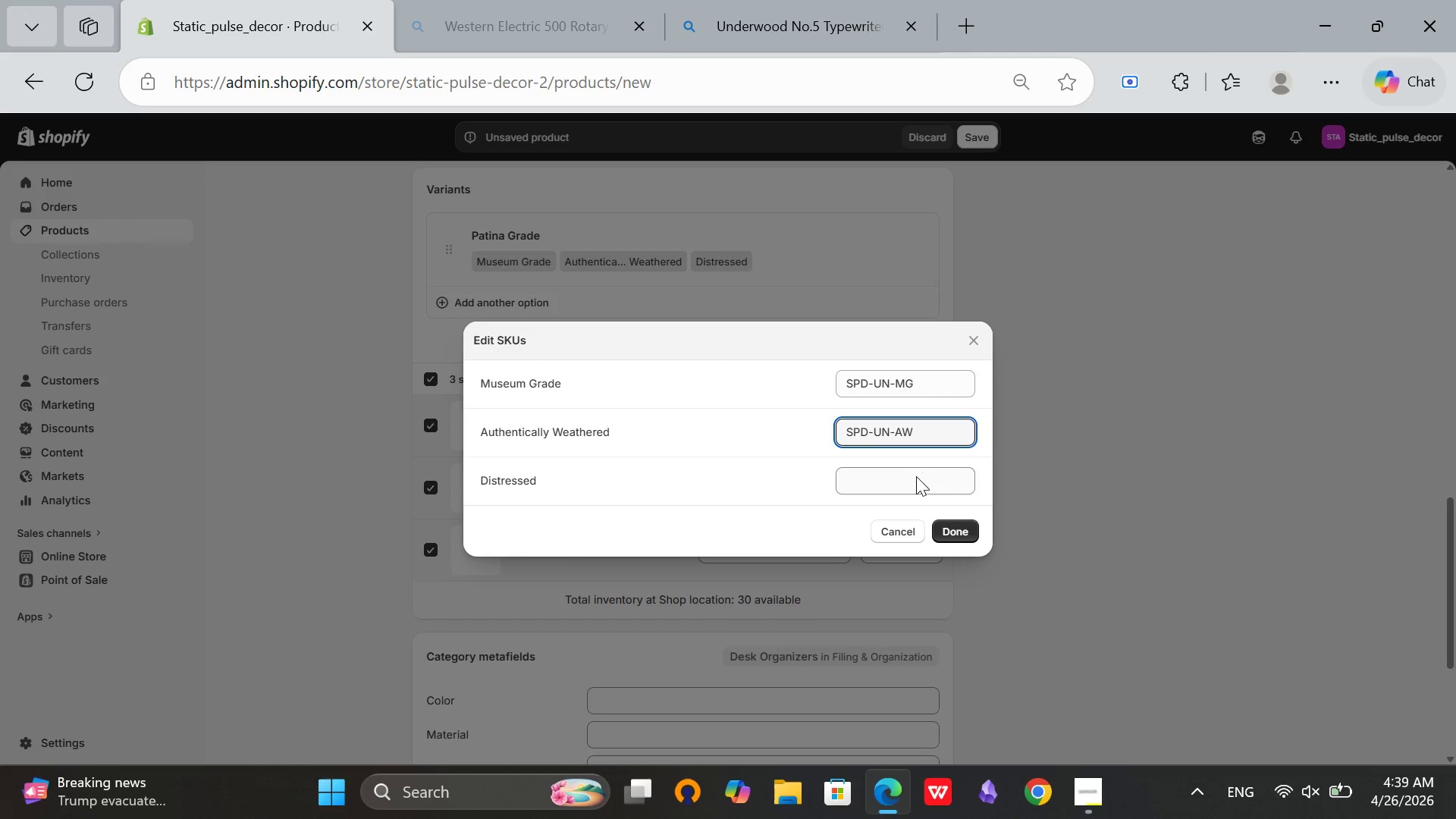 
left_click([915, 477])
 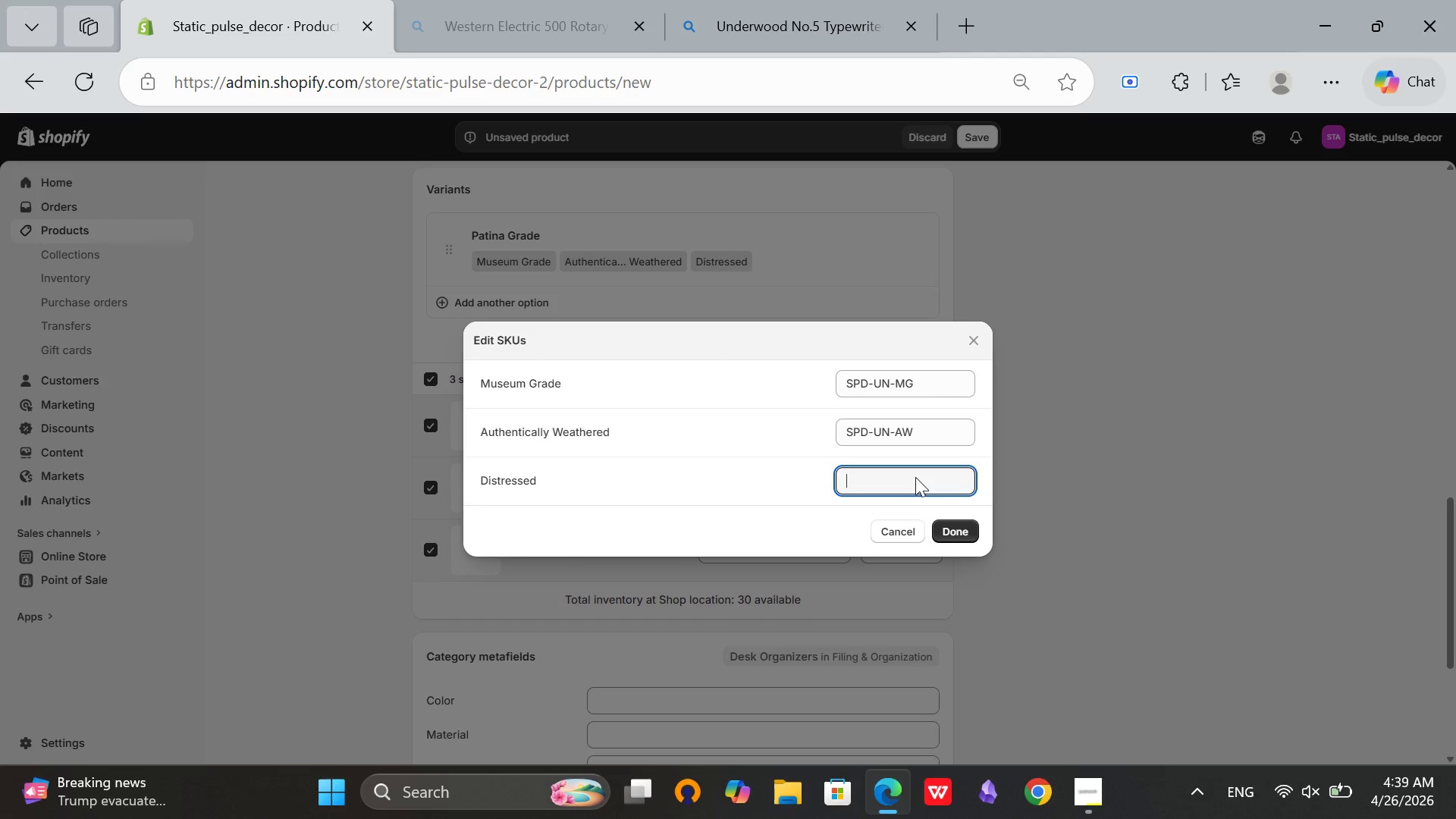 
type(SPD-U-DS)
 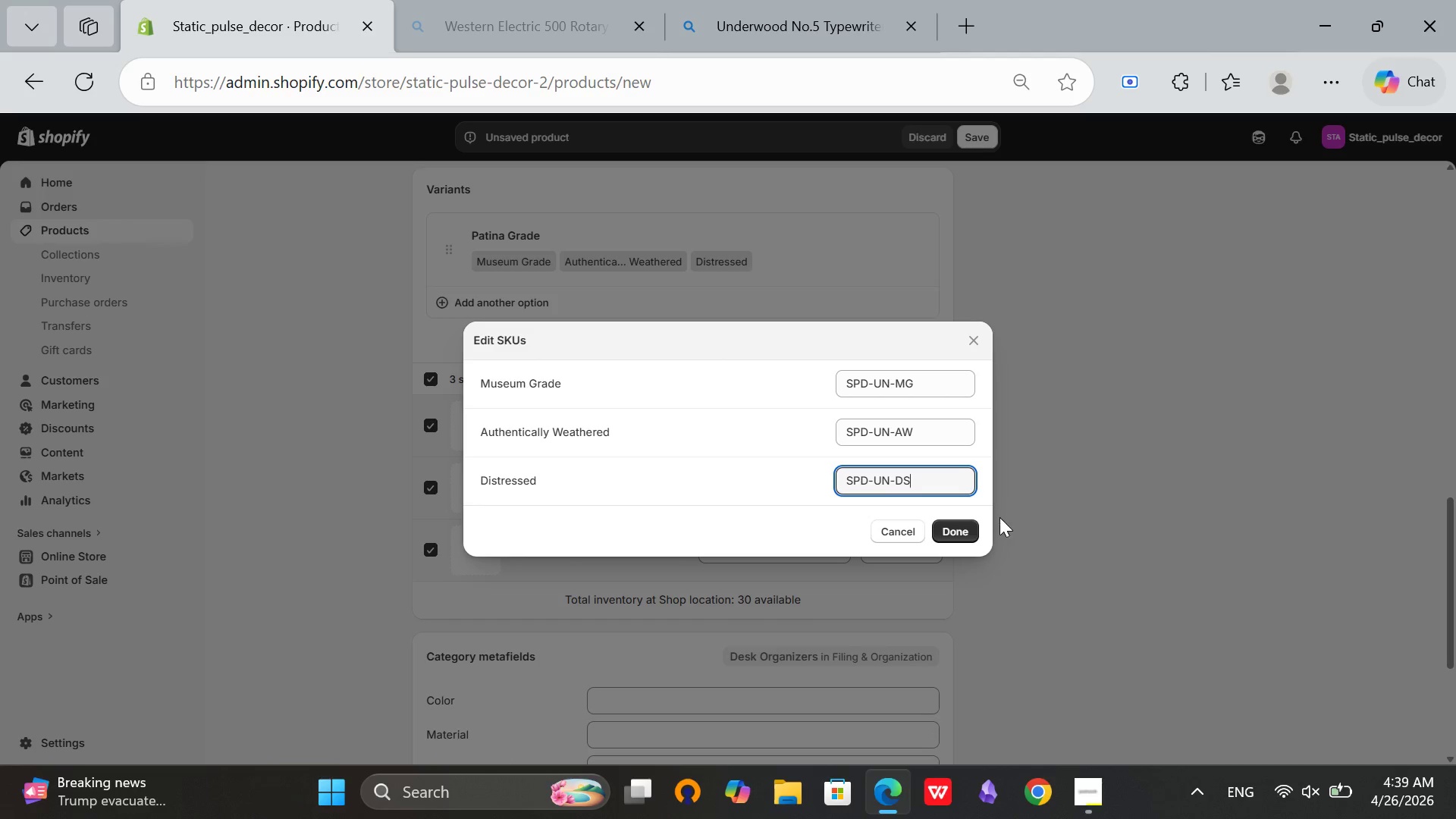 
hold_key(key=N, duration=0.36)
 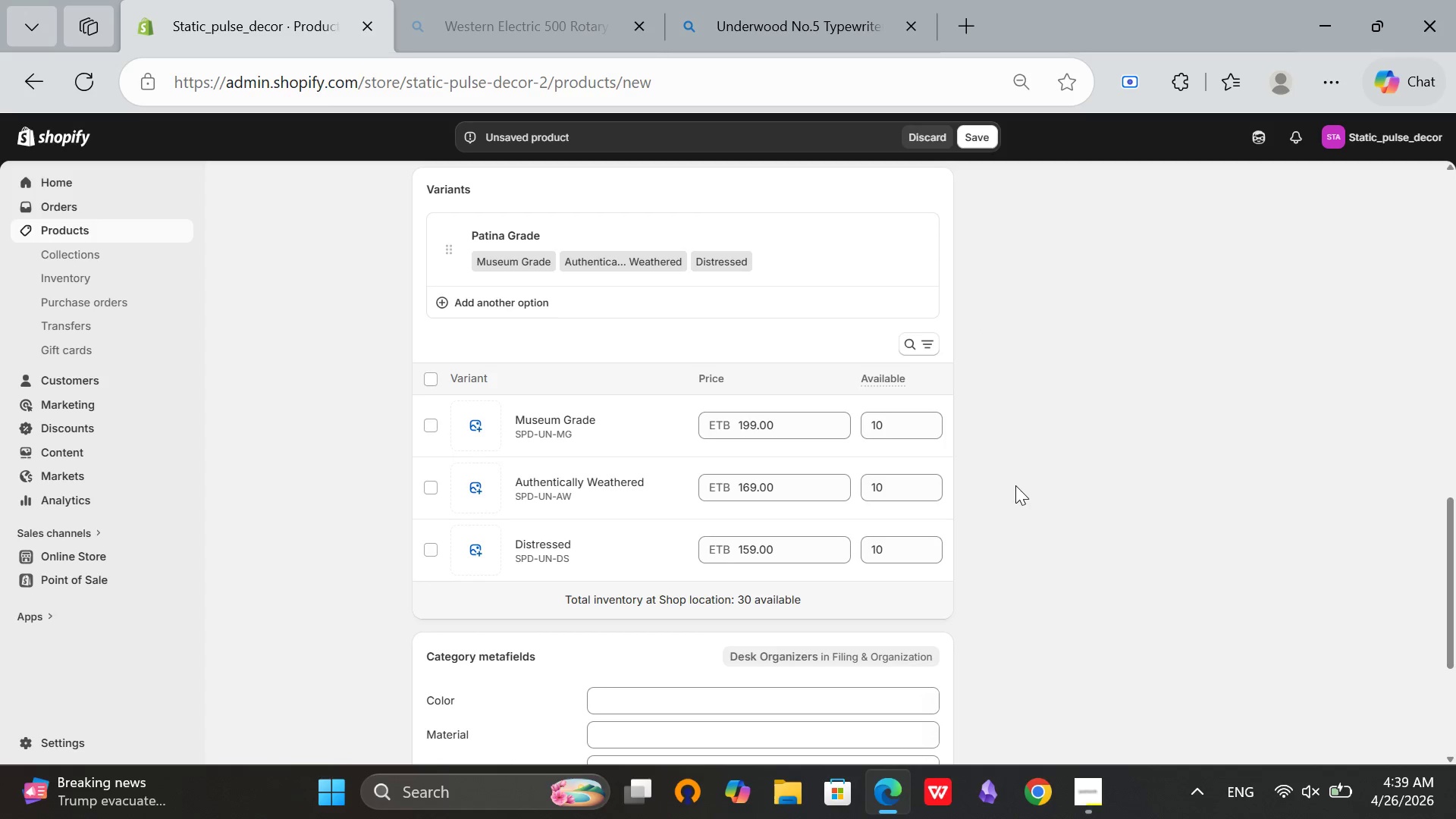 
scroll: coordinate [999, 482], scroll_direction: down, amount: 6.0
 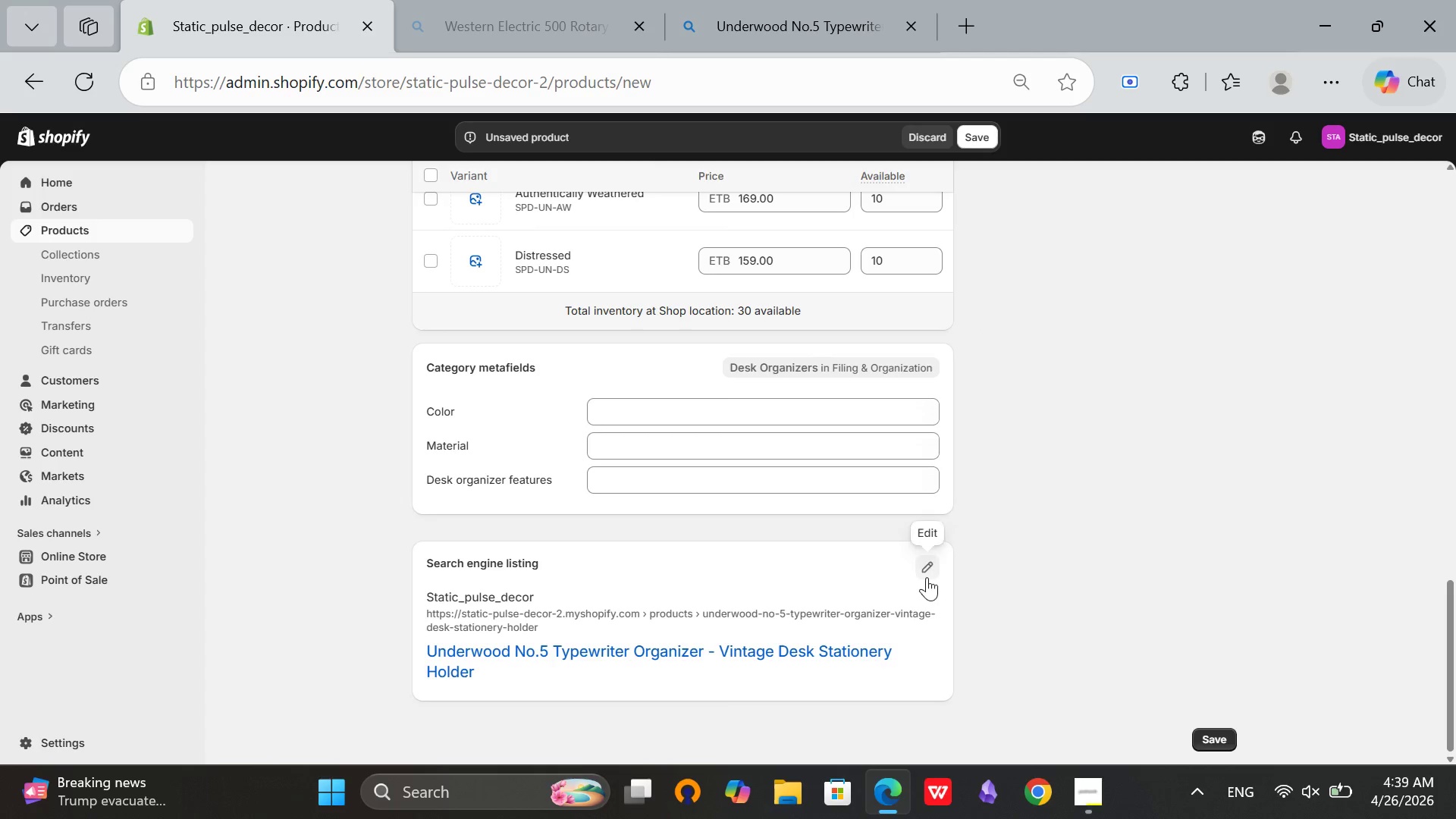 
left_click([927, 577])
 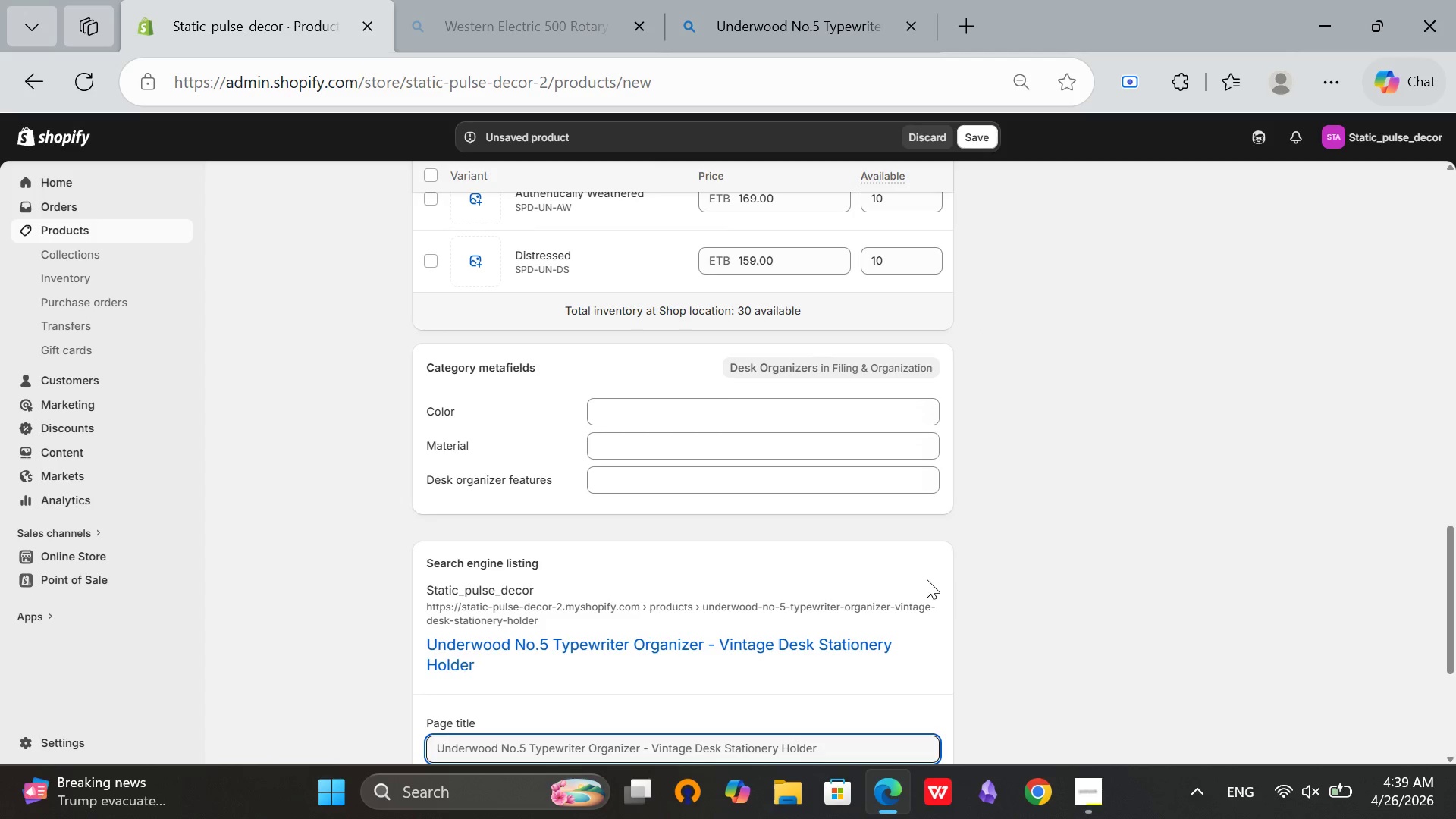 
scroll: coordinate [929, 579], scroll_direction: down, amount: 2.0
 